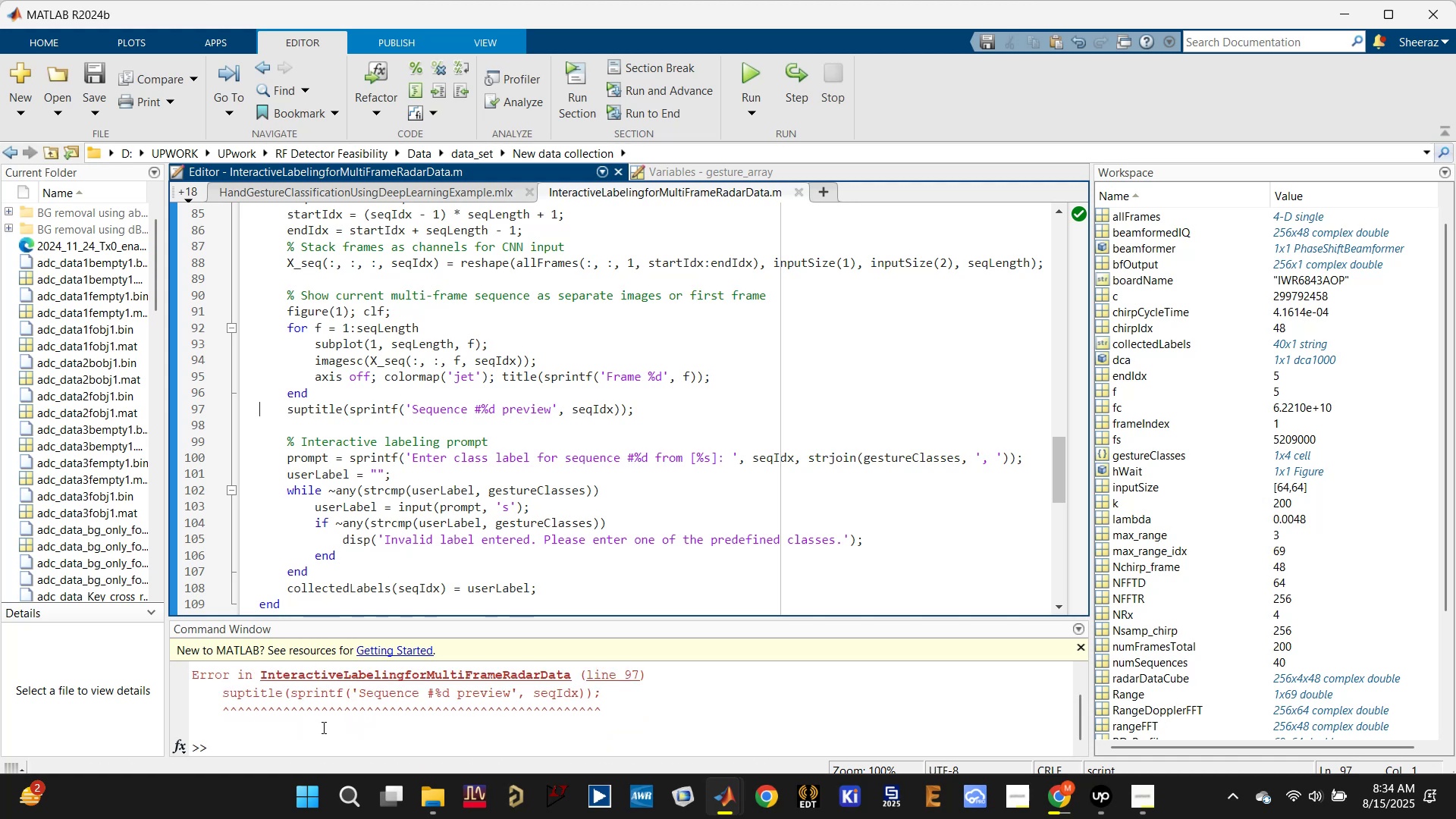 
left_click([321, 730])
 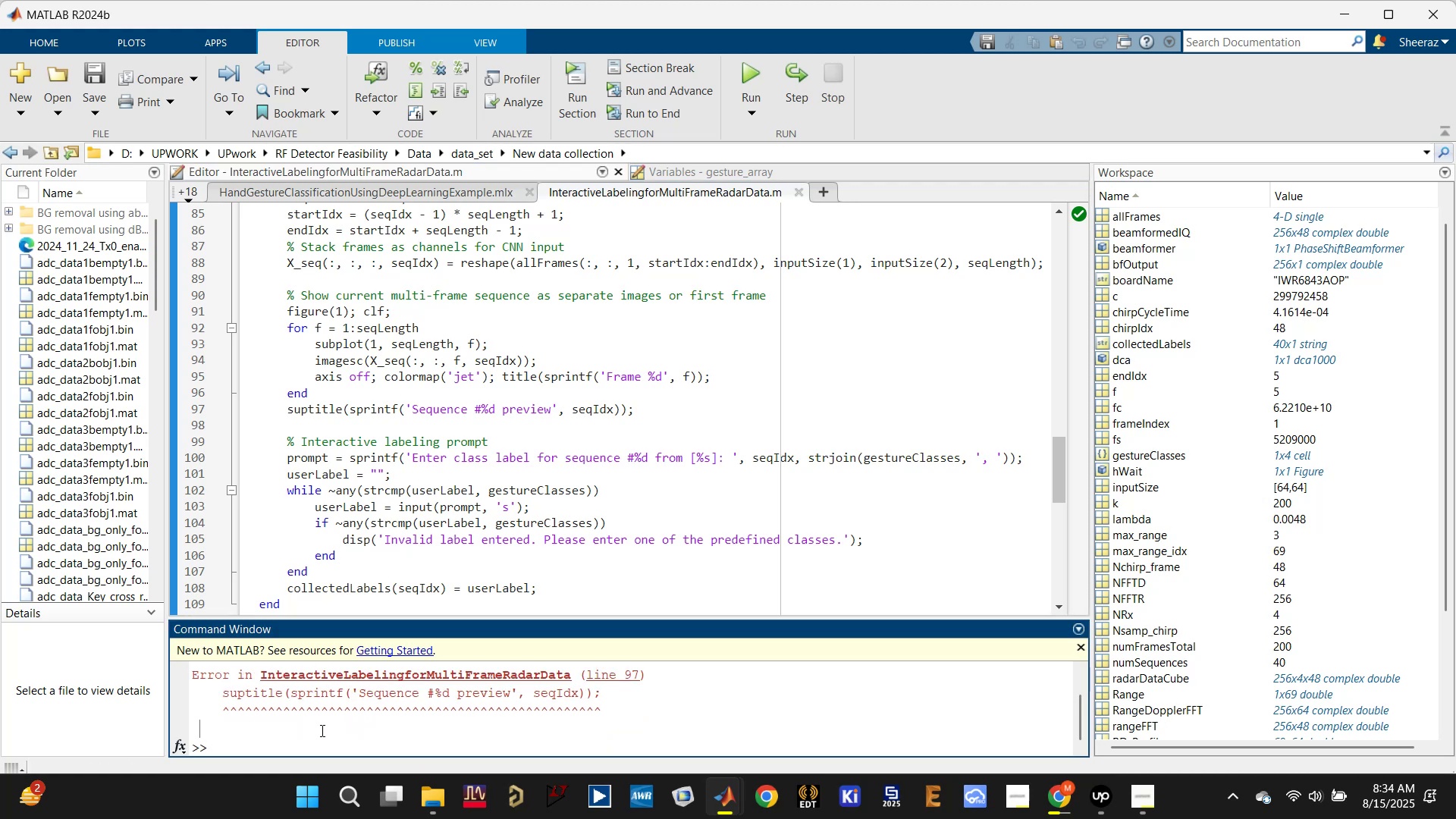 
type(dca.release;)
 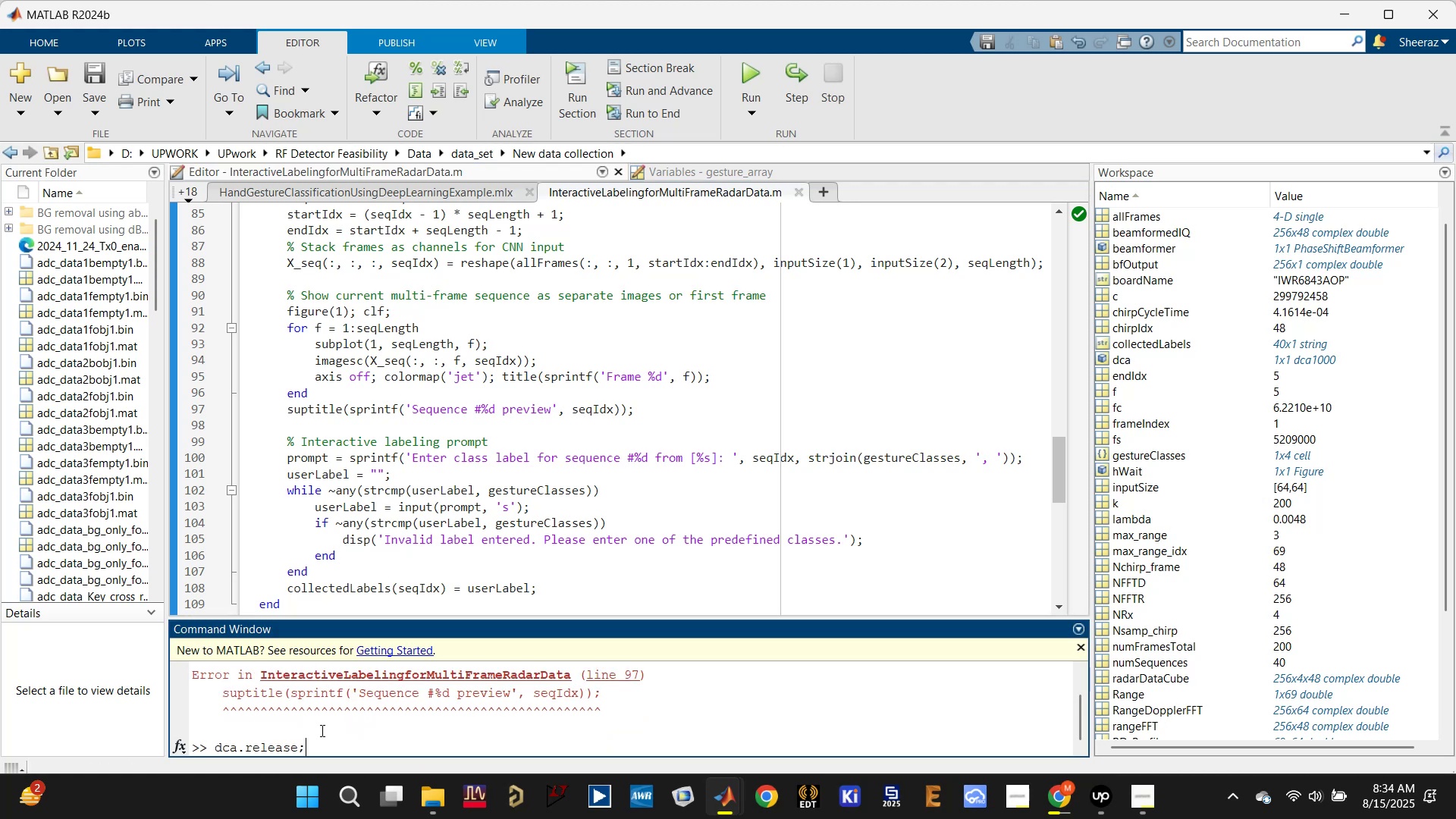 
key(Enter)
 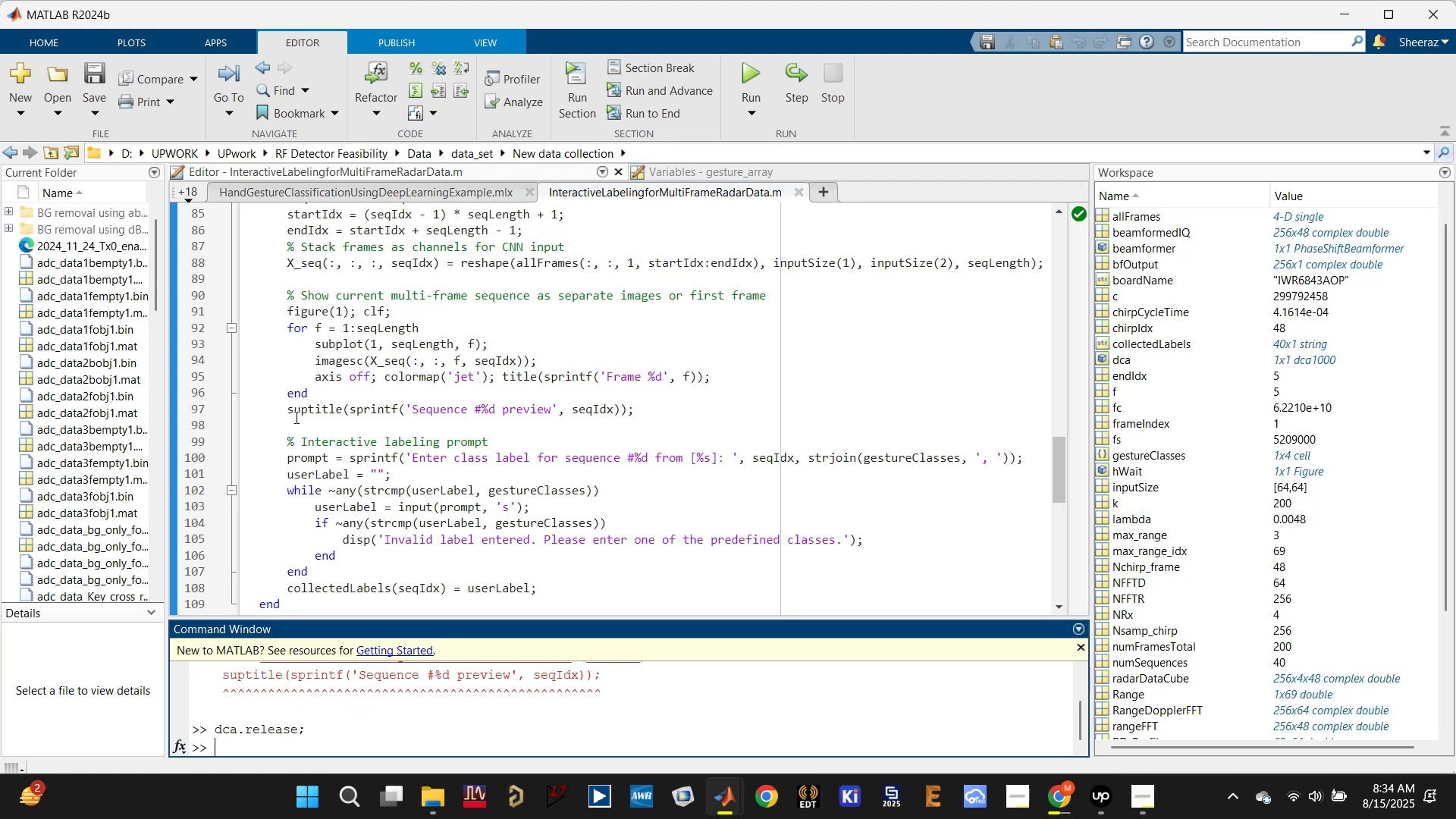 
double_click([306, 406])
 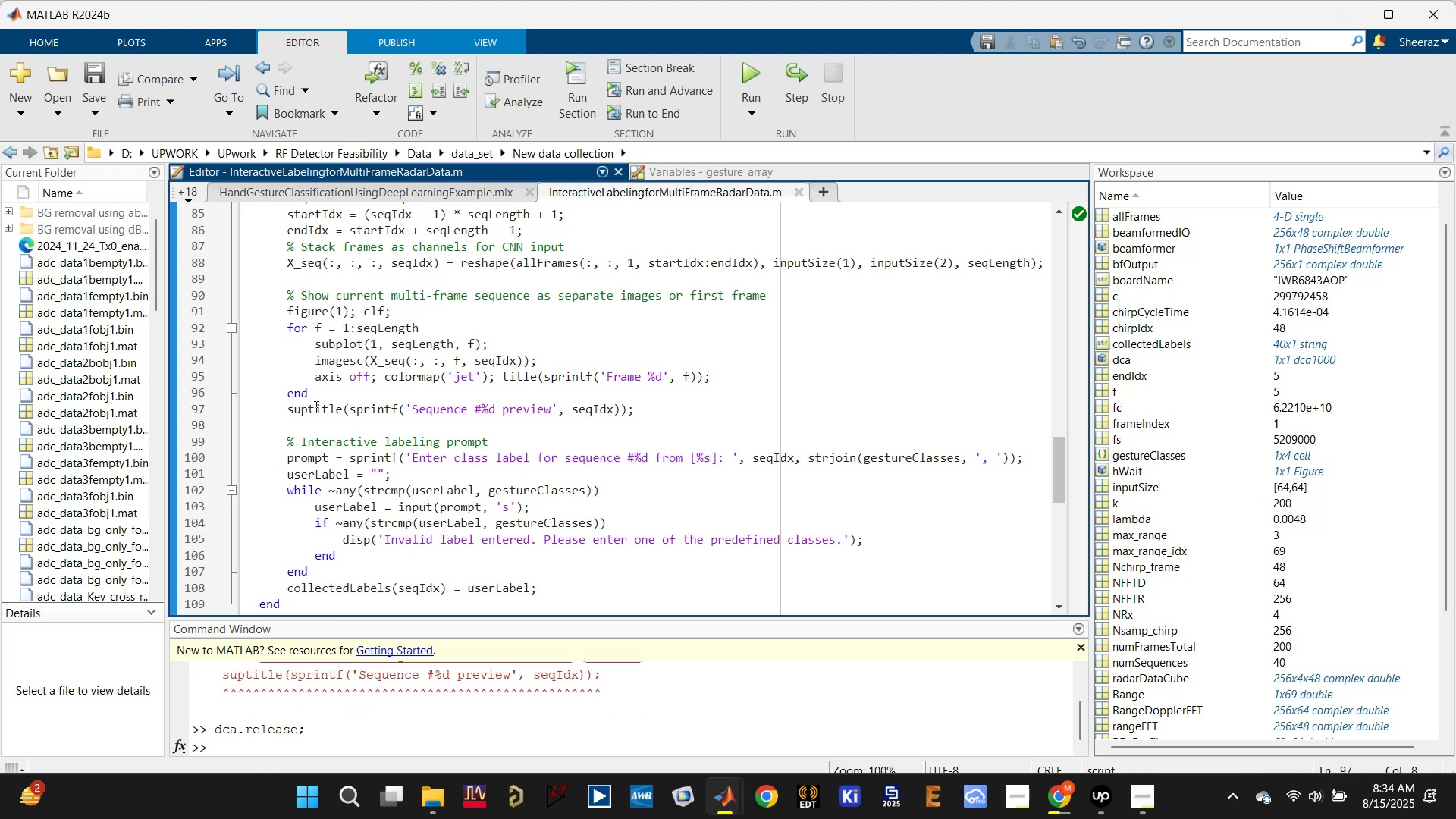 
double_click([315, 406])
 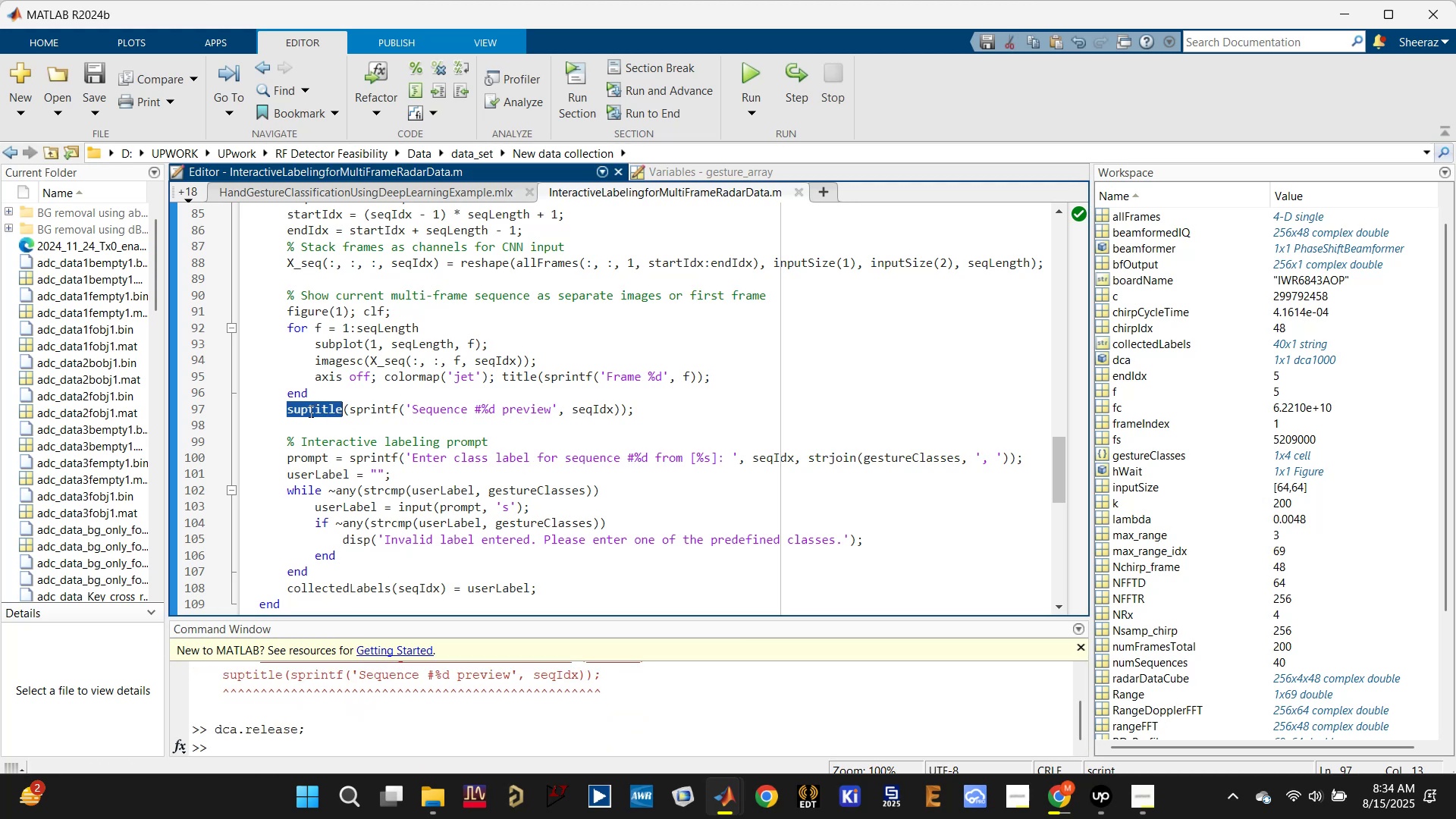 
left_click([308, 410])
 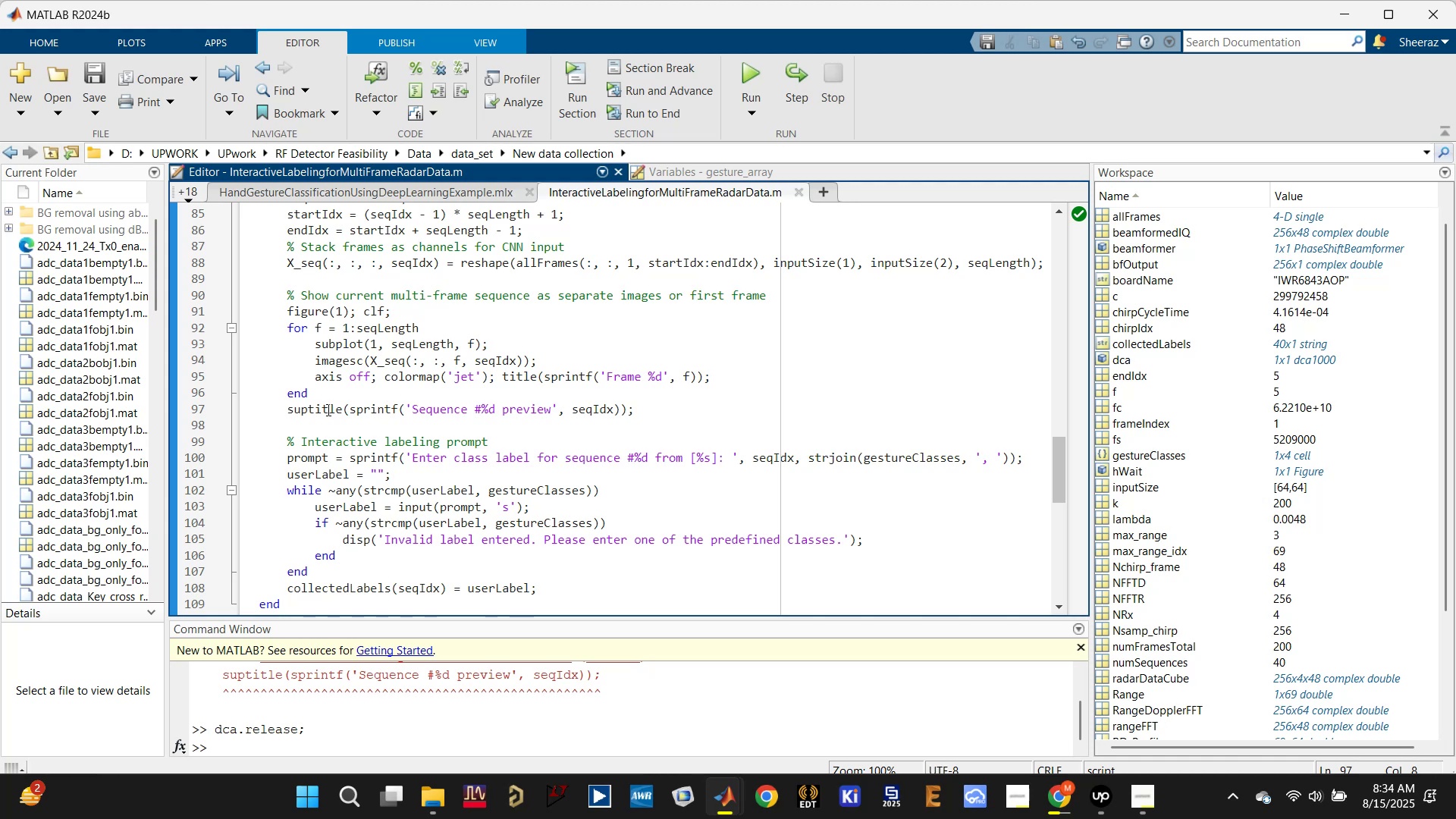 
double_click([340, 410])
 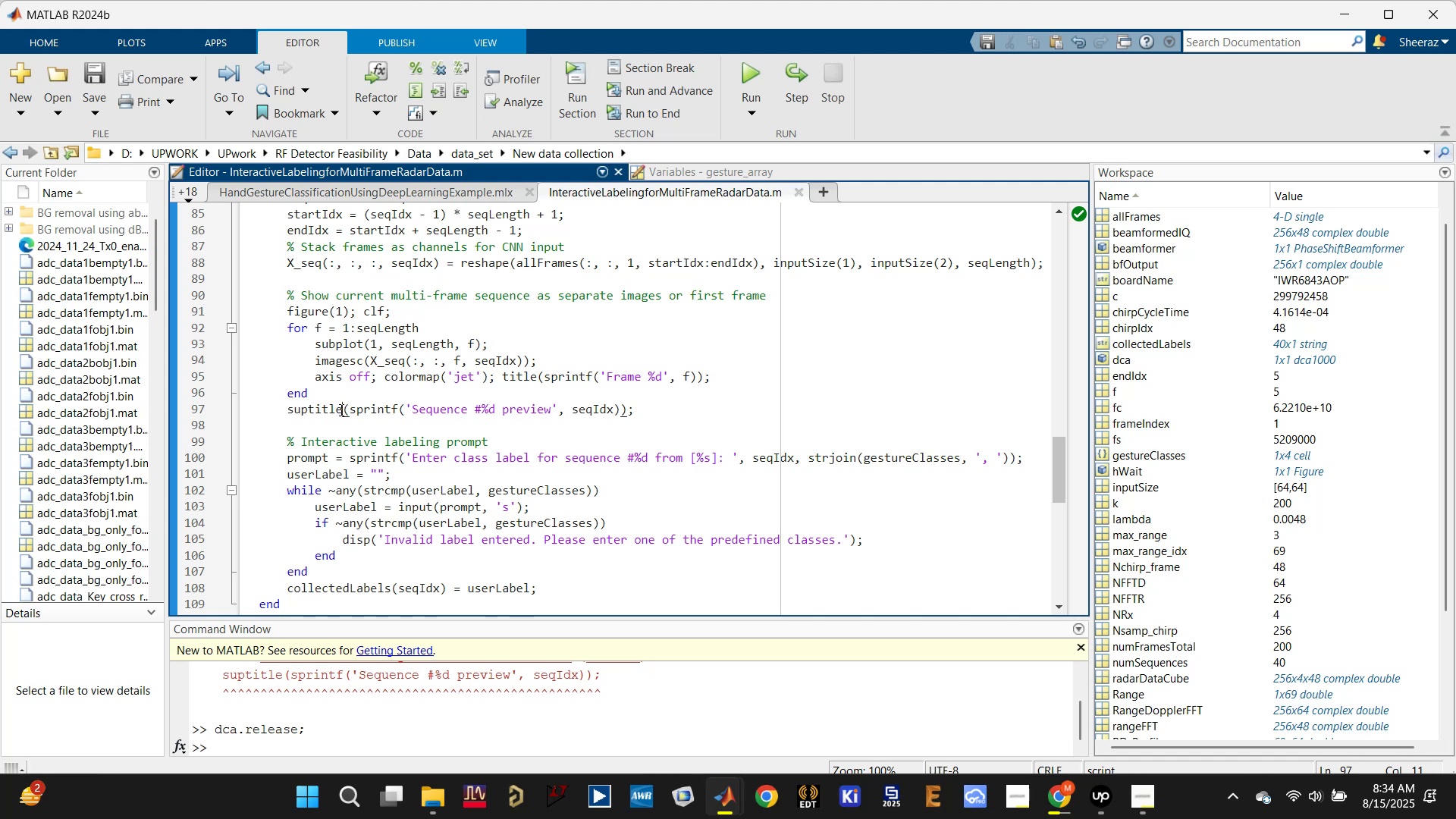 
triple_click([340, 410])
 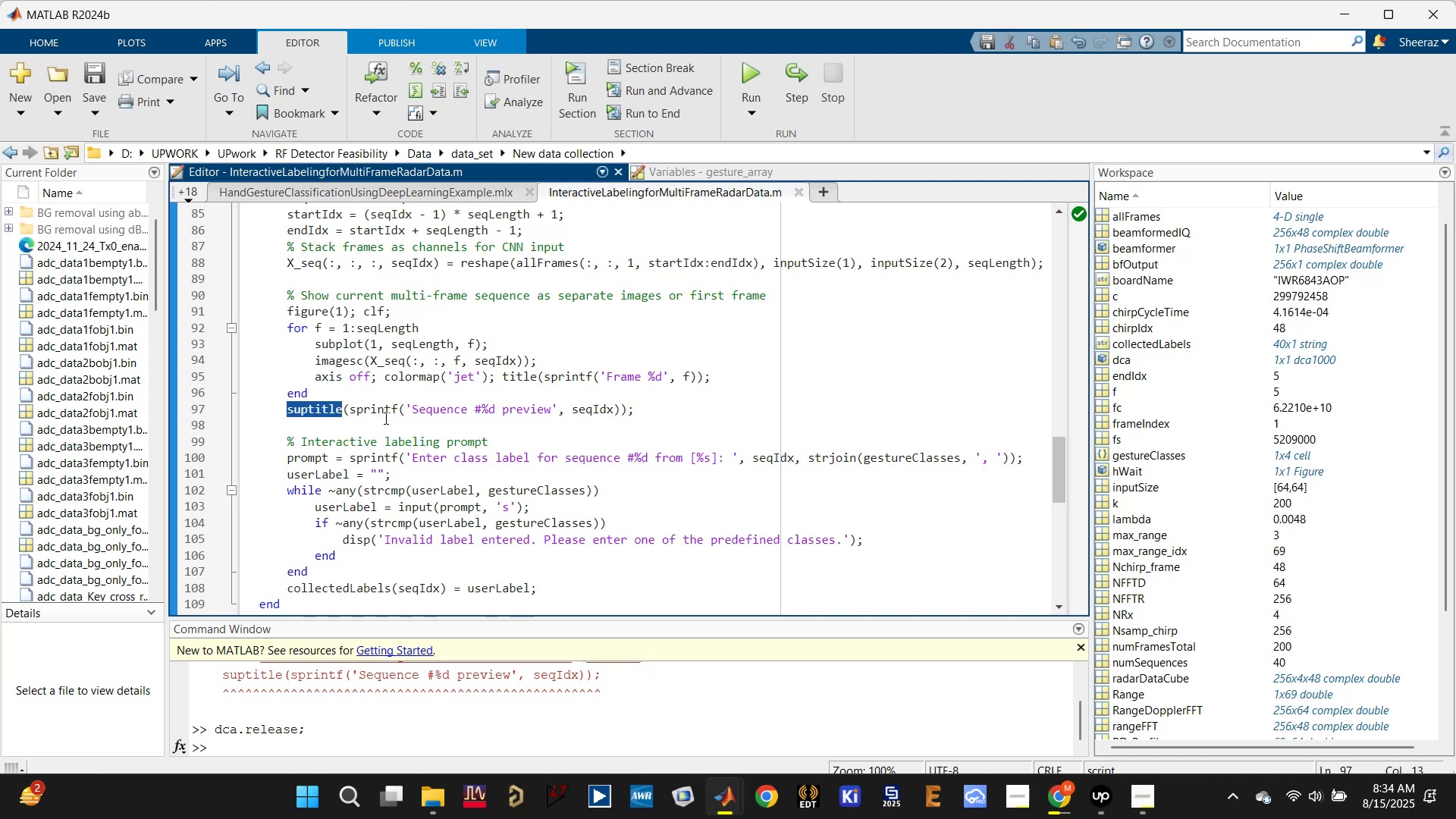 
key(Control+C)
 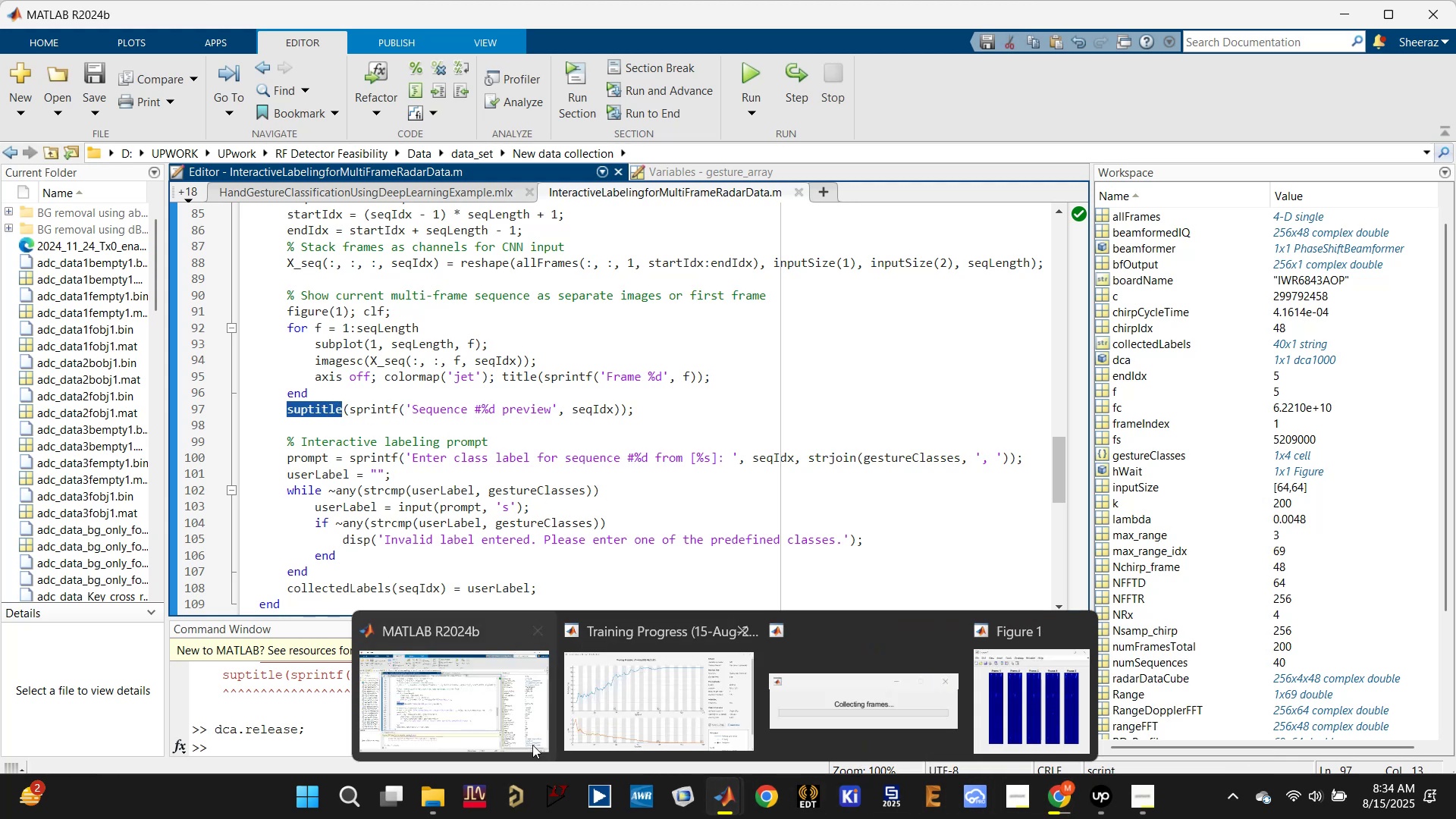 
left_click([315, 745])
 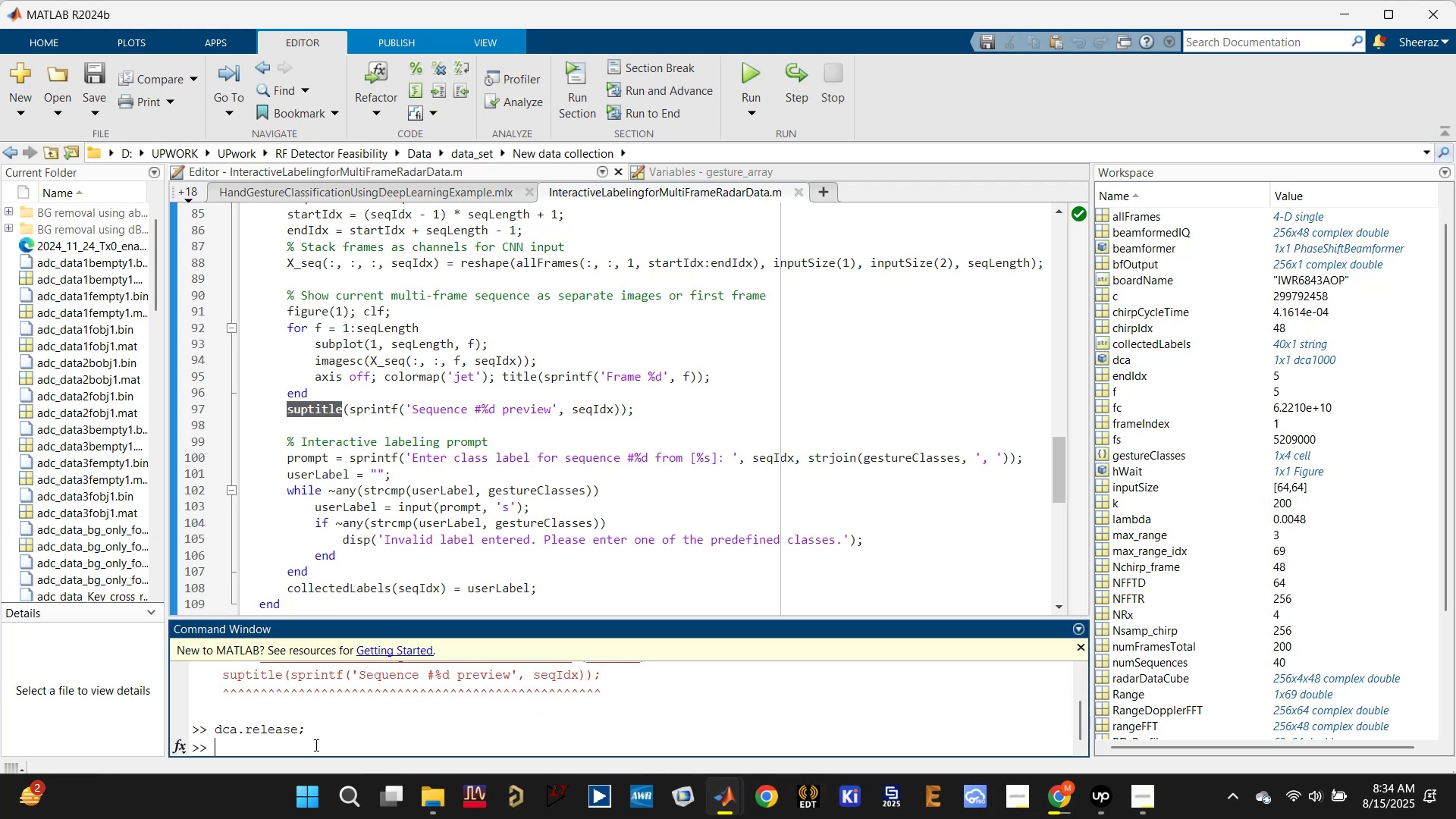 
type(doc )
 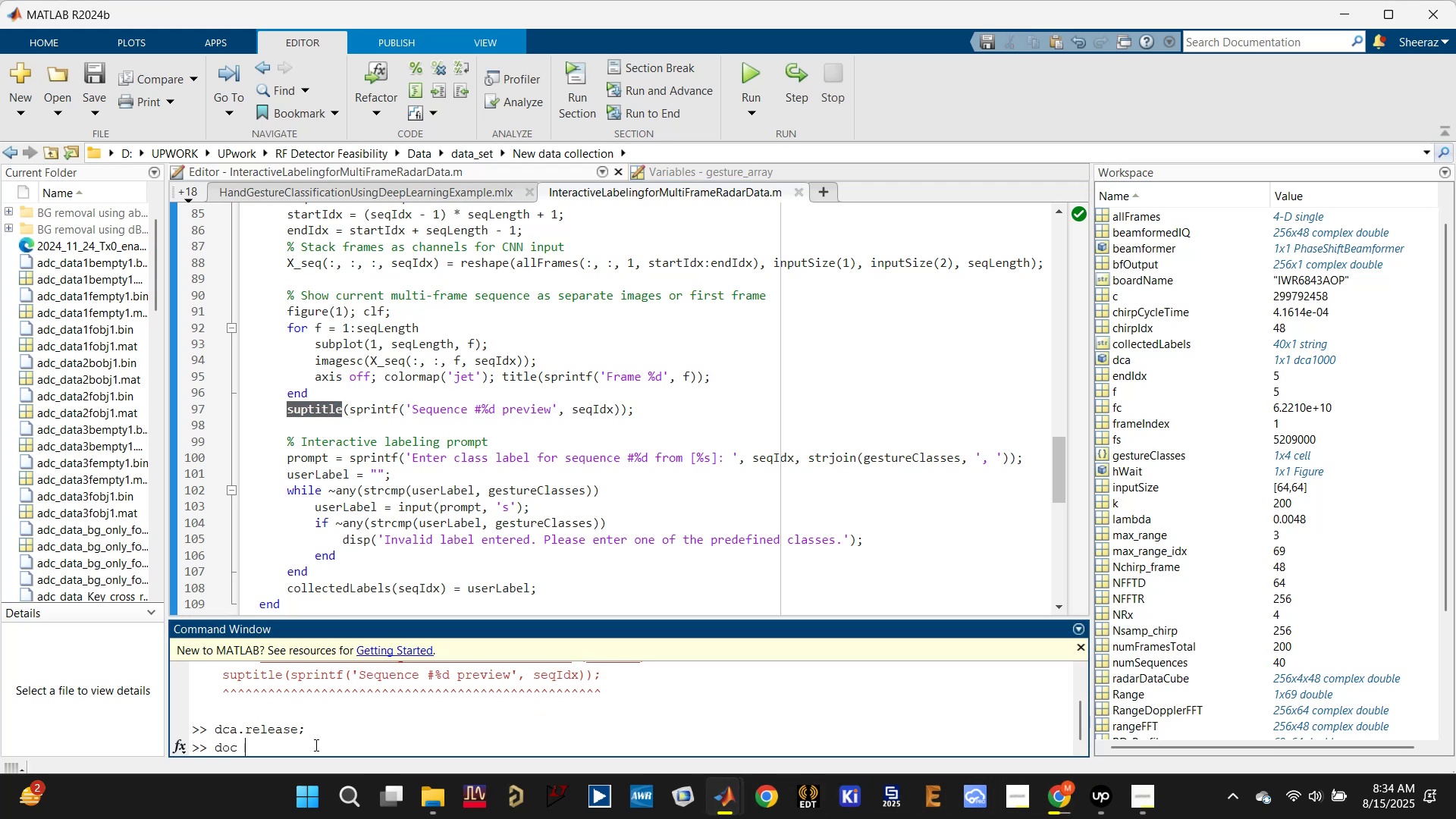 
key(Control+V)
 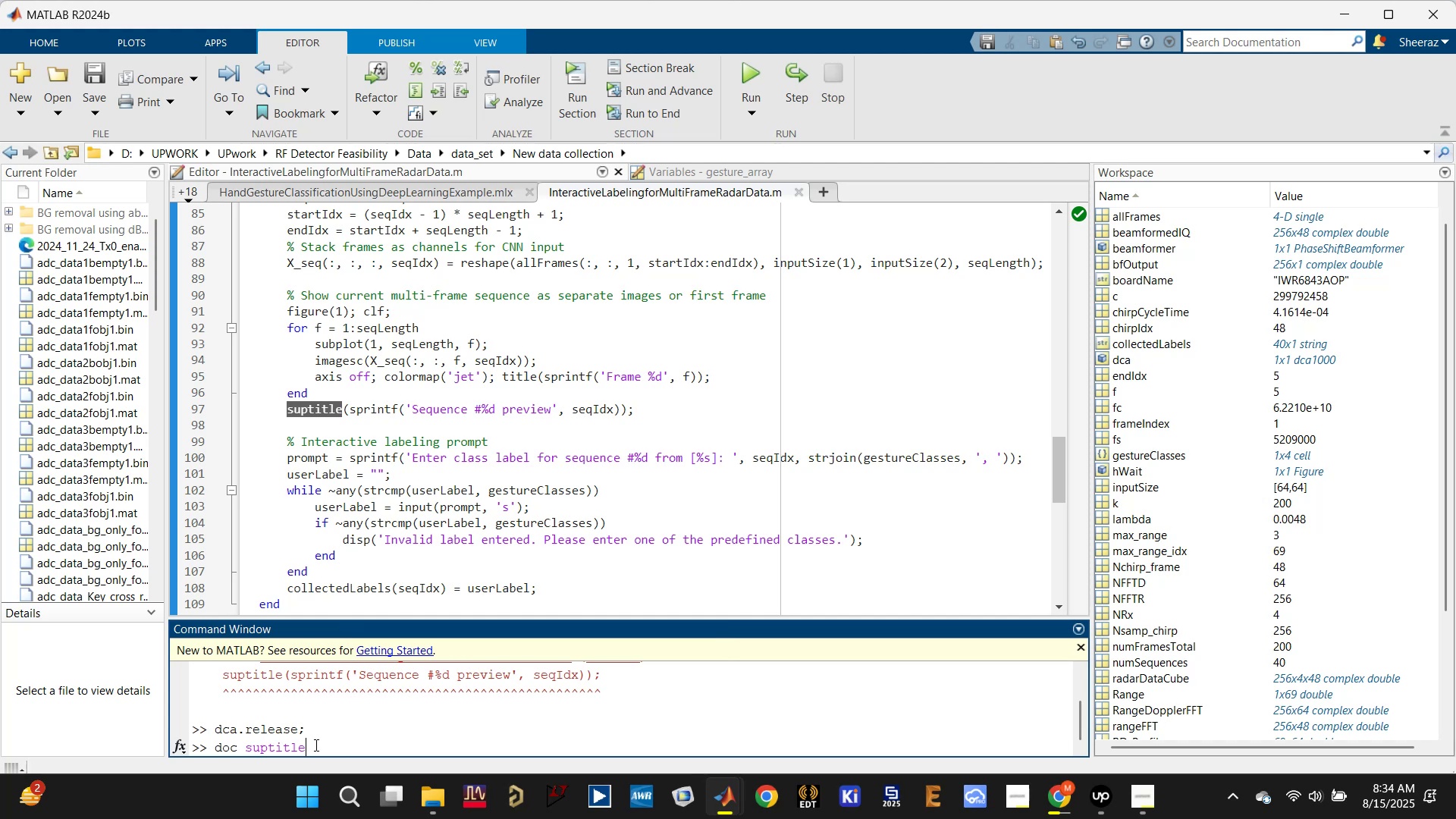 
key(Enter)
 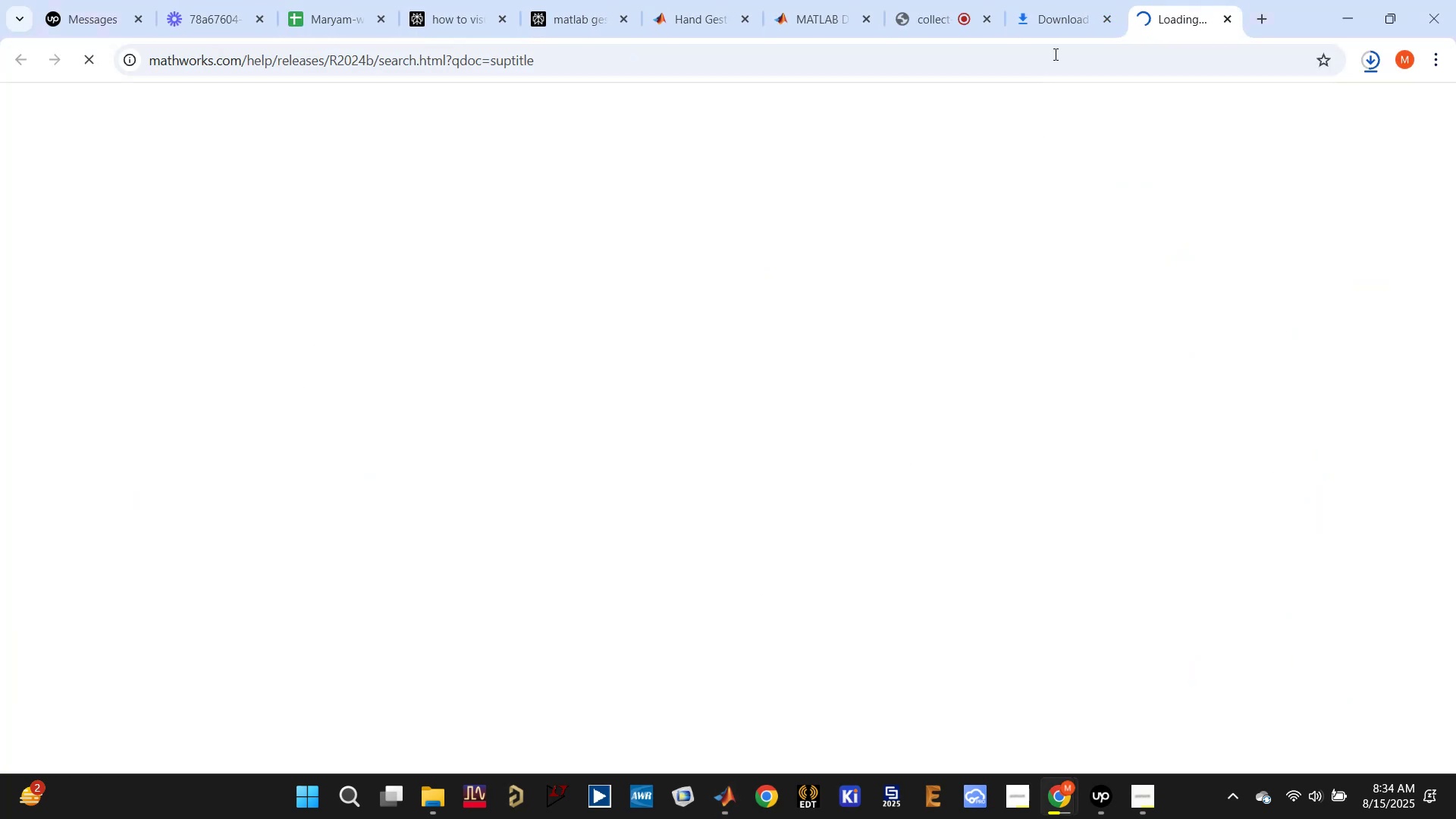 
left_click([1056, 10])
 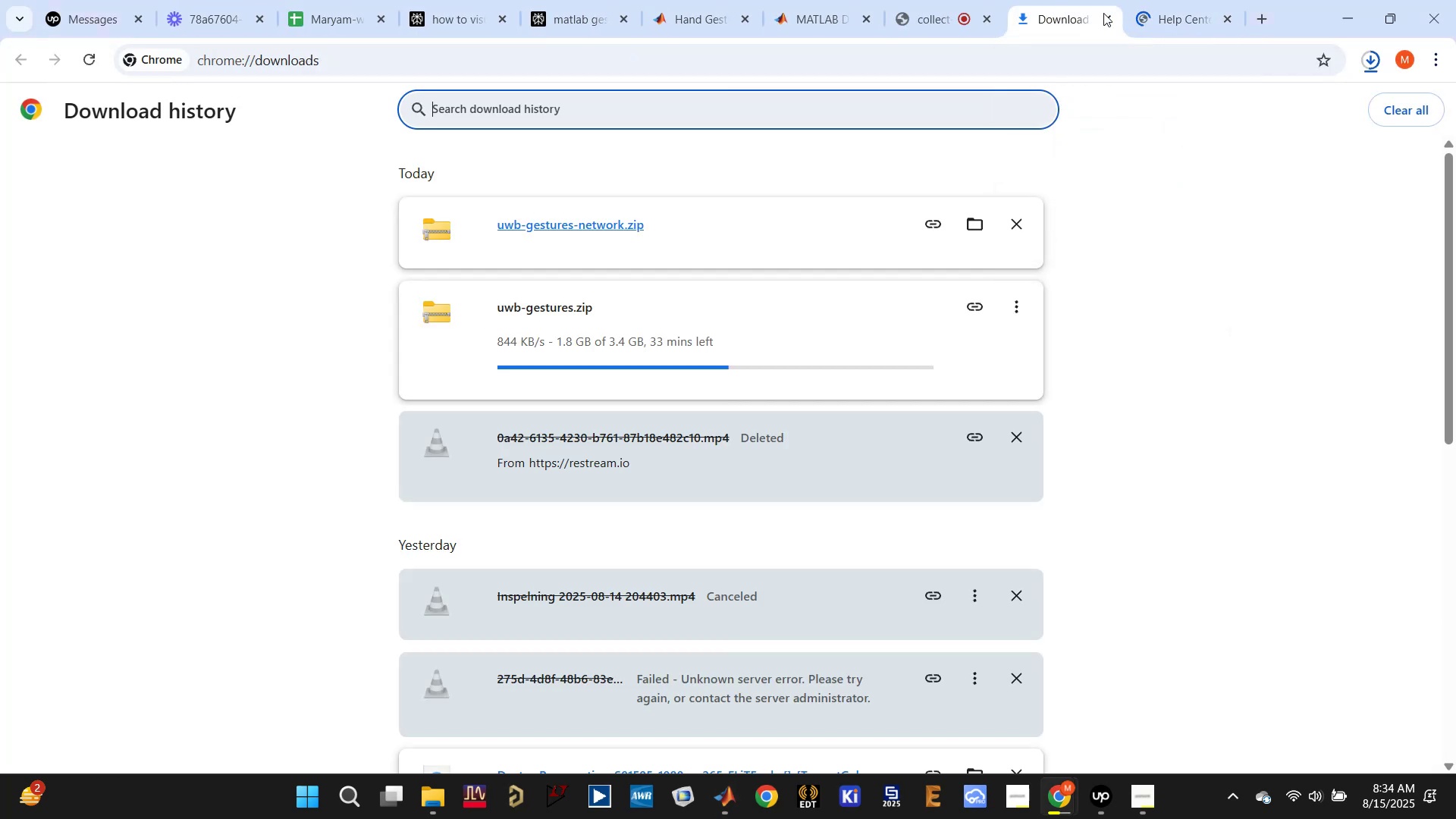 
mouse_move([1175, 24])
 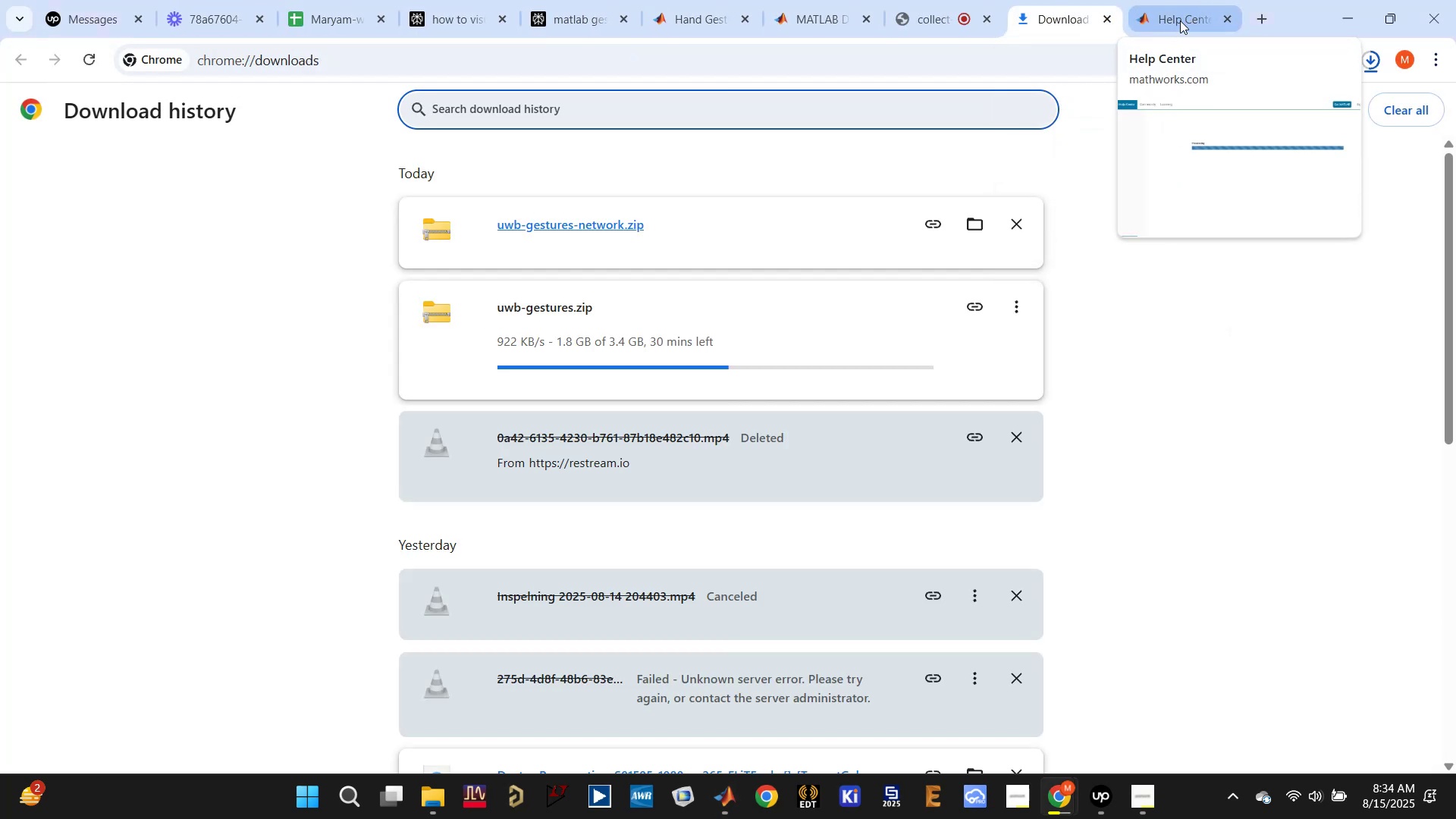 
left_click([1181, 14])
 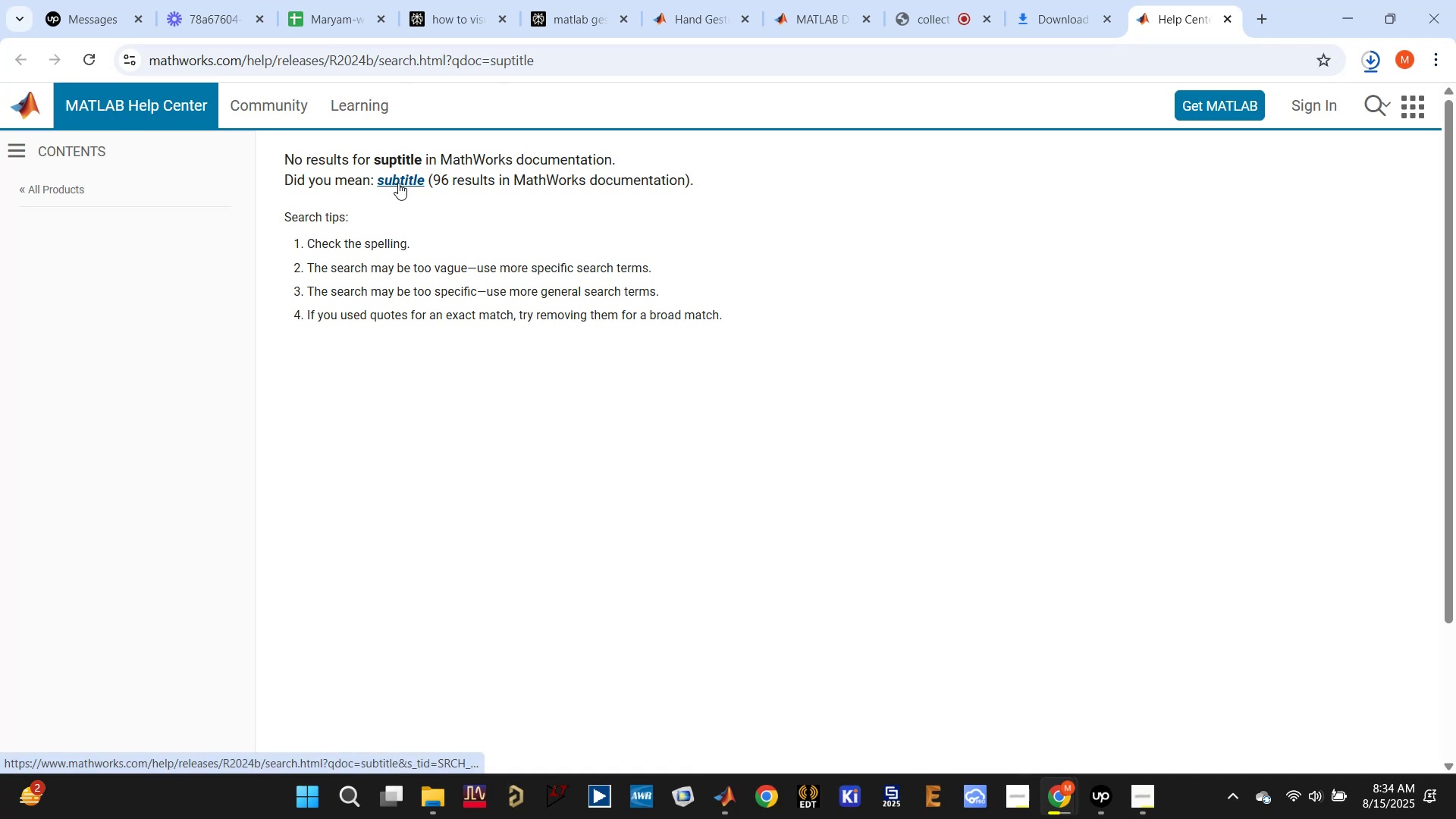 
wait(5.47)
 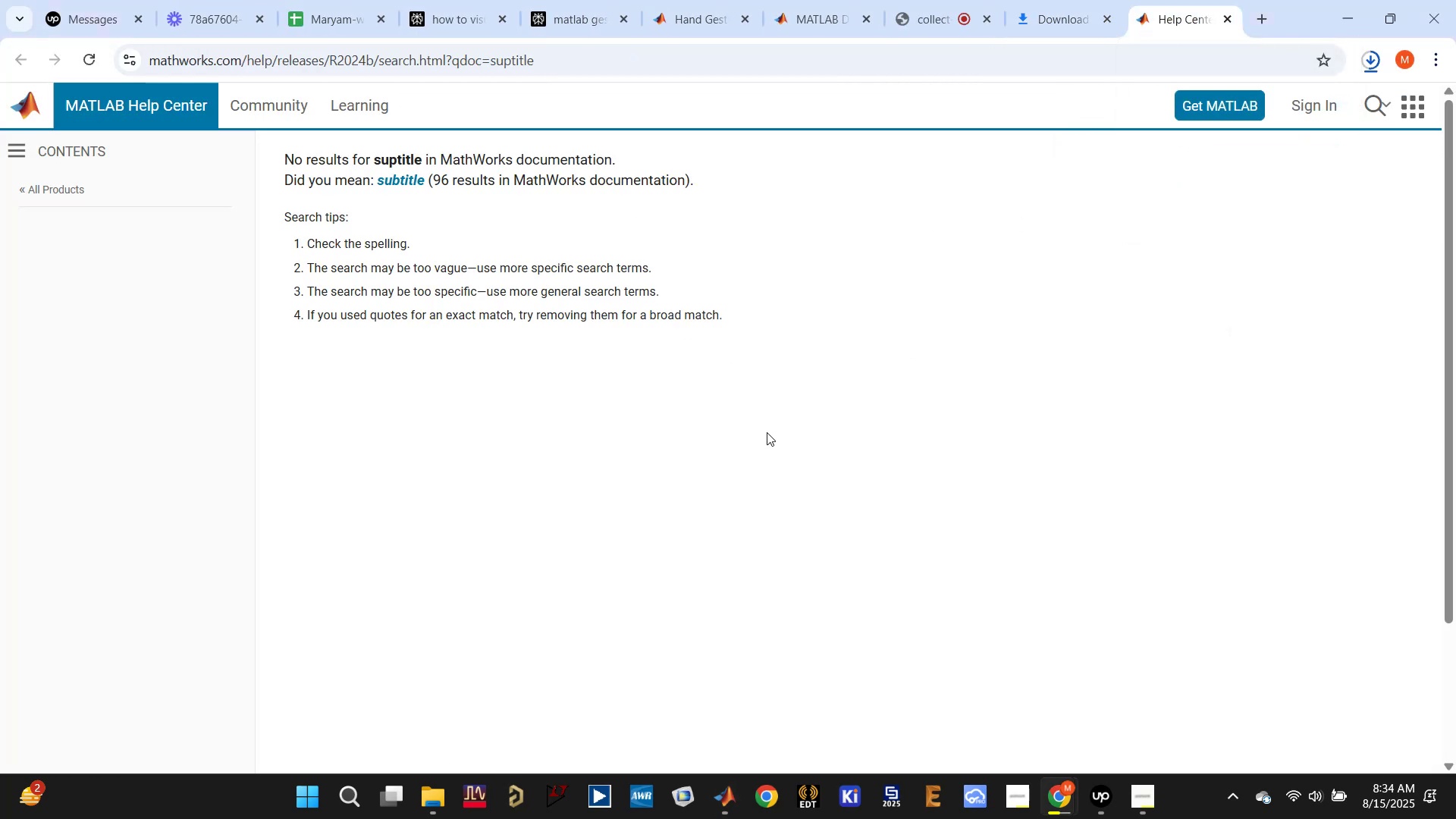 
left_click([398, 183])
 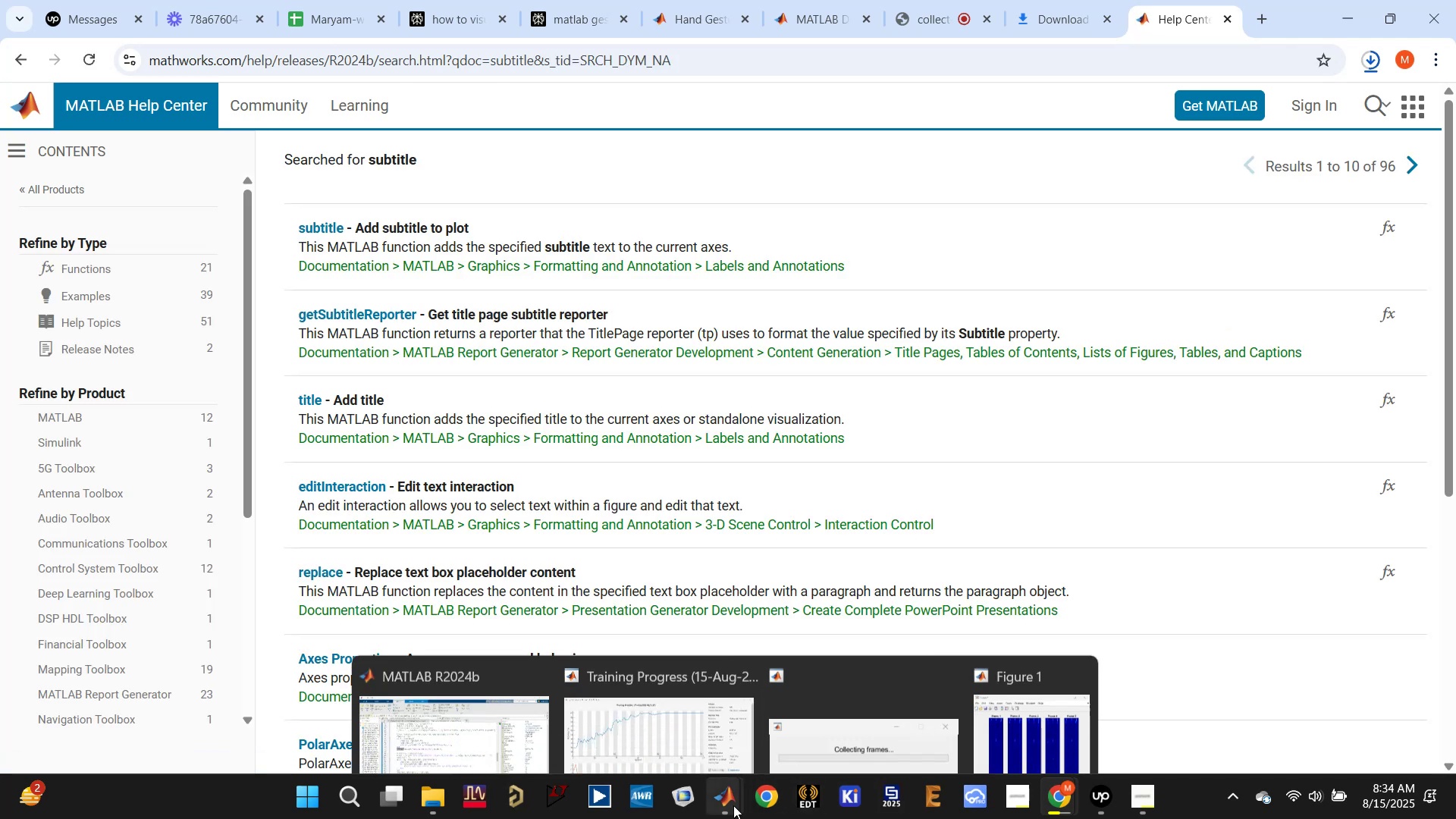 
left_click([500, 707])
 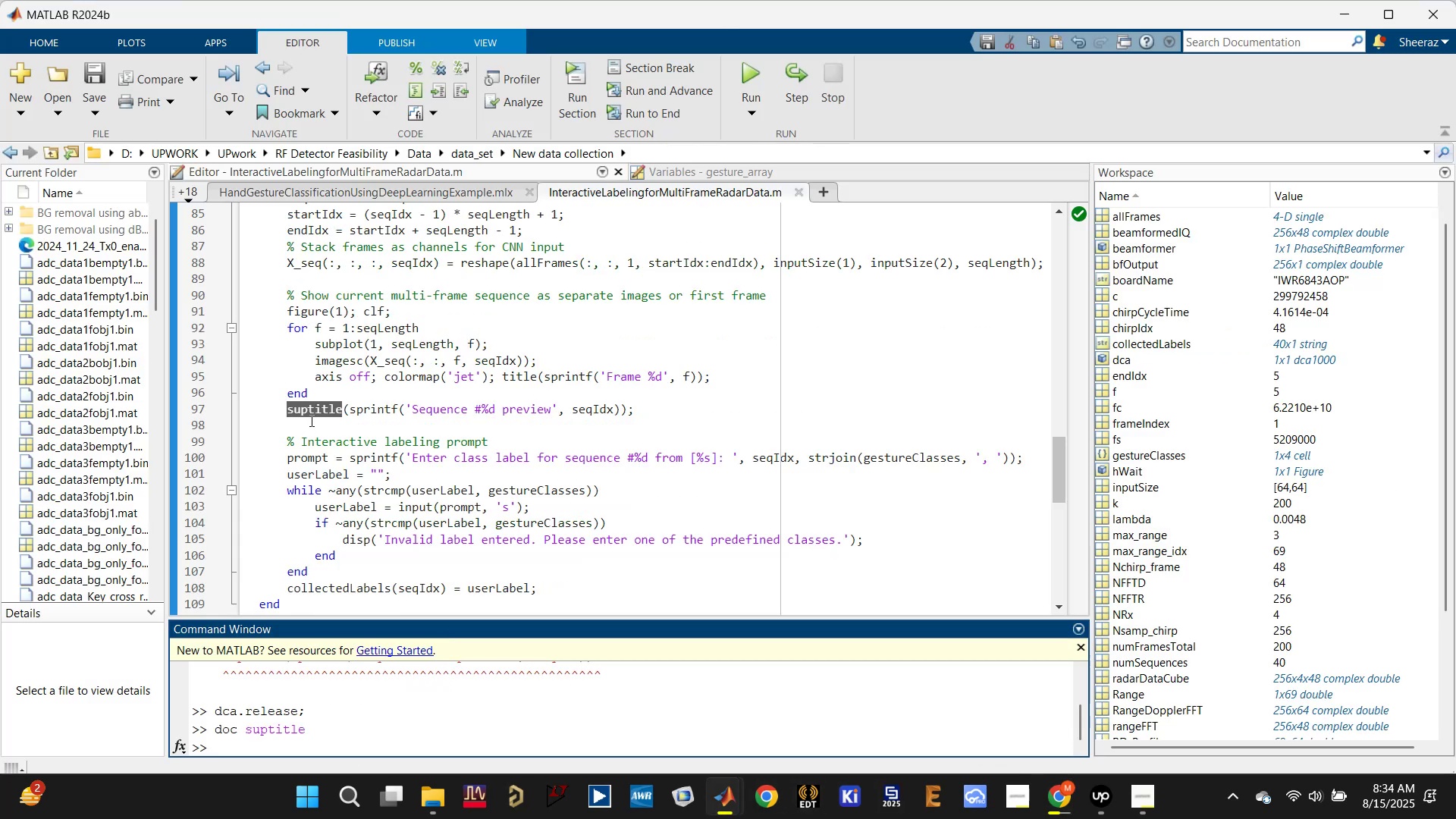 
left_click([310, 411])
 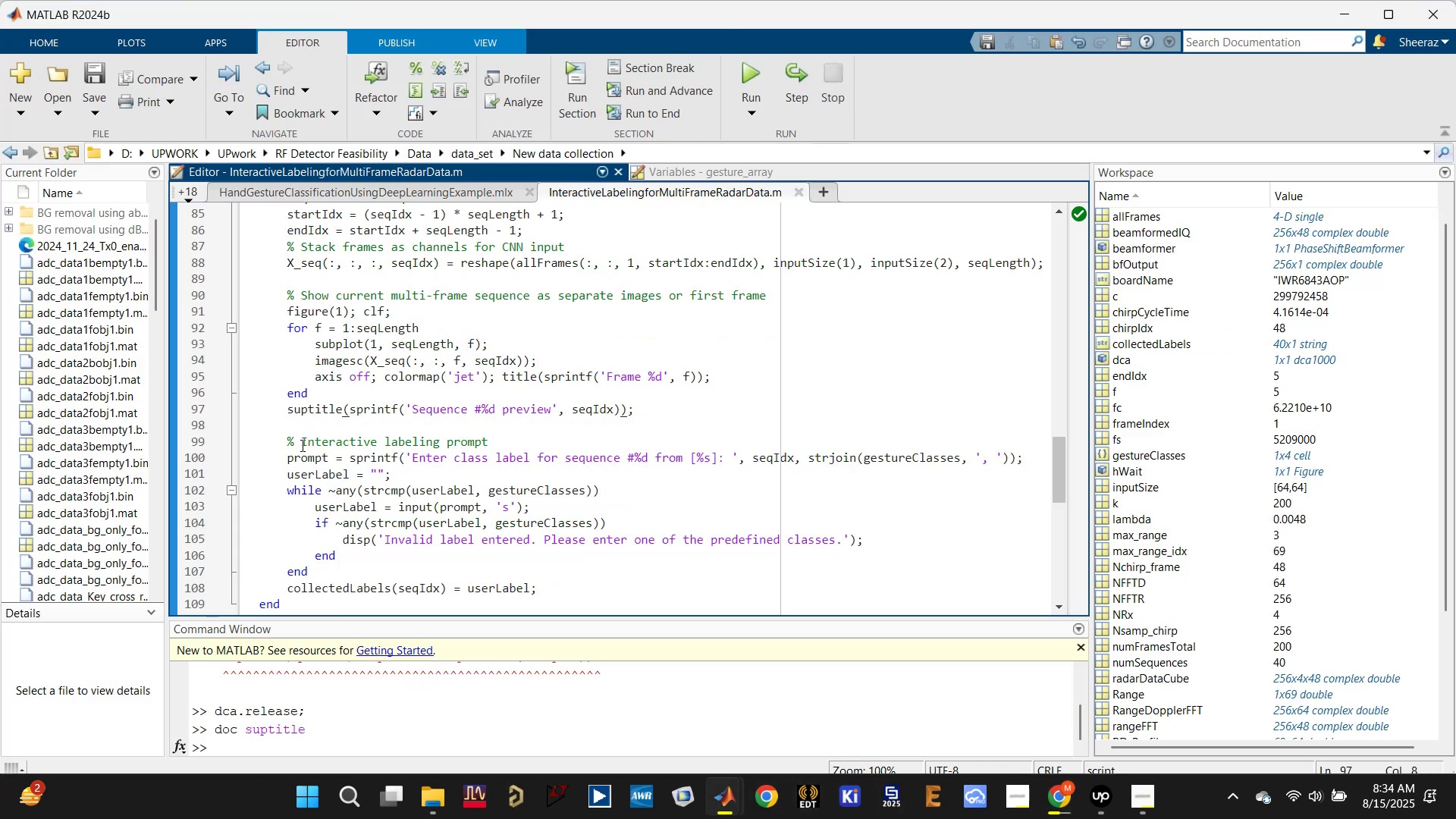 
key(Backspace)
 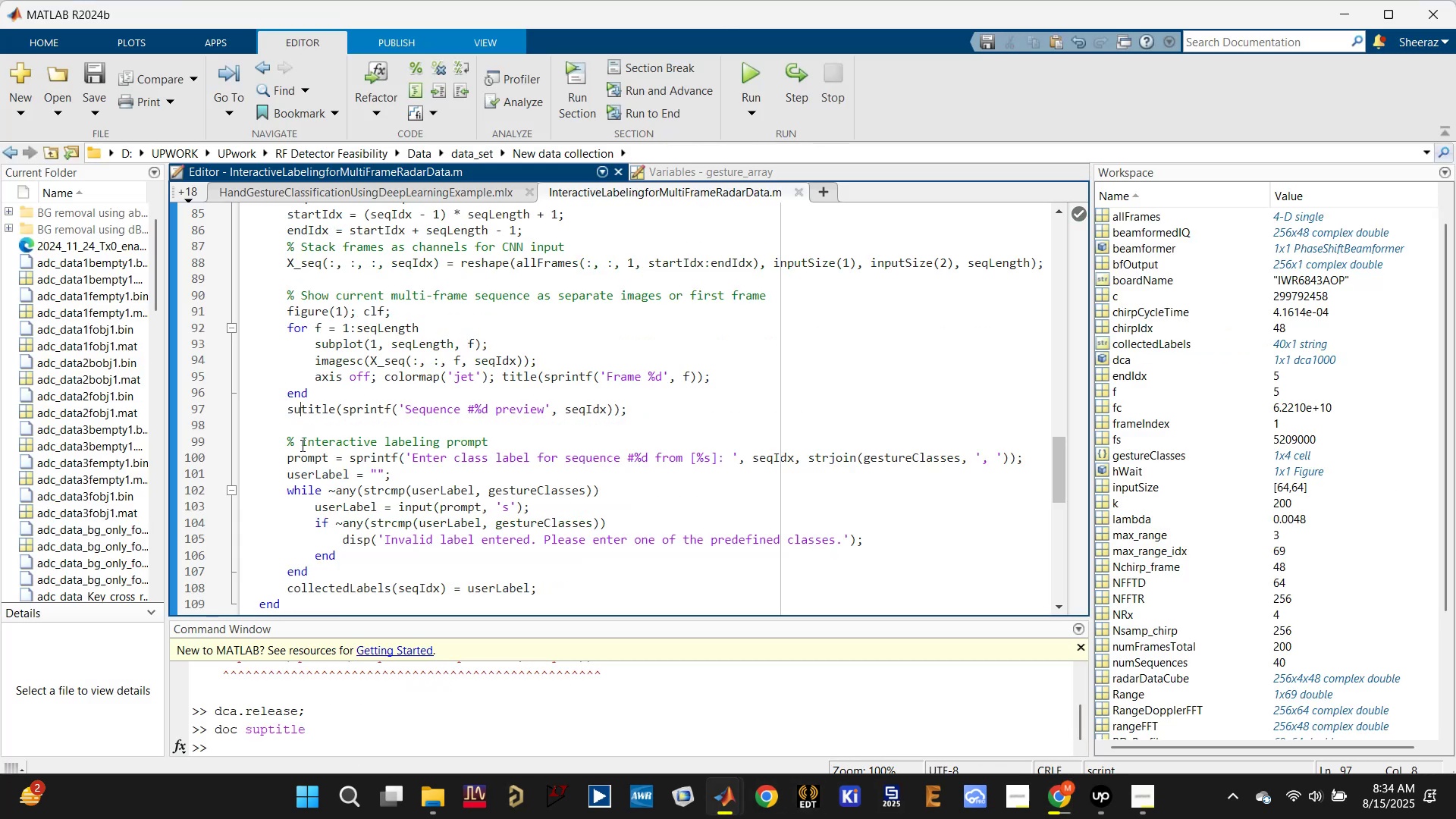 
key(B)
 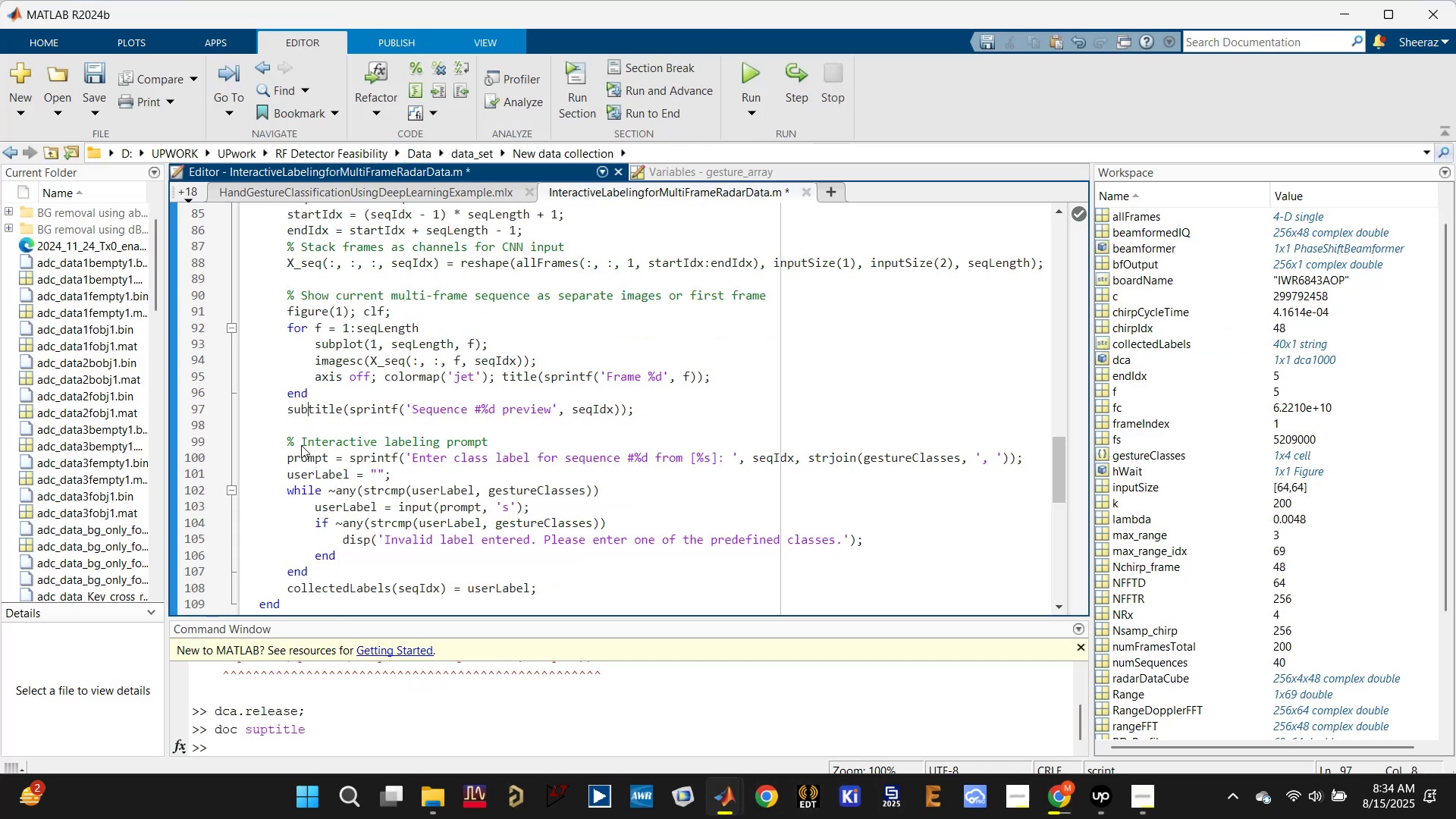 
key(Control+D)
 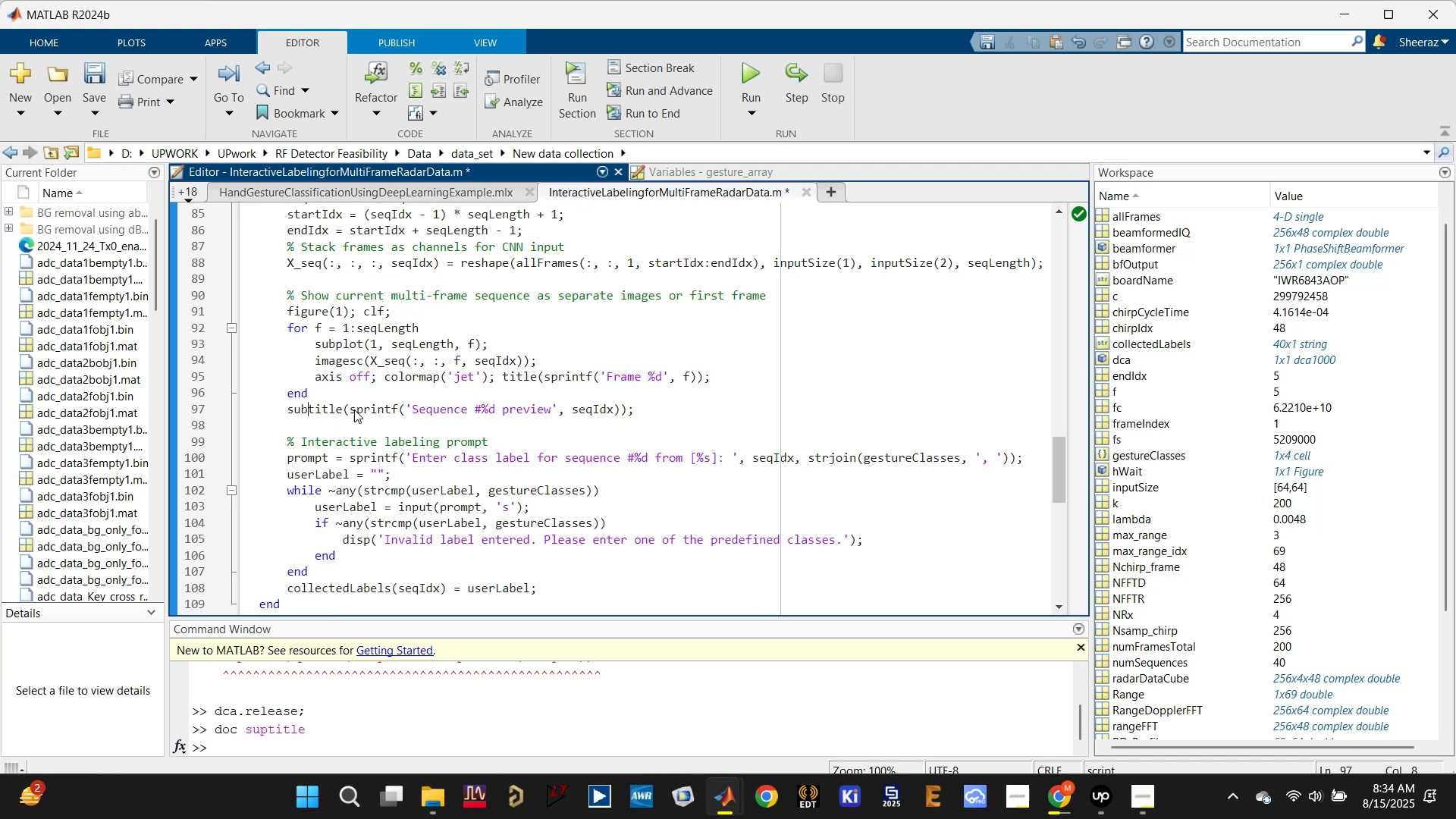 
key(Control+S)
 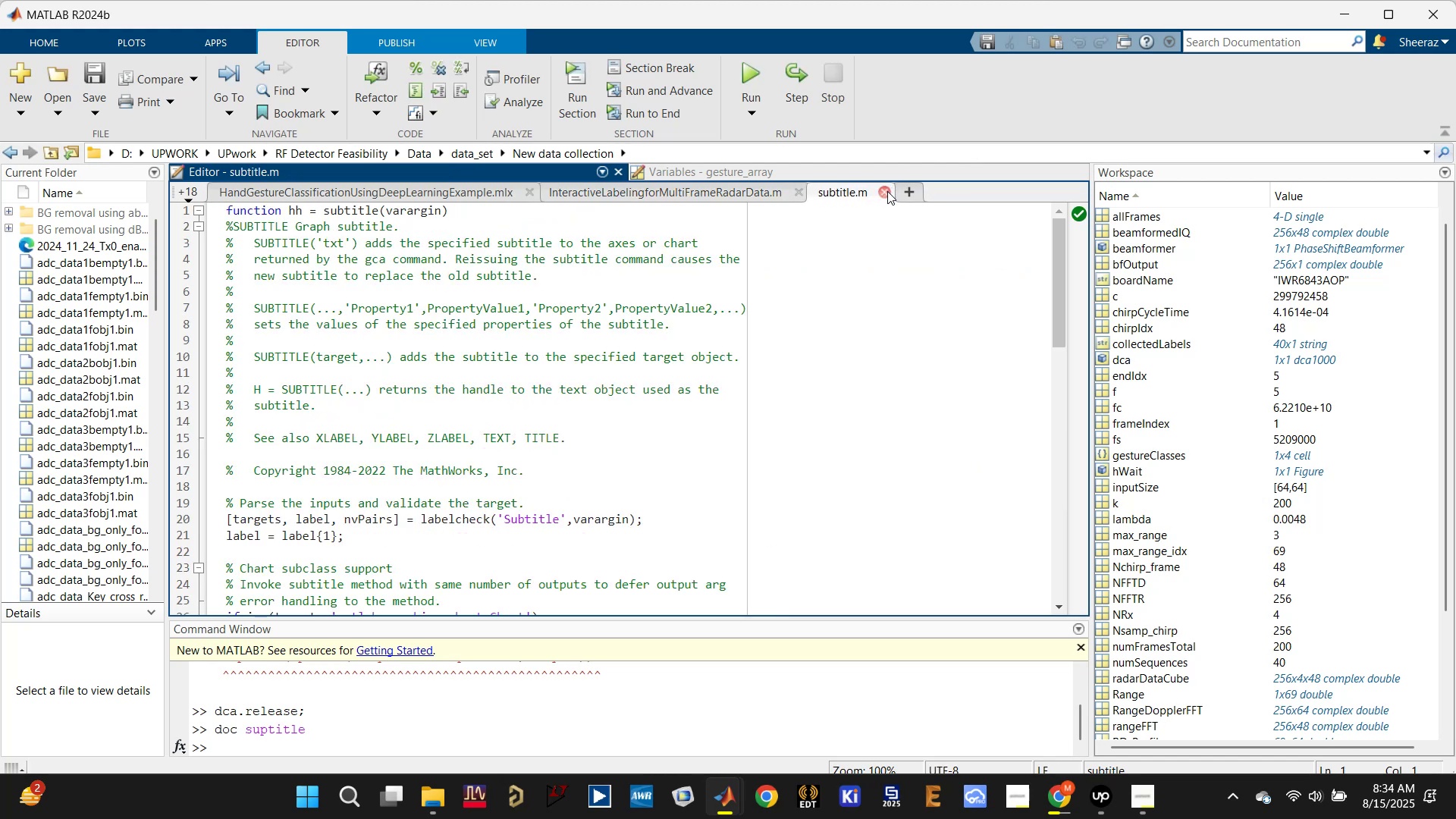 
key(Control+S)
 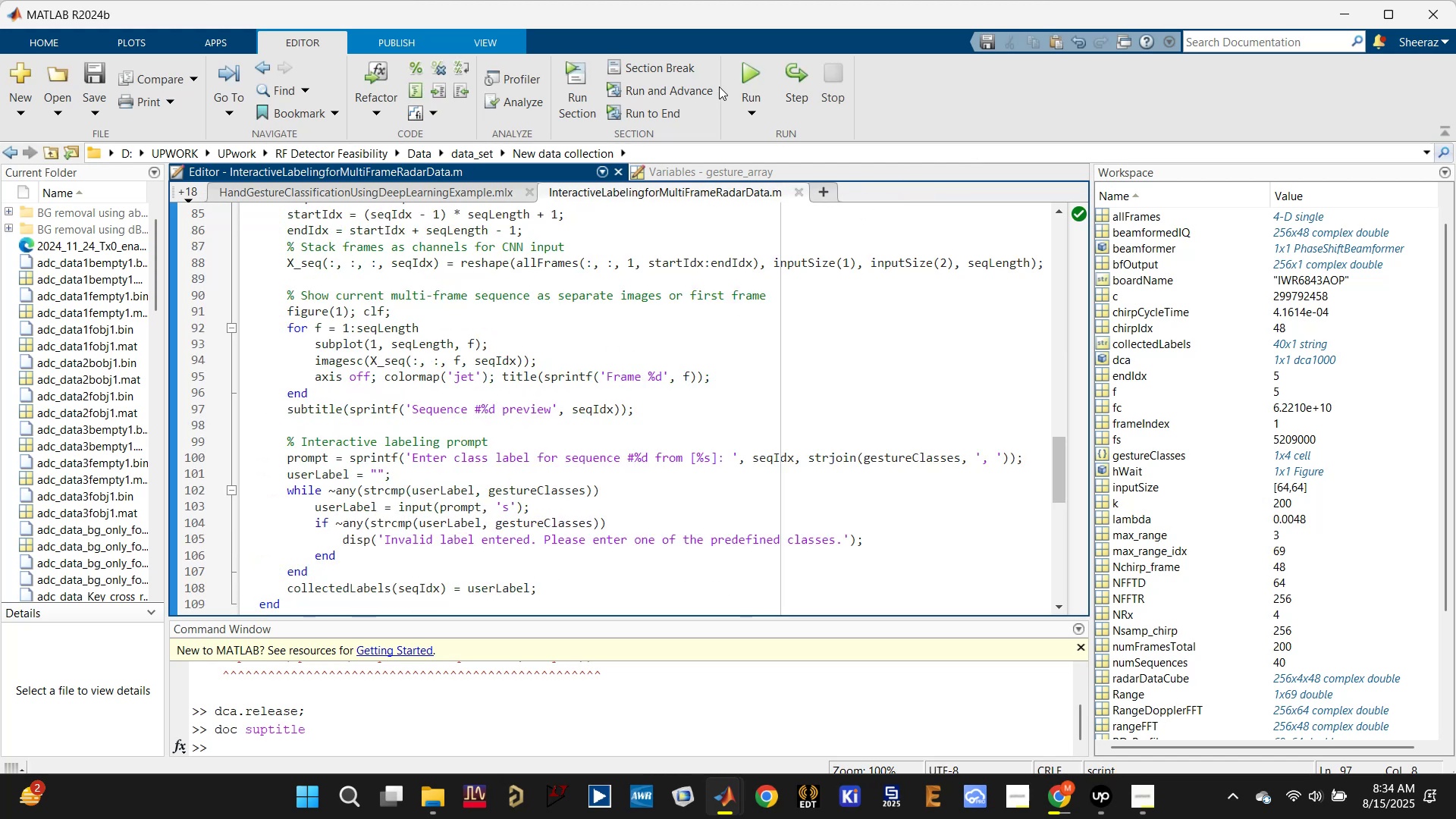 
left_click([758, 64])
 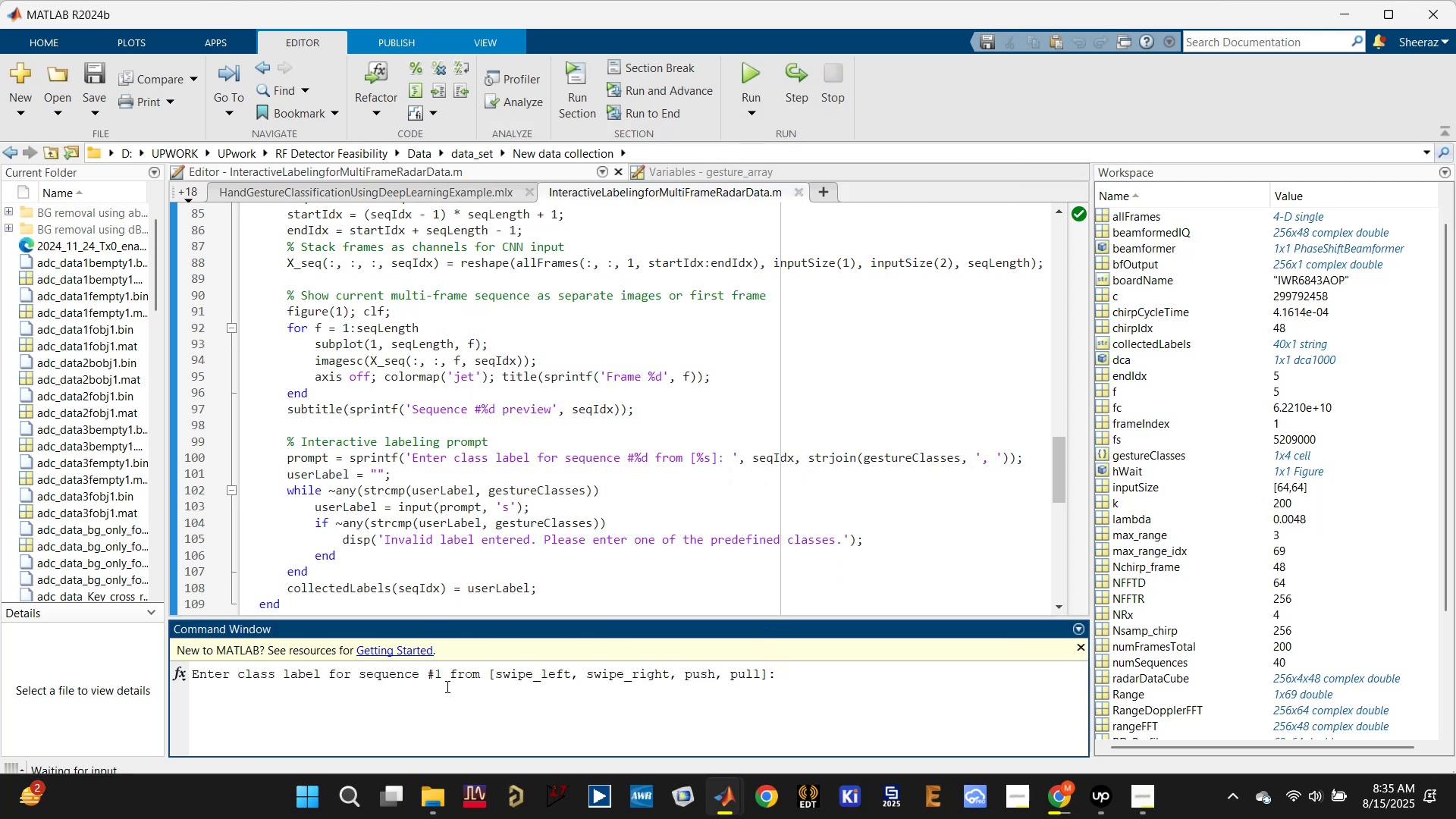 
wait(47.57)
 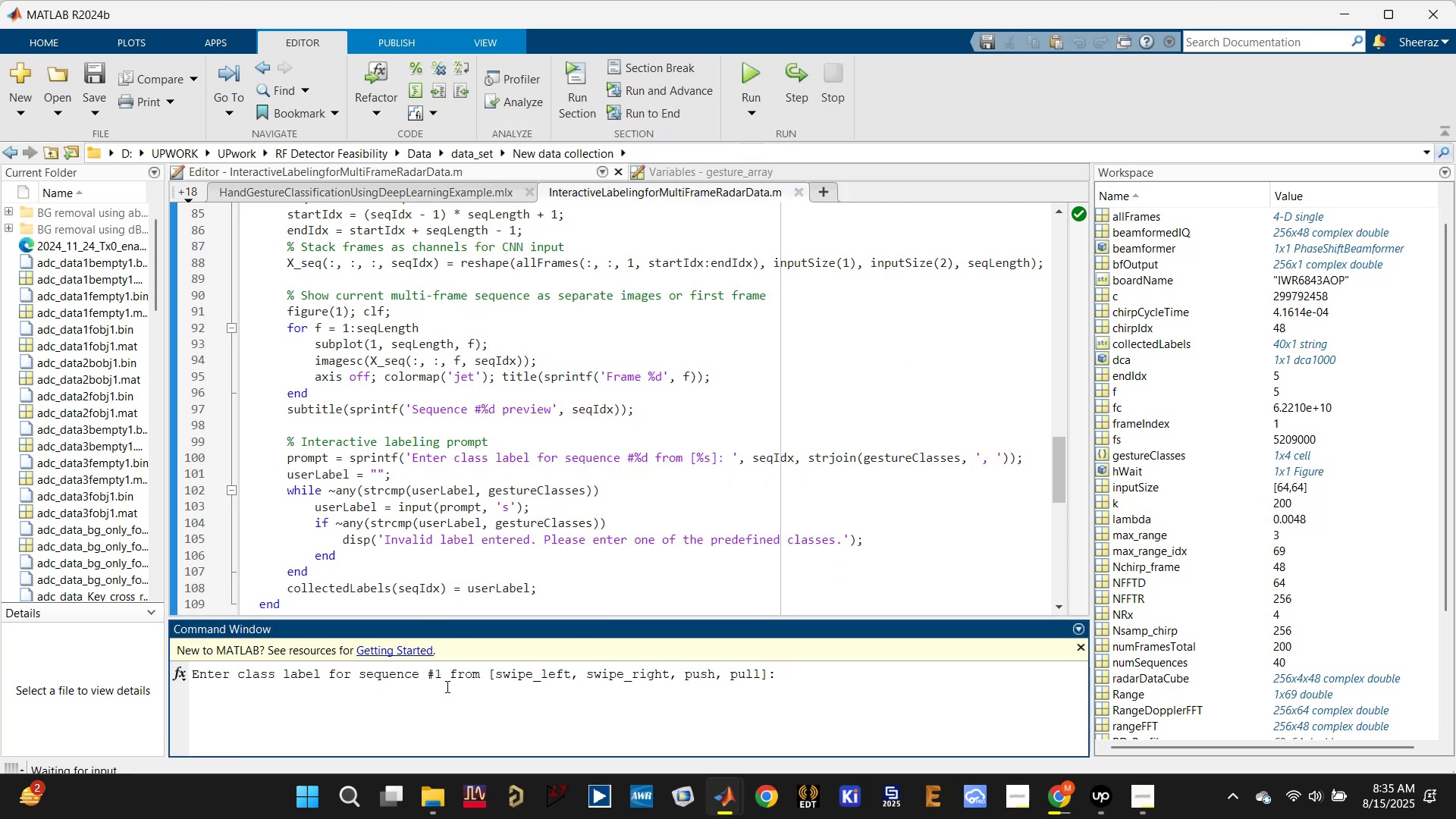 
key(1)
 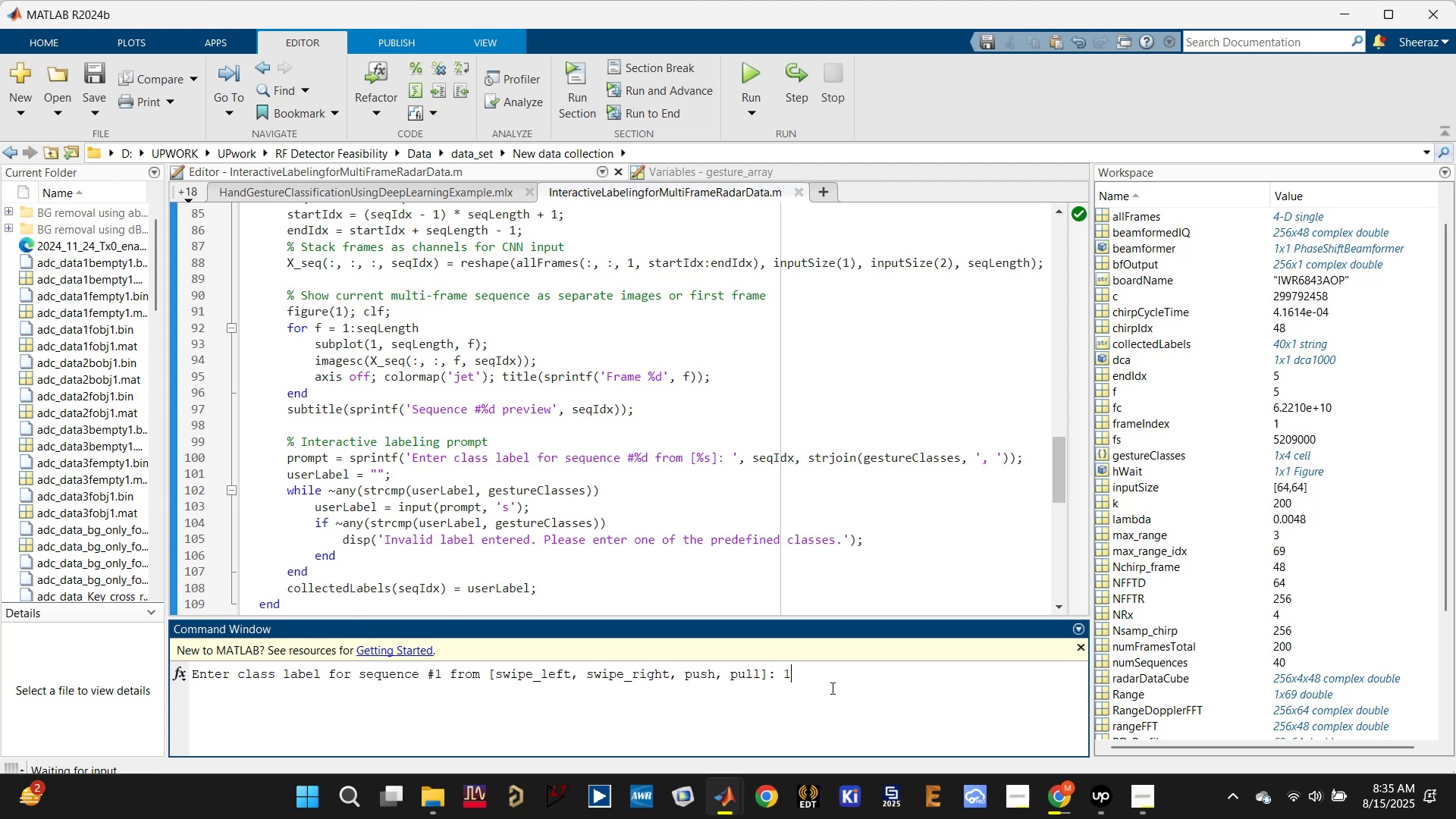 
key(Enter)
 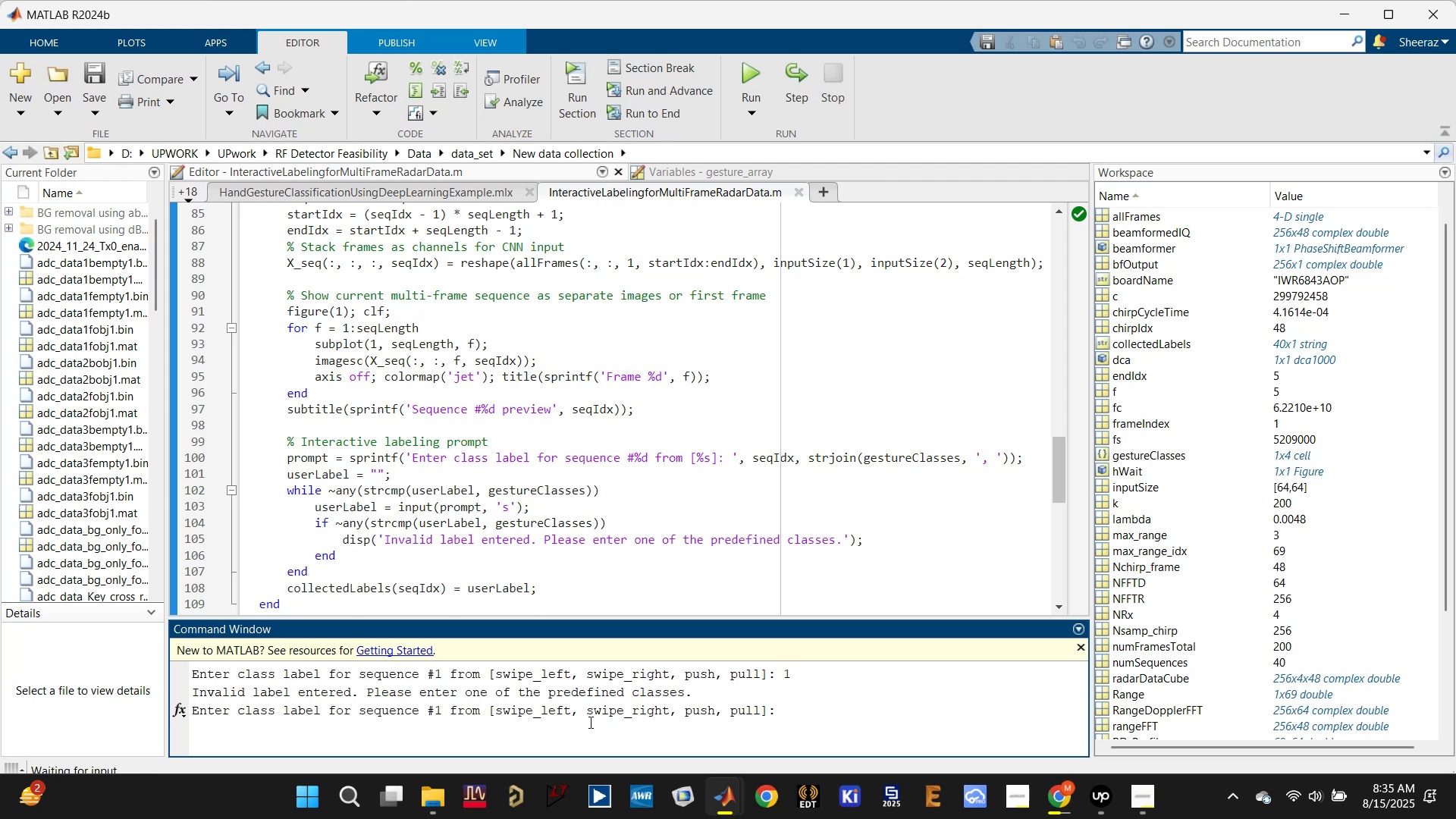 
double_click([545, 714])
 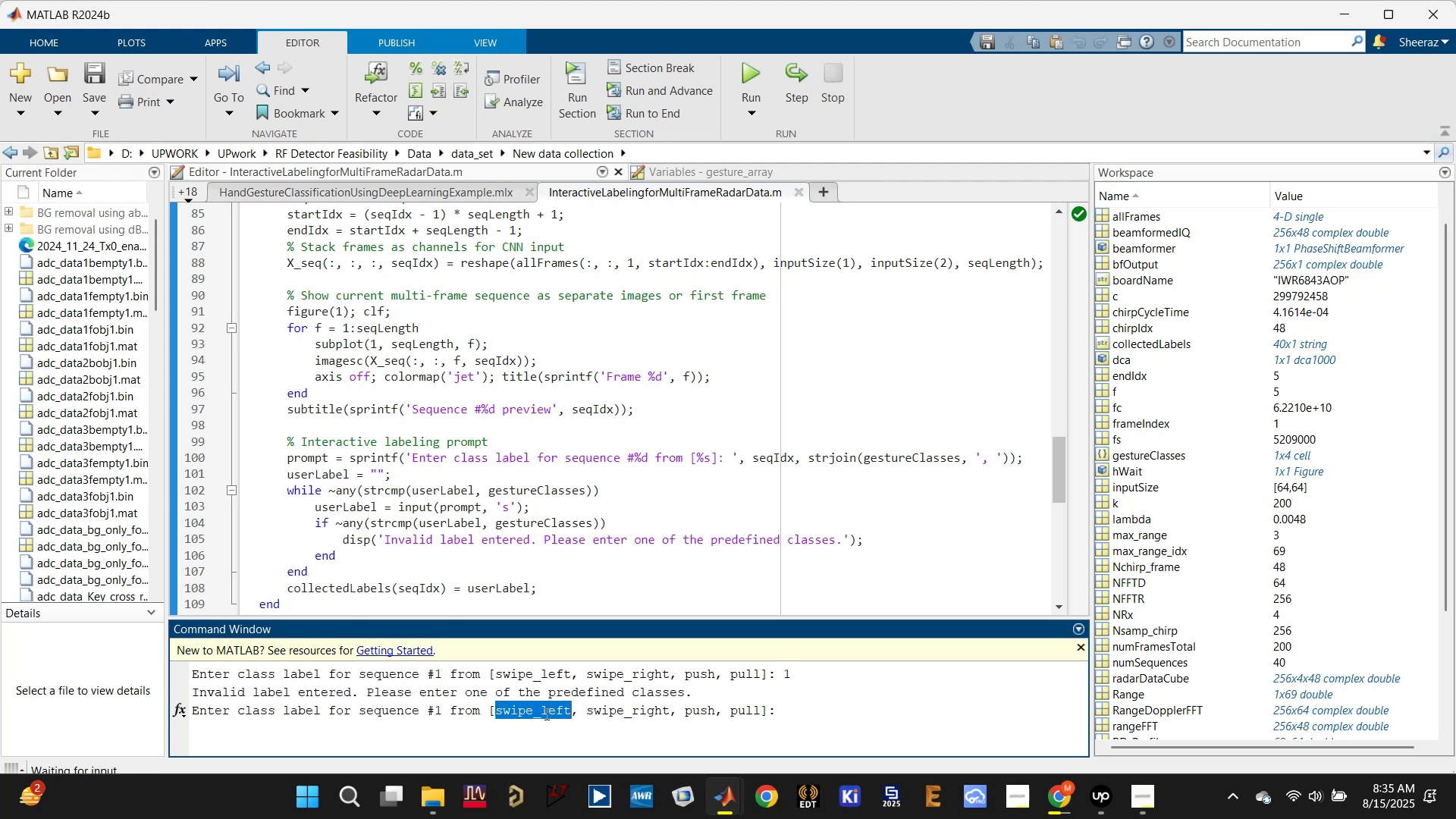 
key(Control+C)
 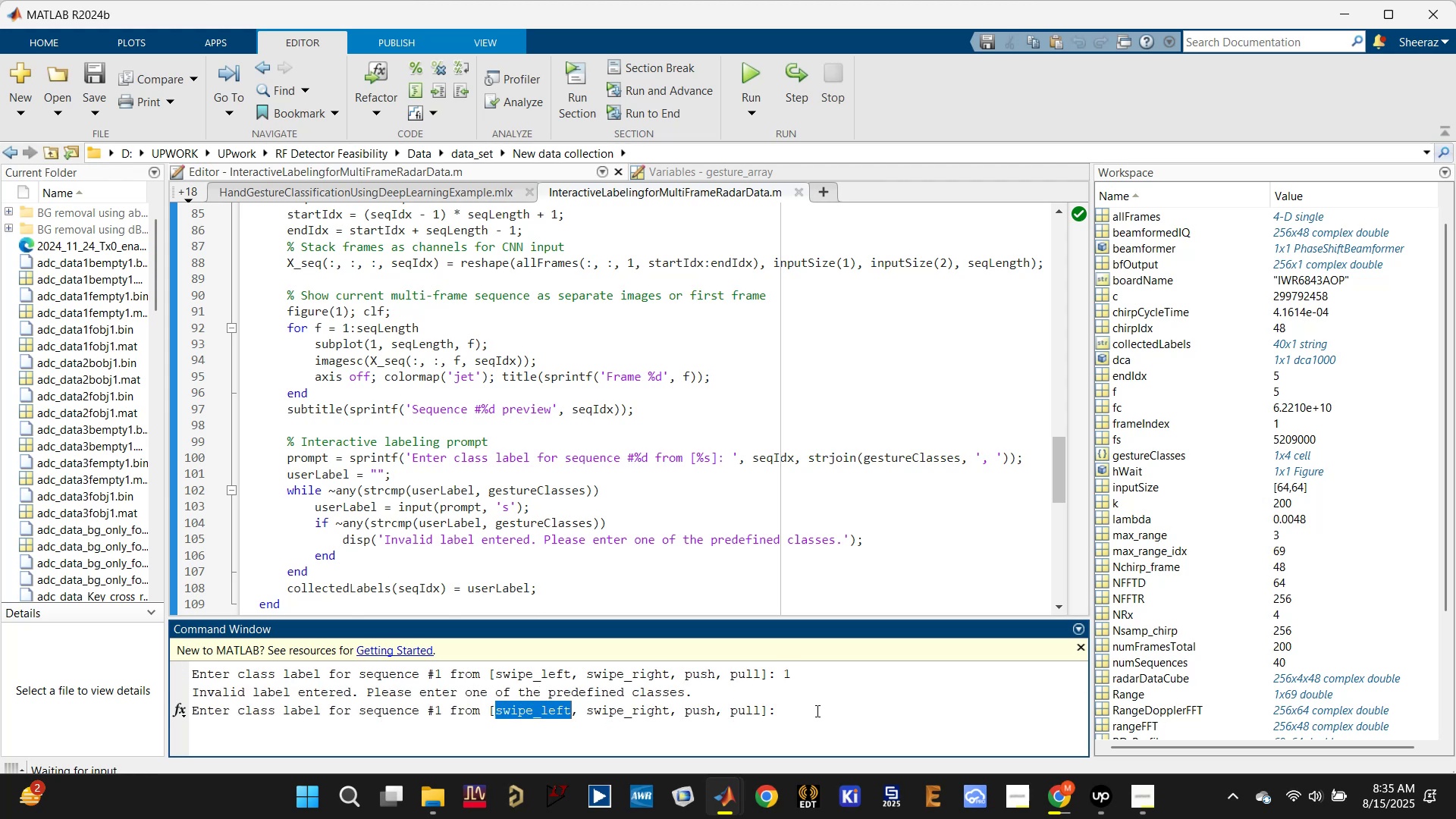 
left_click([818, 706])
 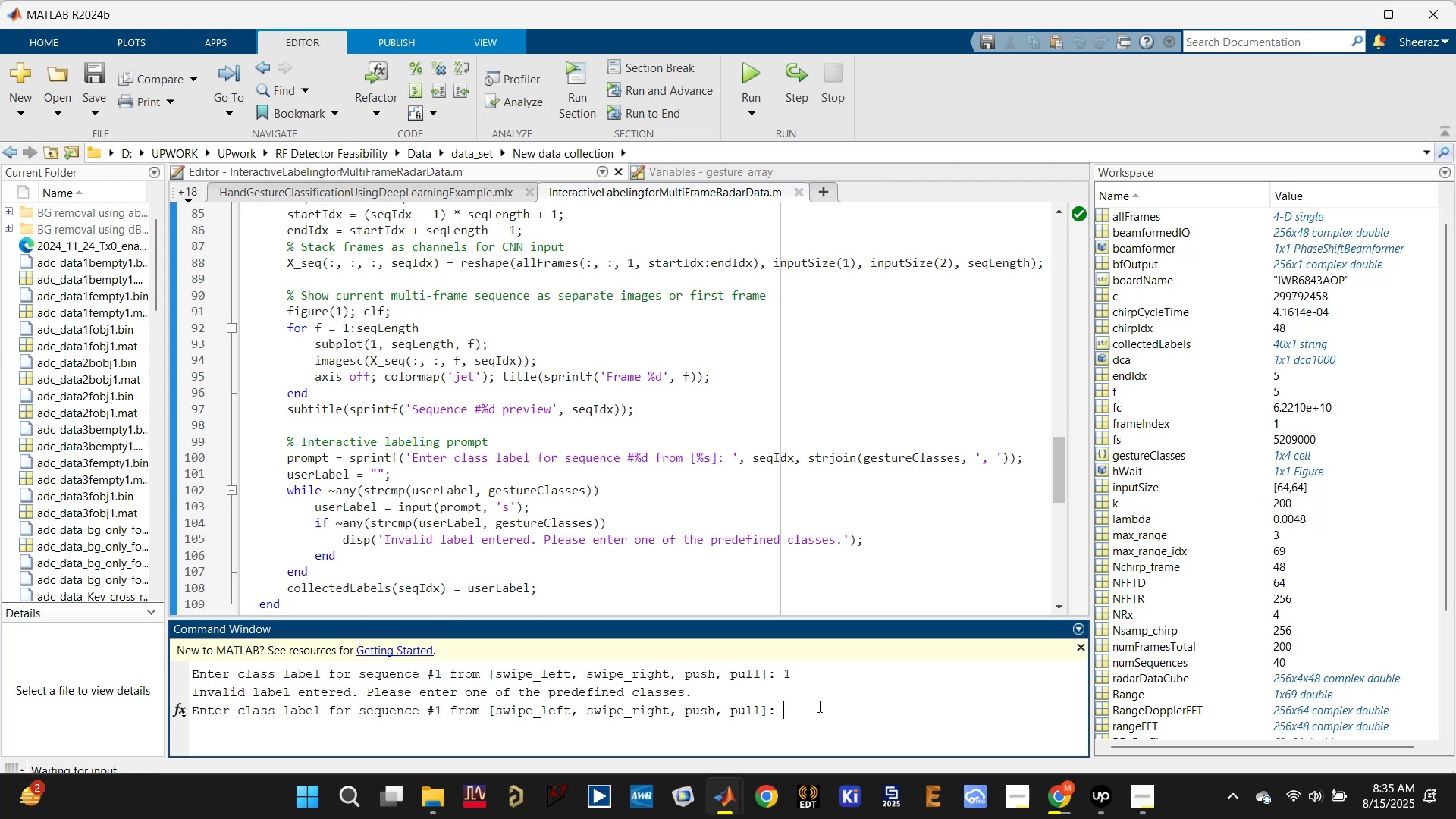 
key(Control+V)
 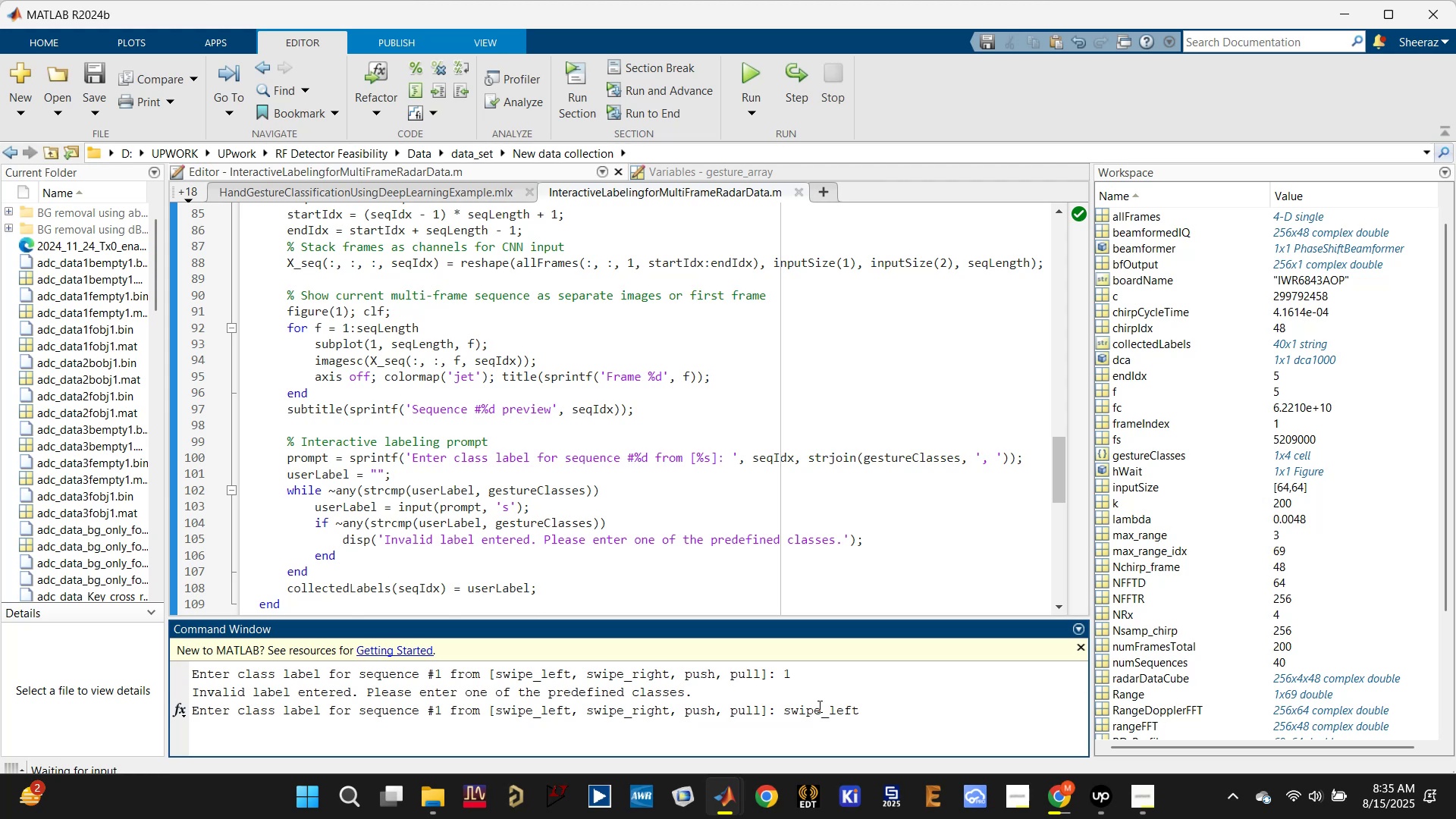 
key(Enter)
 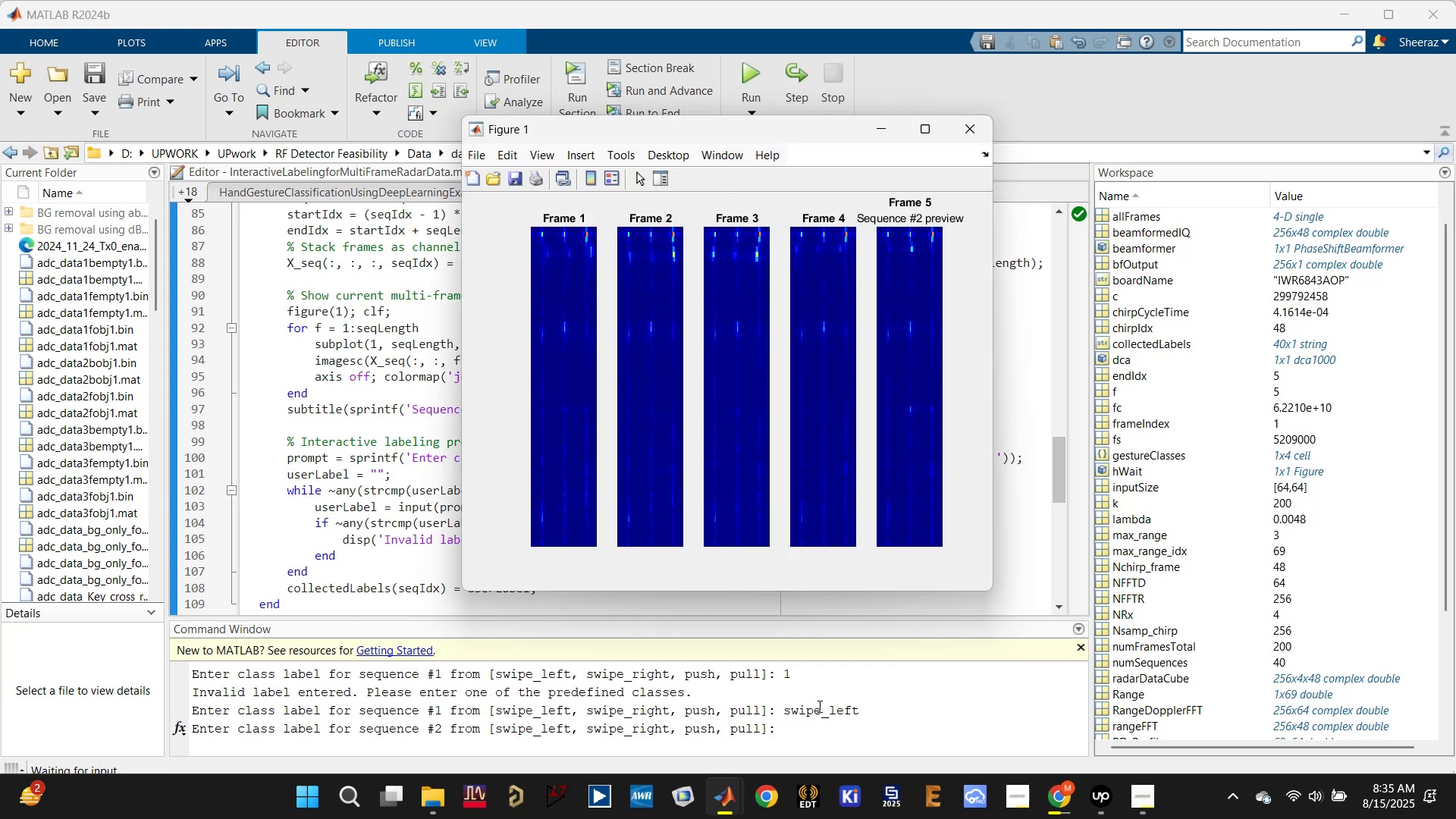 
wait(11.83)
 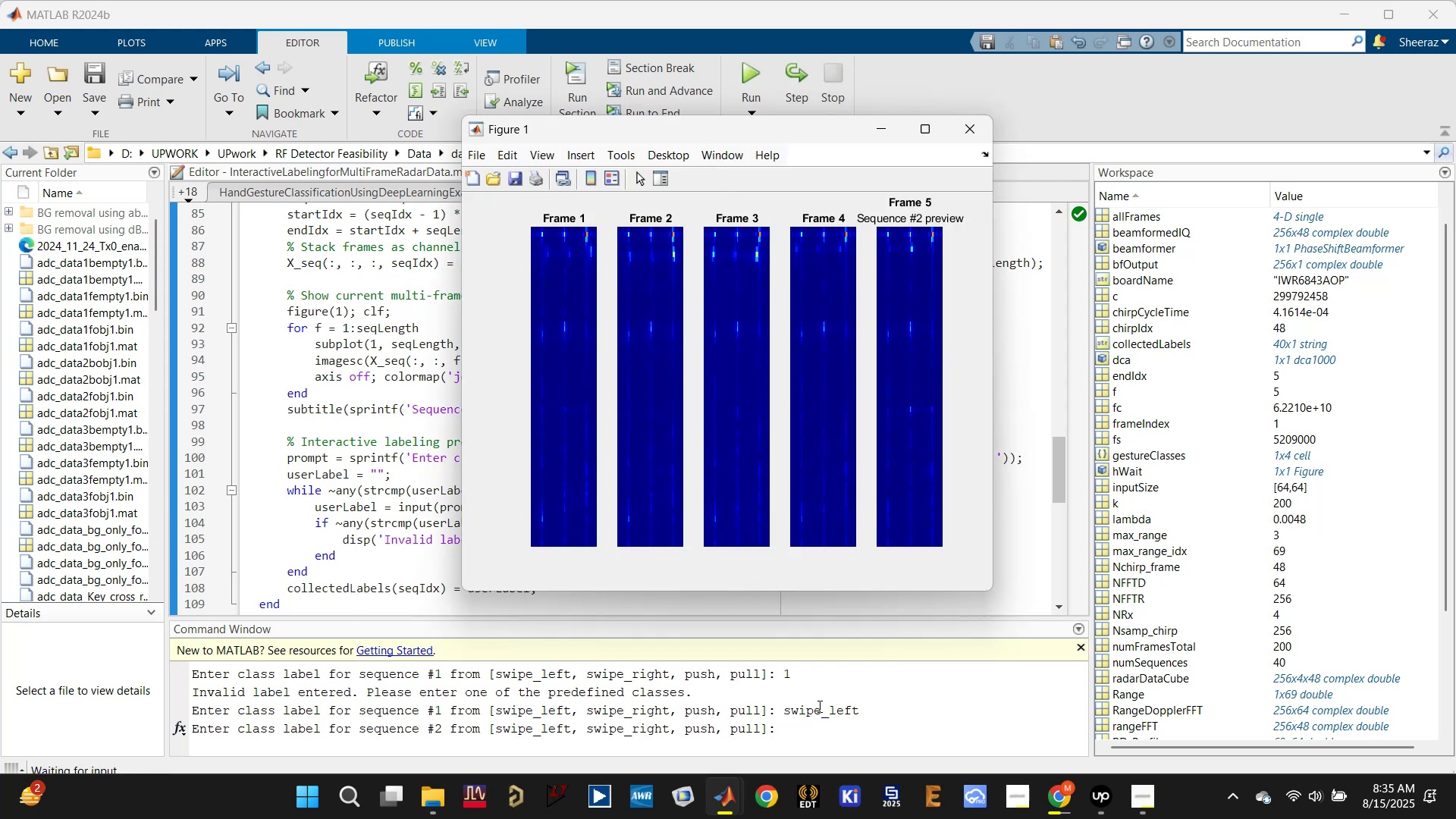 
double_click([628, 731])
 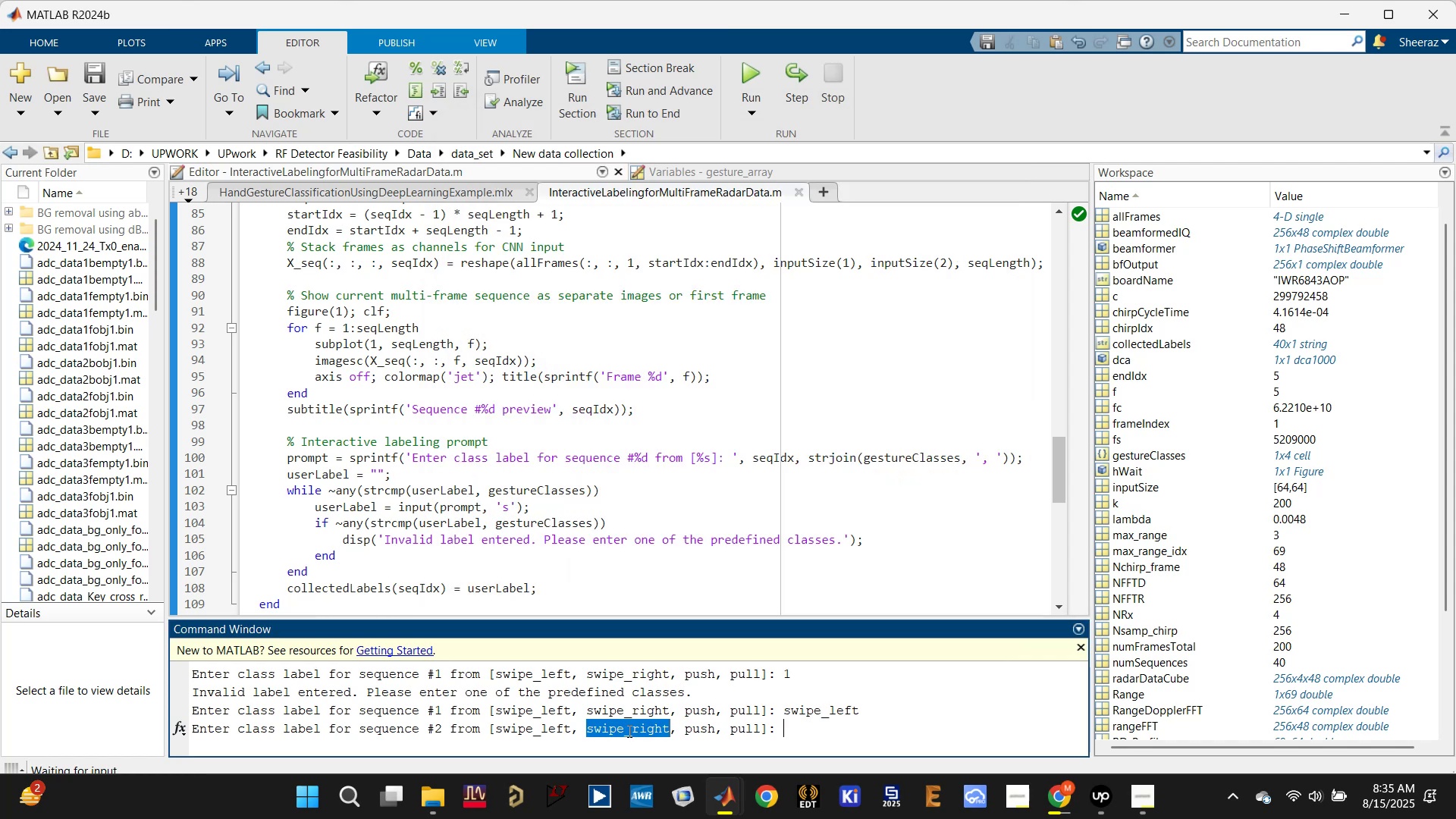 
key(Control+C)
 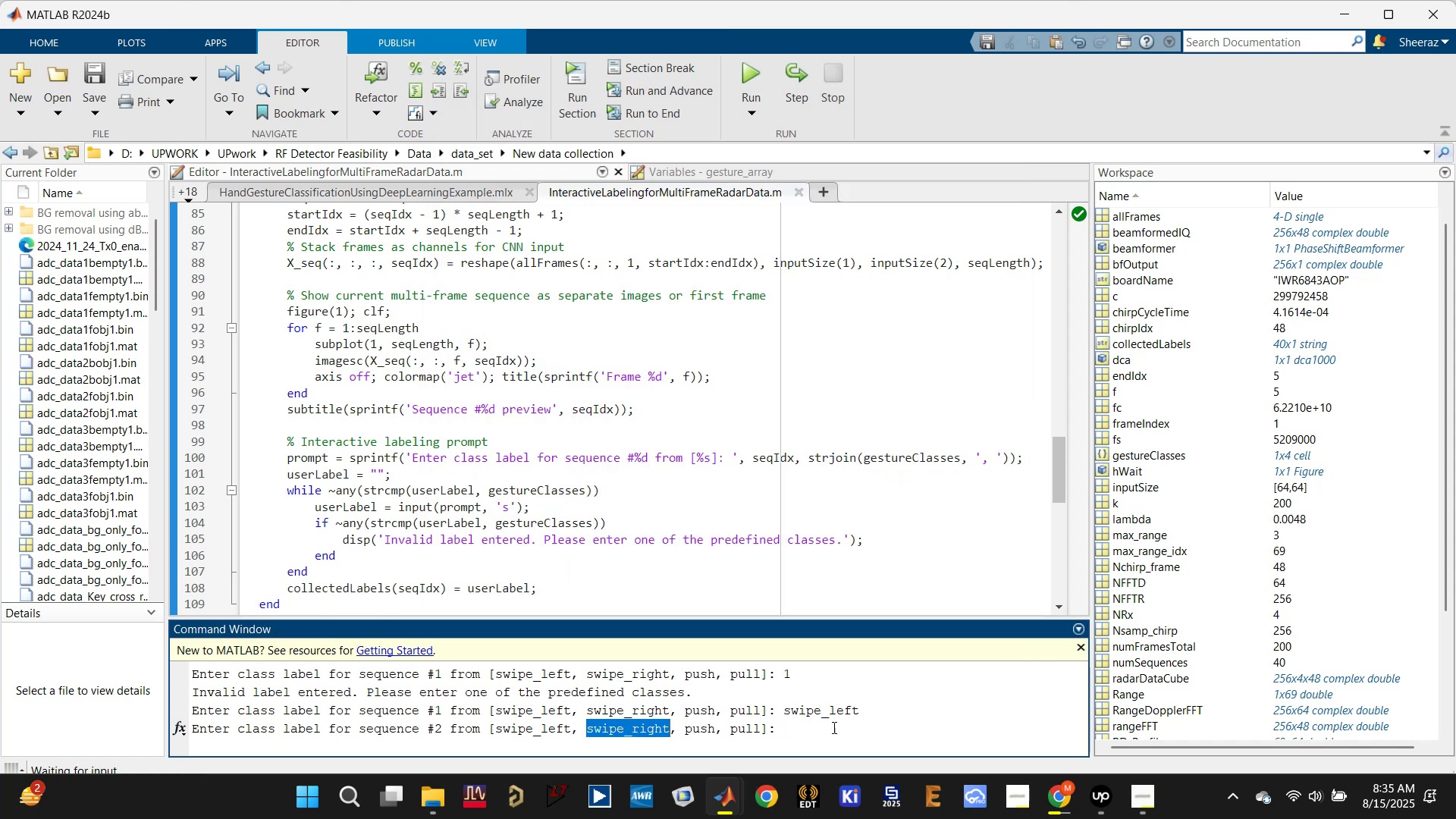 
left_click([832, 727])
 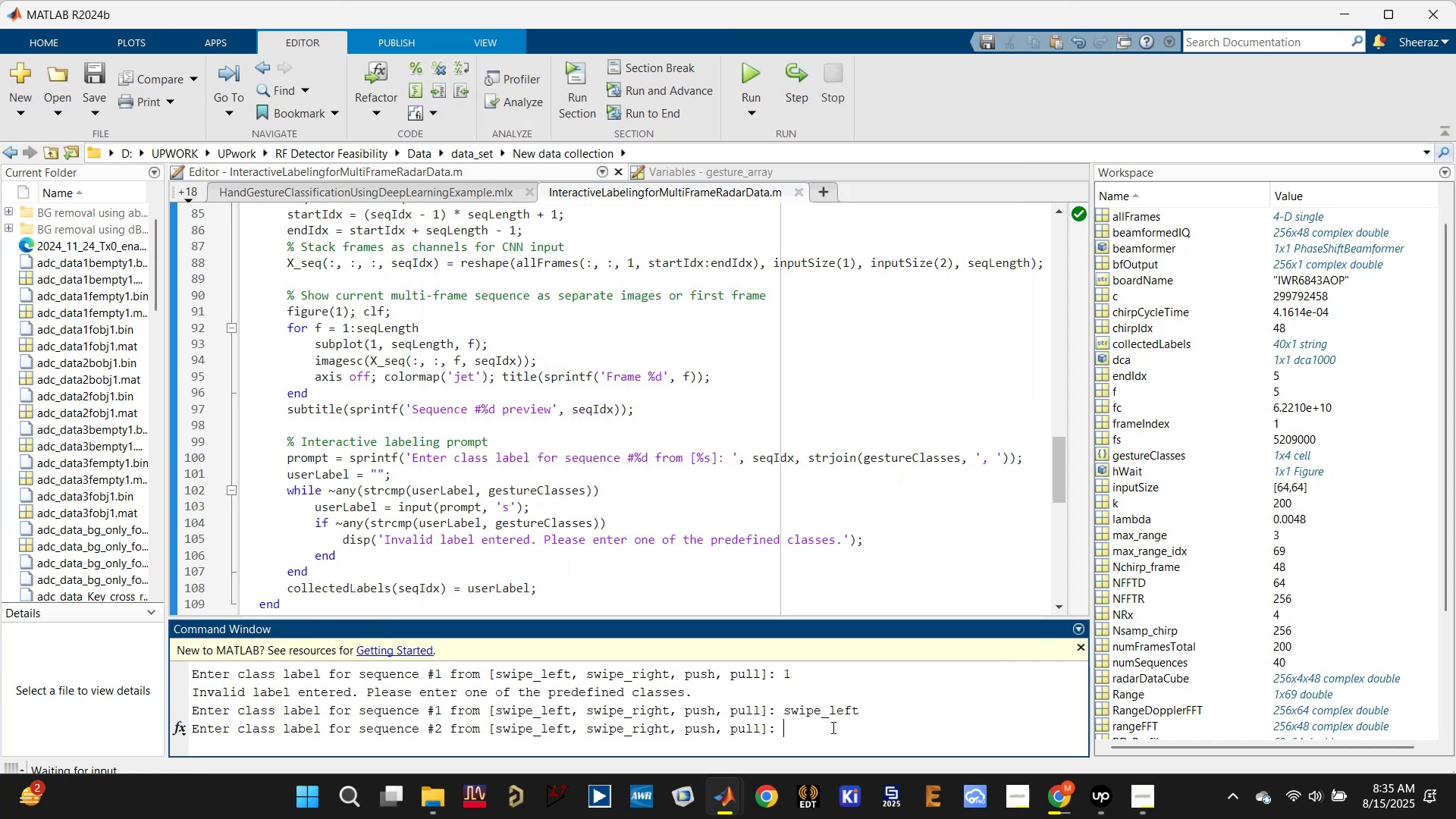 
key(Control+V)
 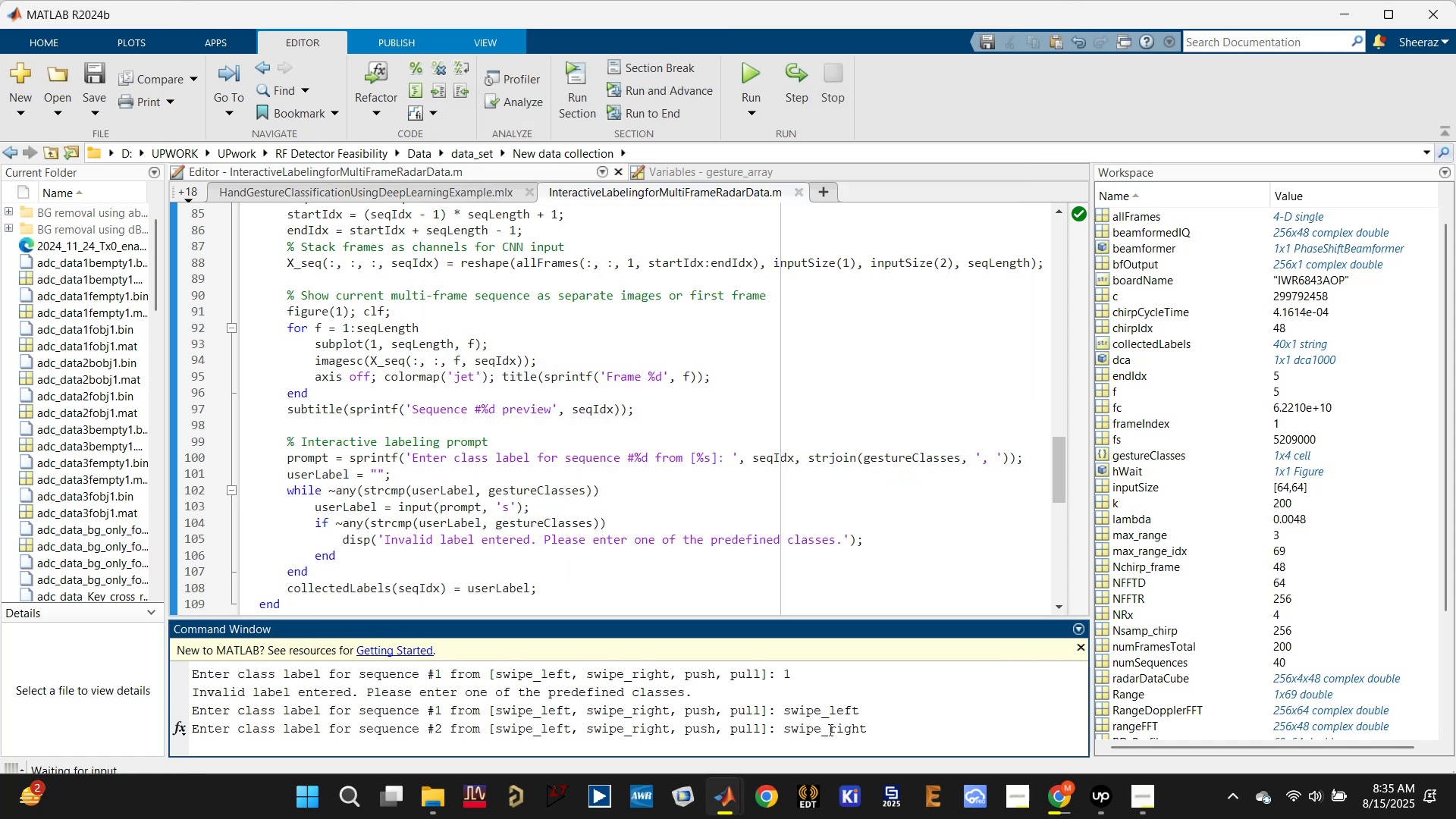 
key(Enter)
 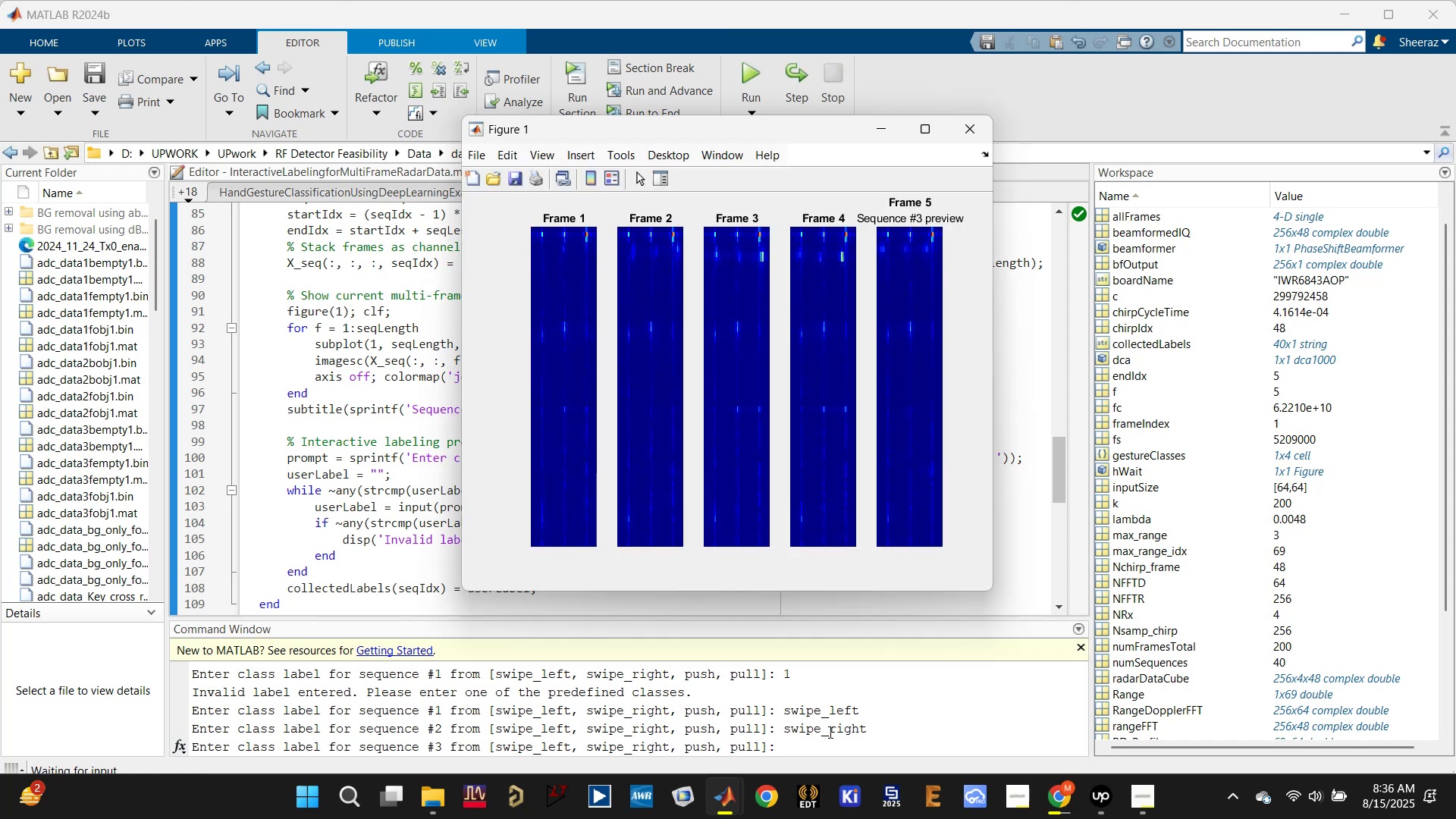 
wait(9.47)
 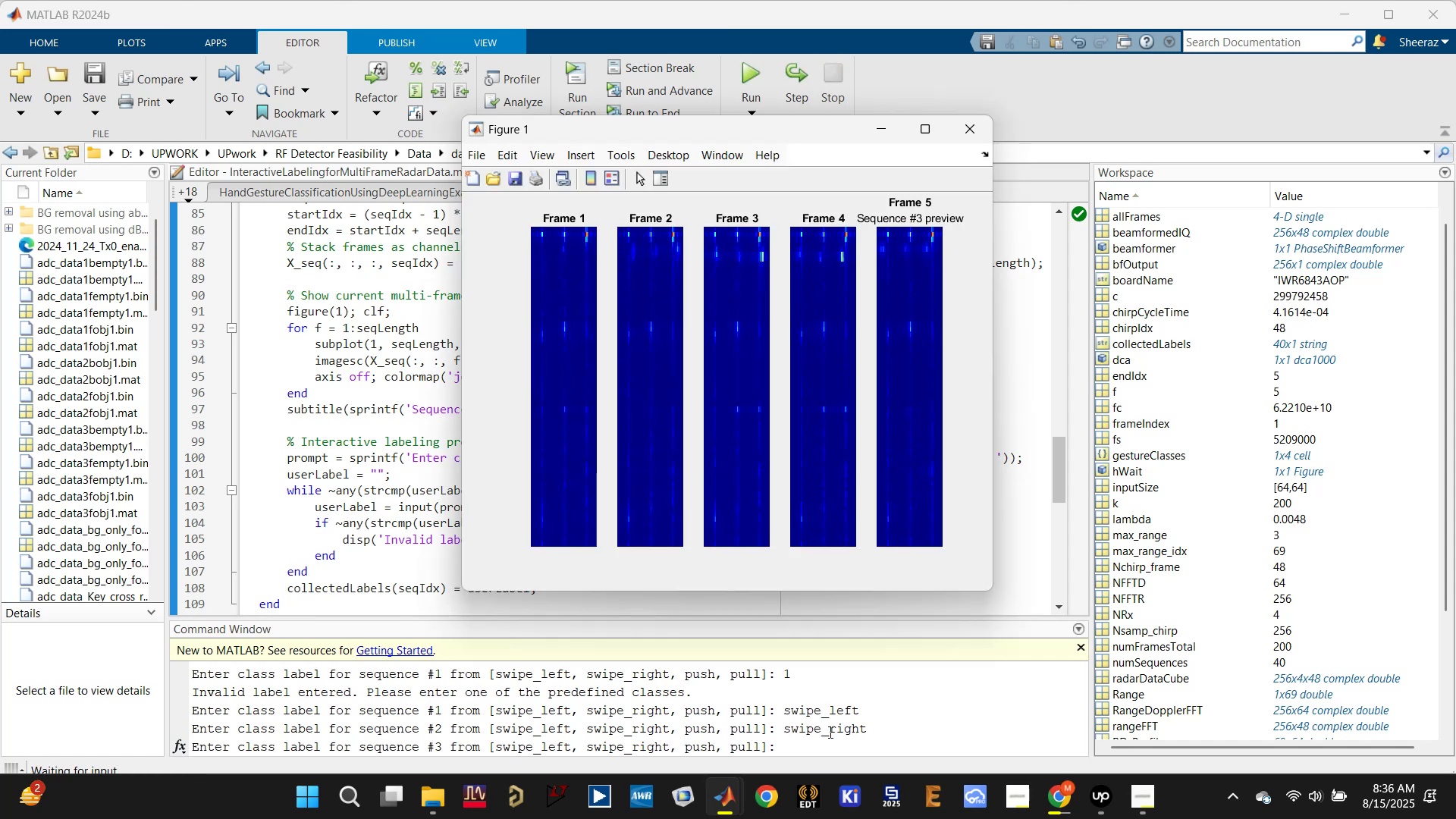 
double_click([701, 742])
 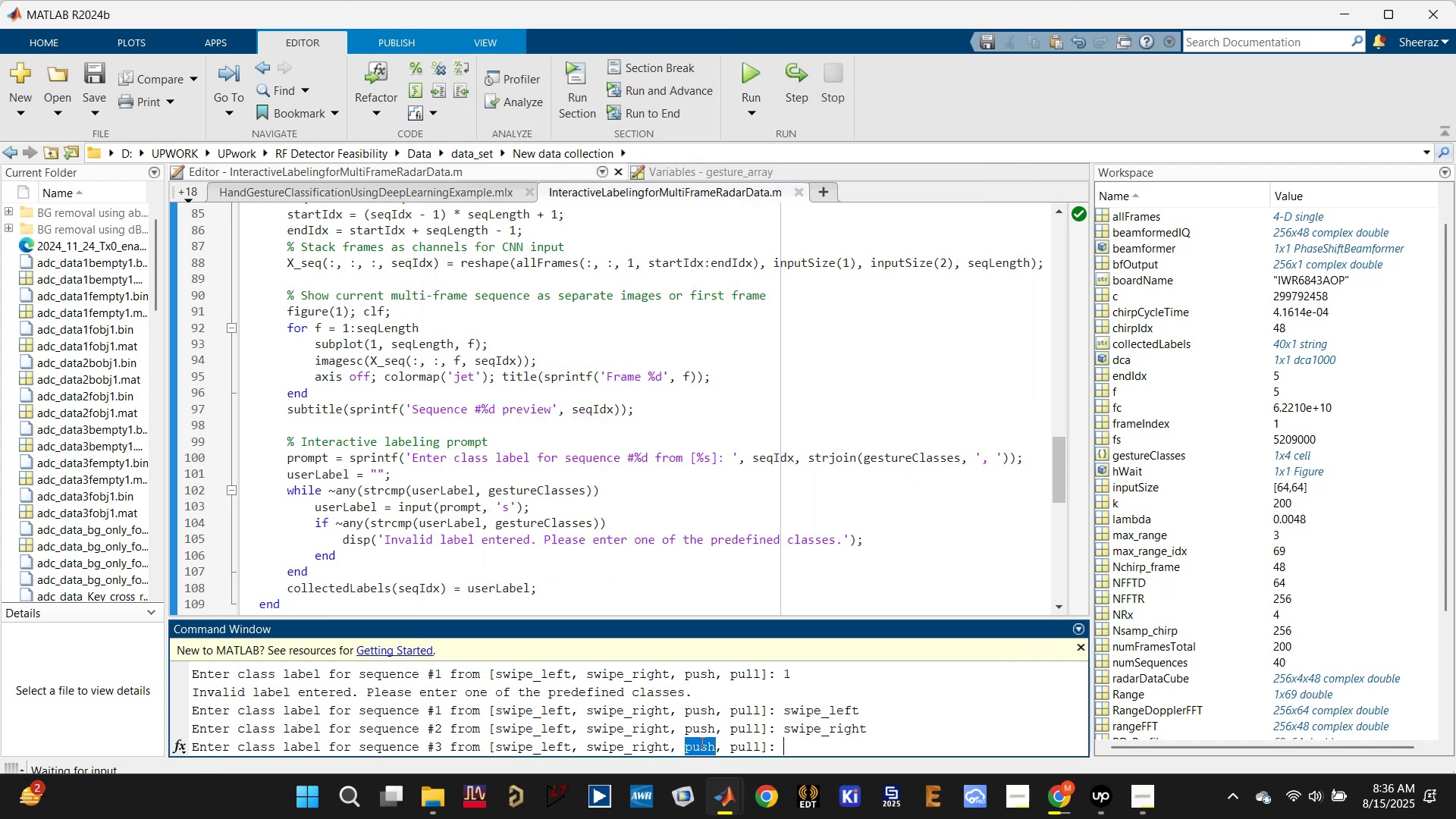 
key(Control+C)
 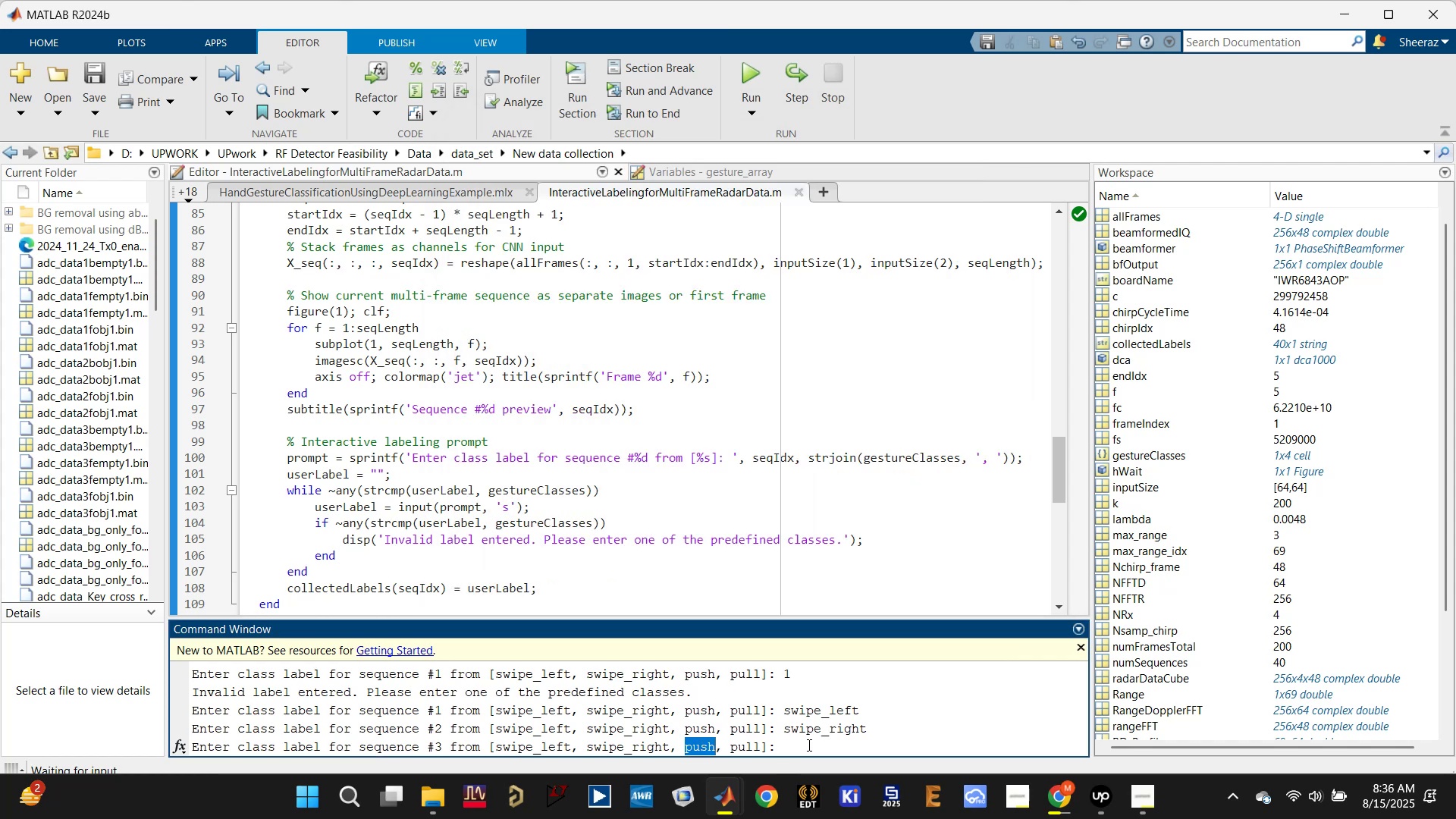 
left_click([808, 745])
 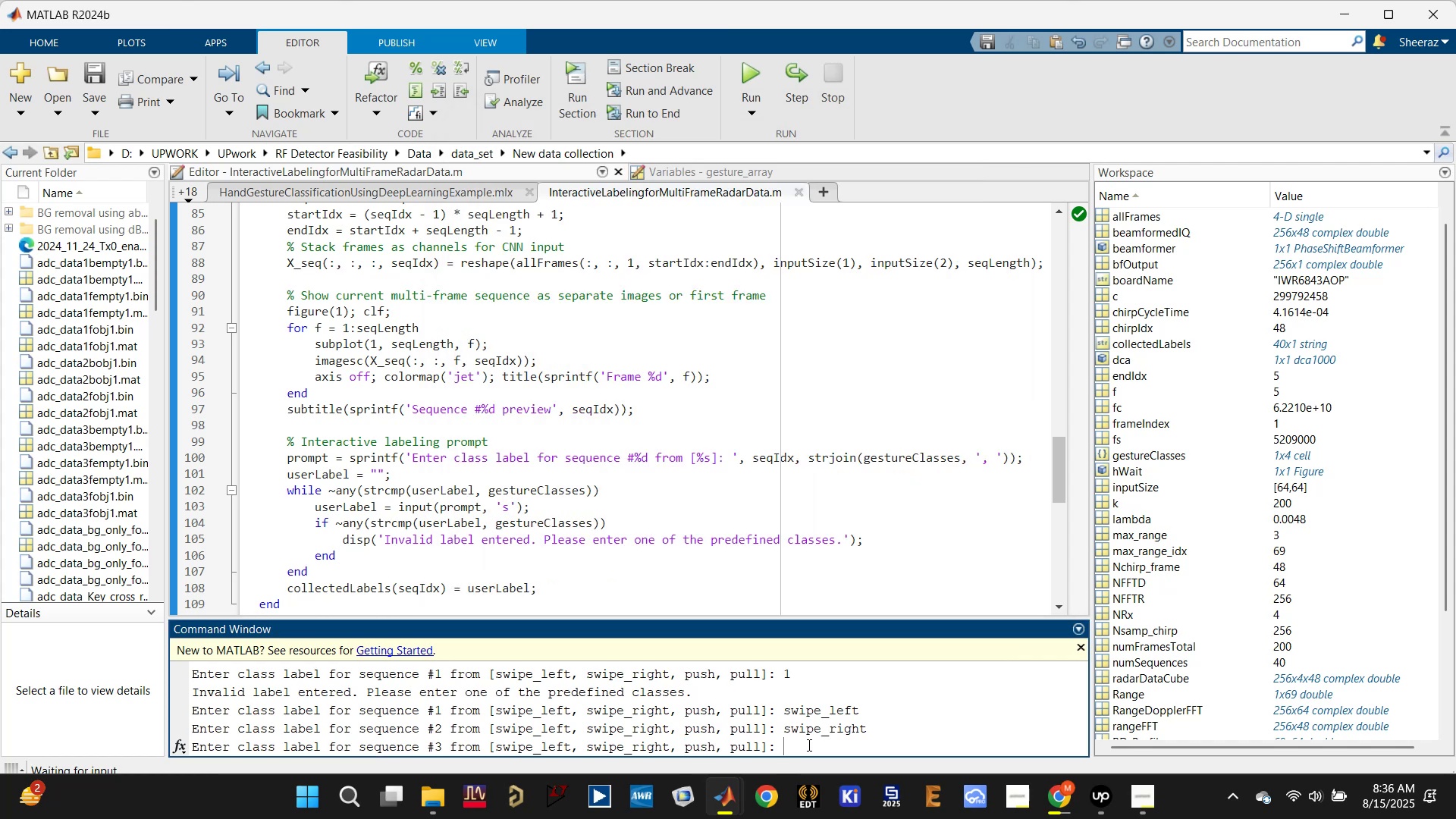 
key(Control+V)
 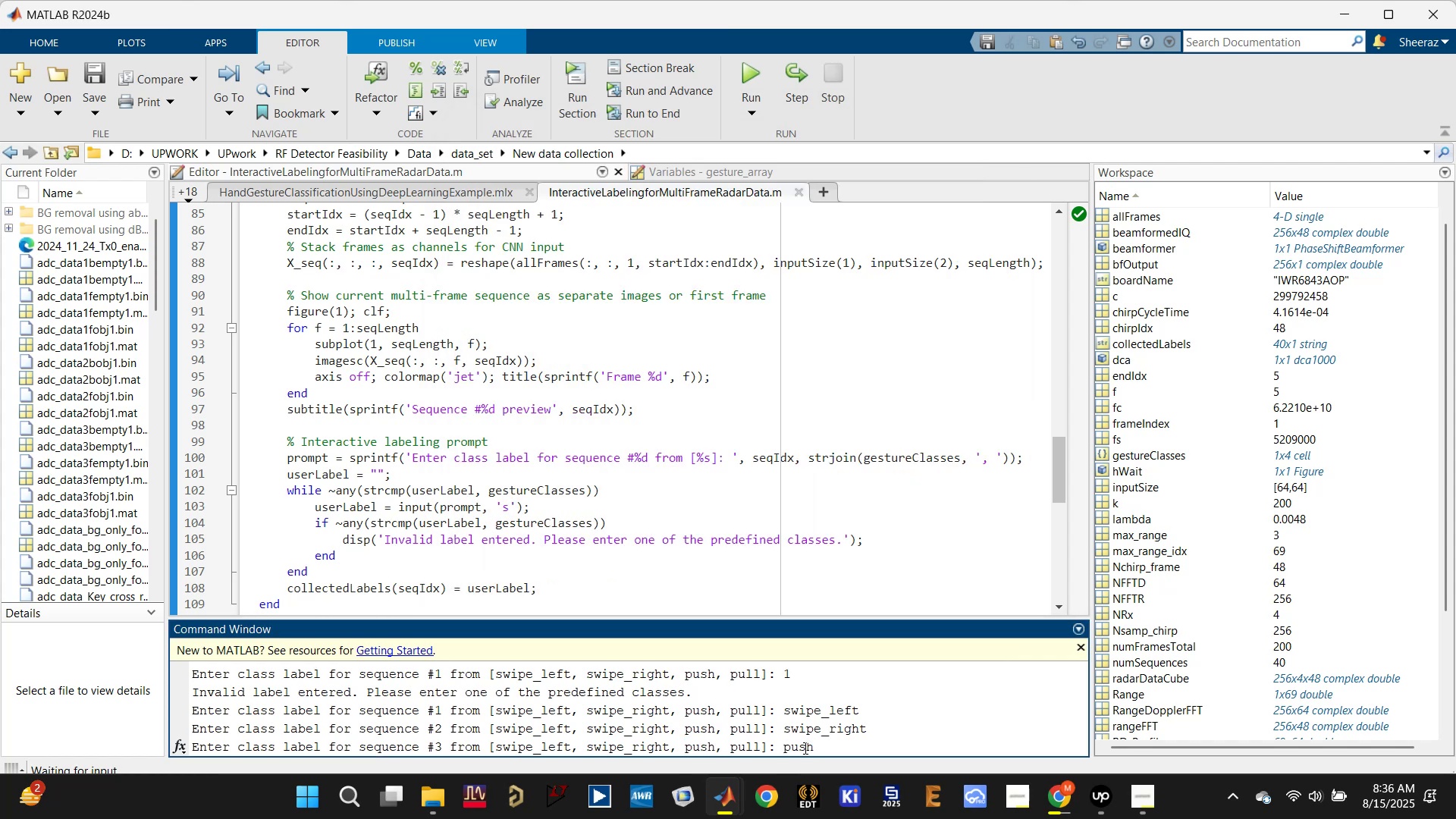 
key(Enter)
 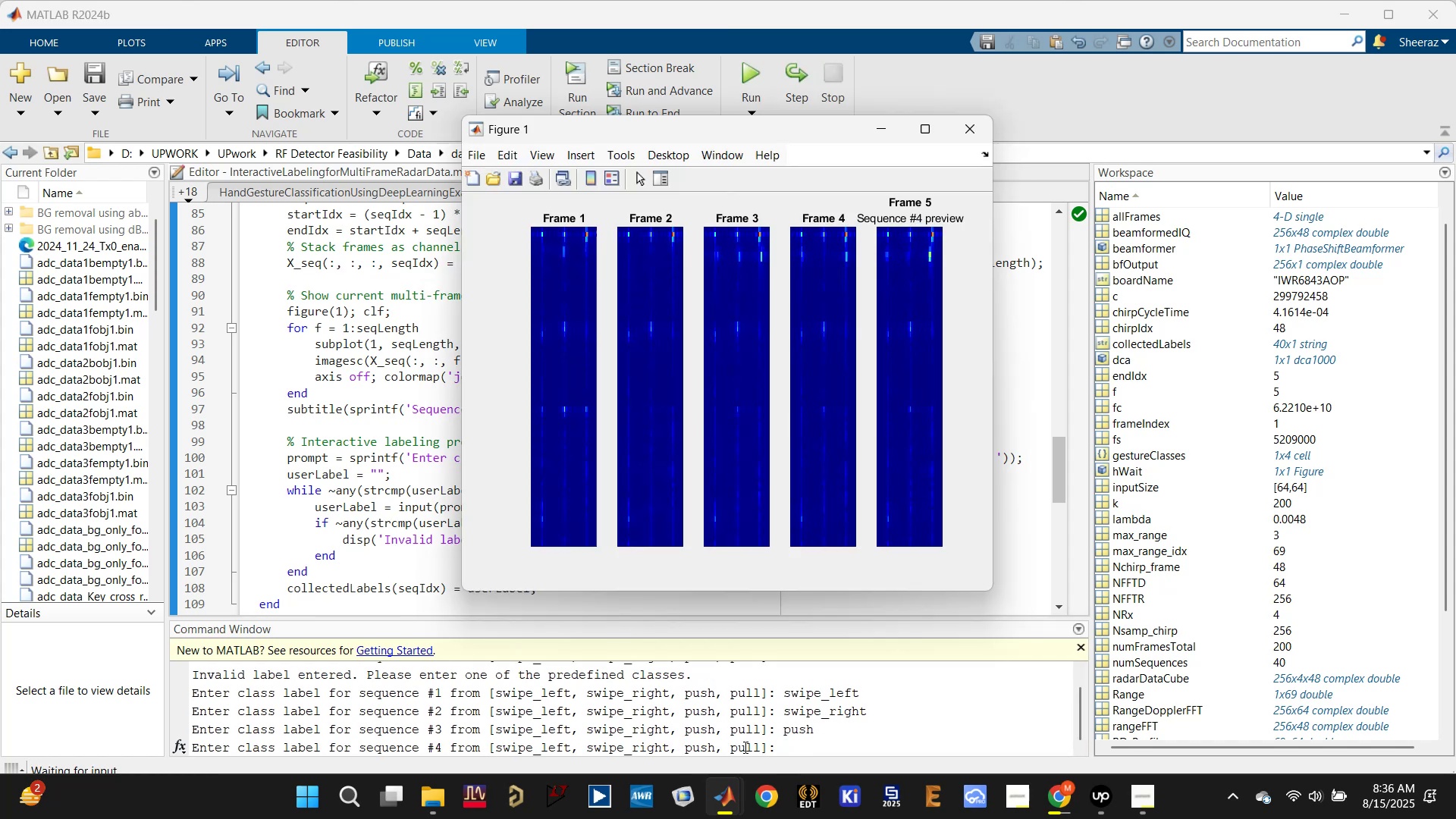 
double_click([743, 748])
 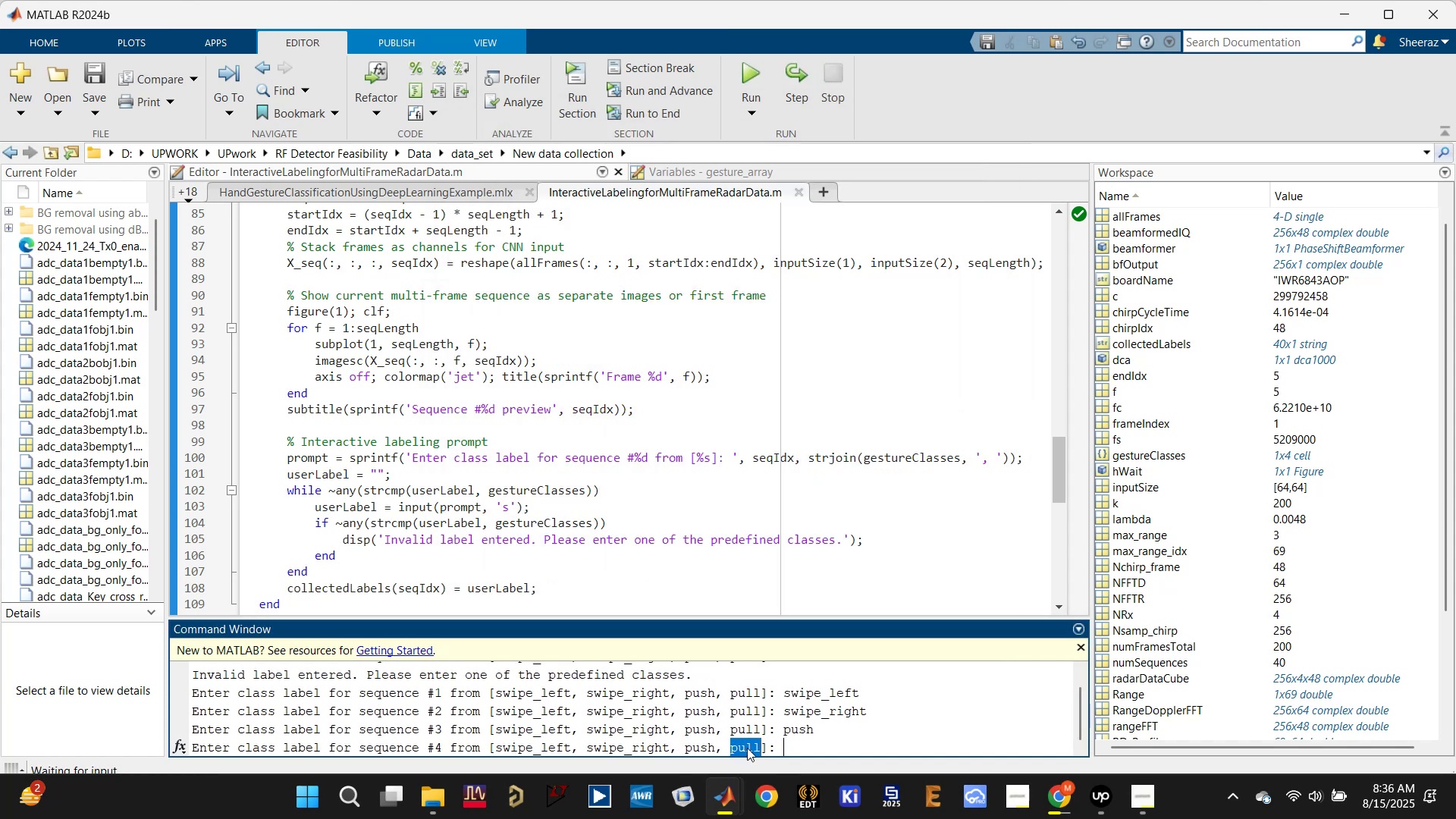 
key(Control+C)
 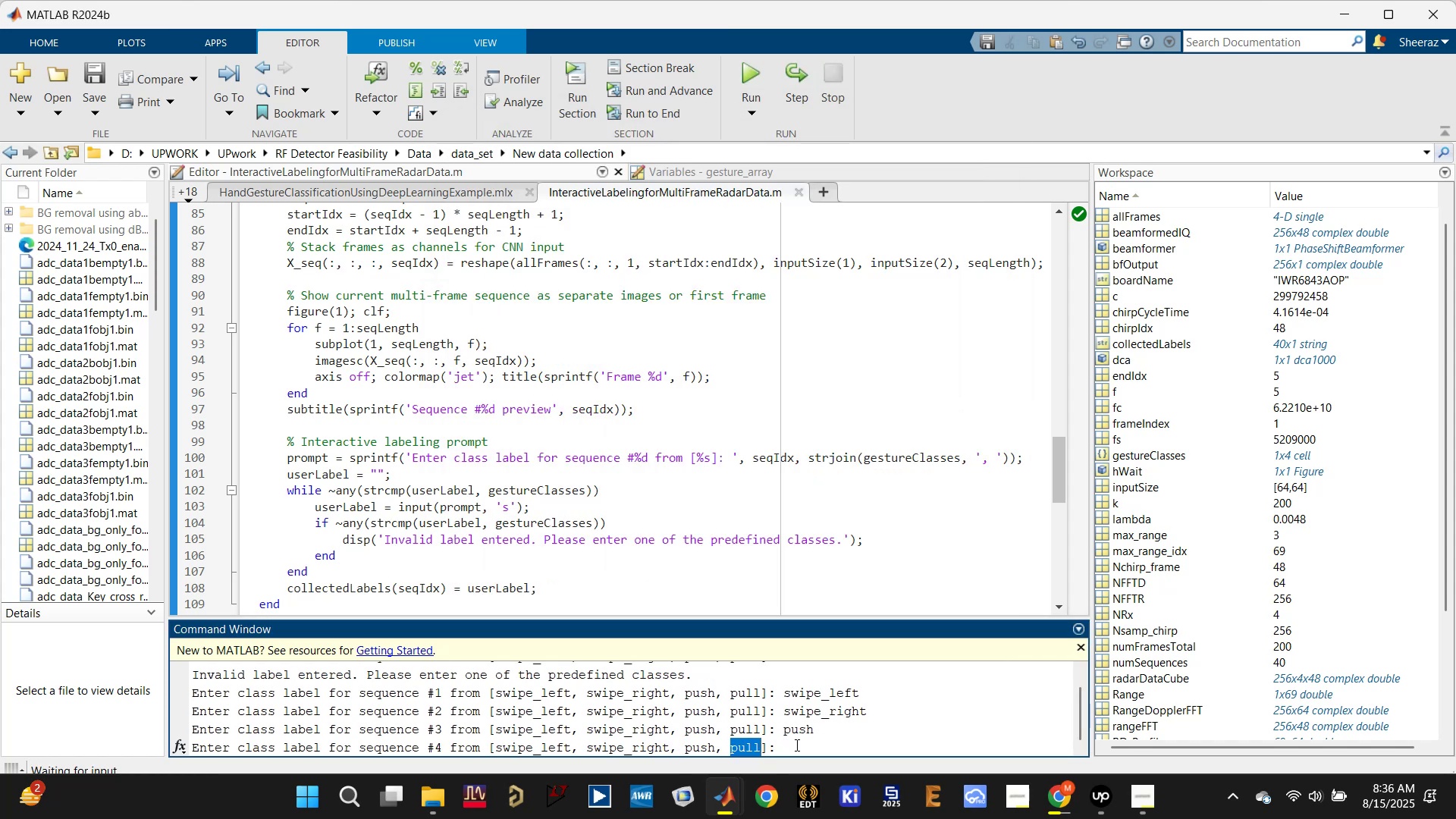 
left_click([795, 745])
 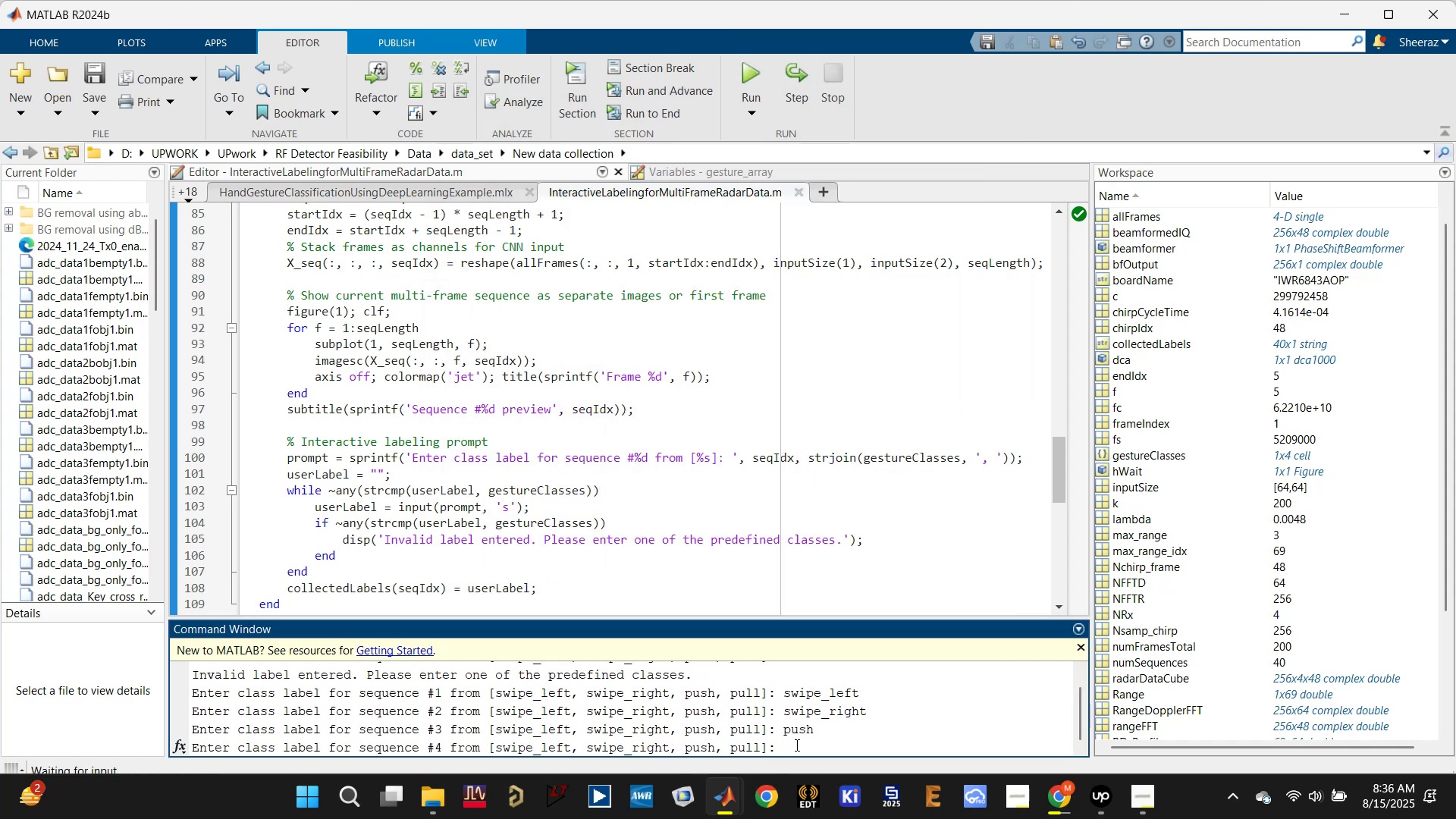 
key(Control+V)
 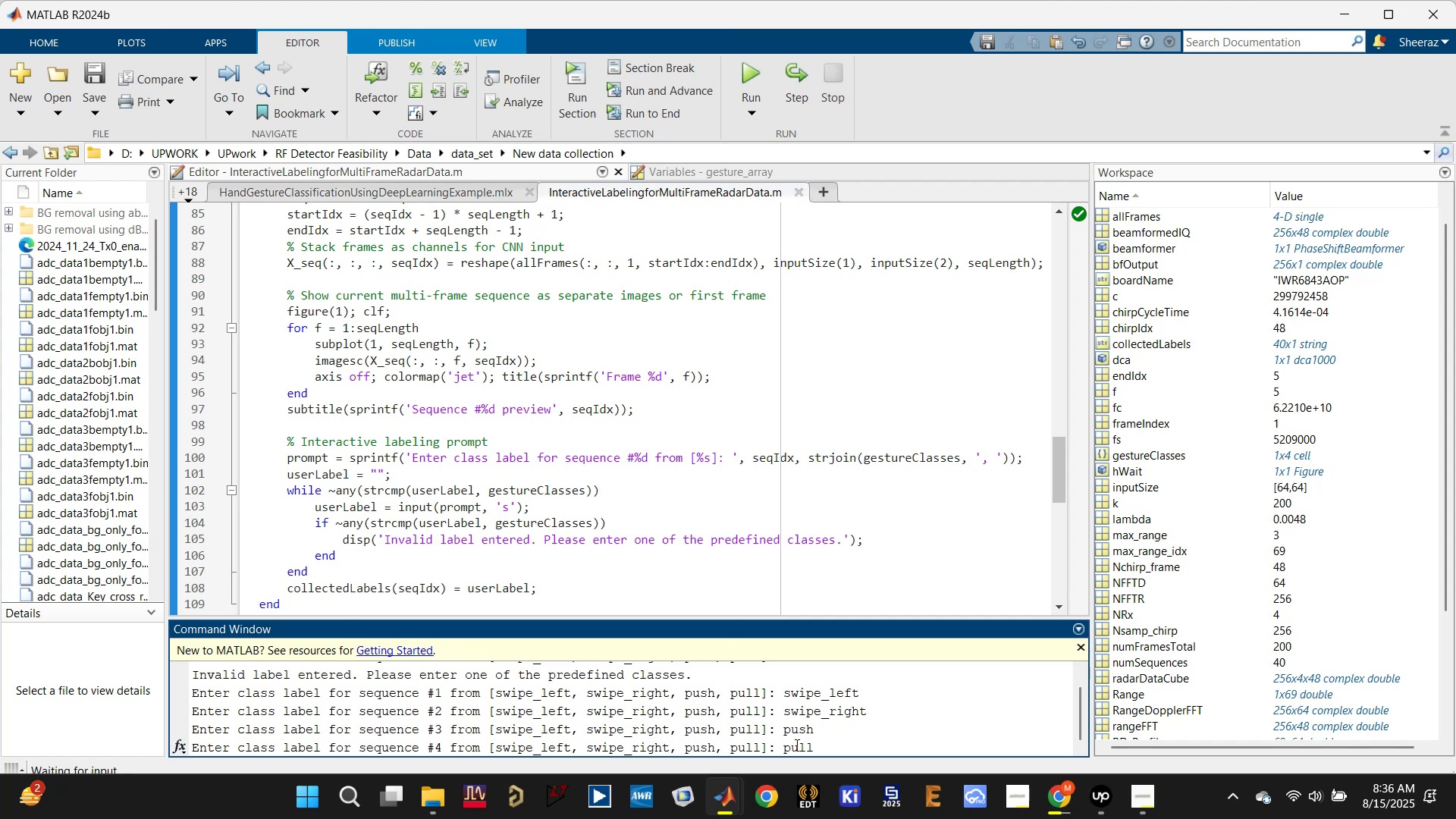 
key(Enter)
 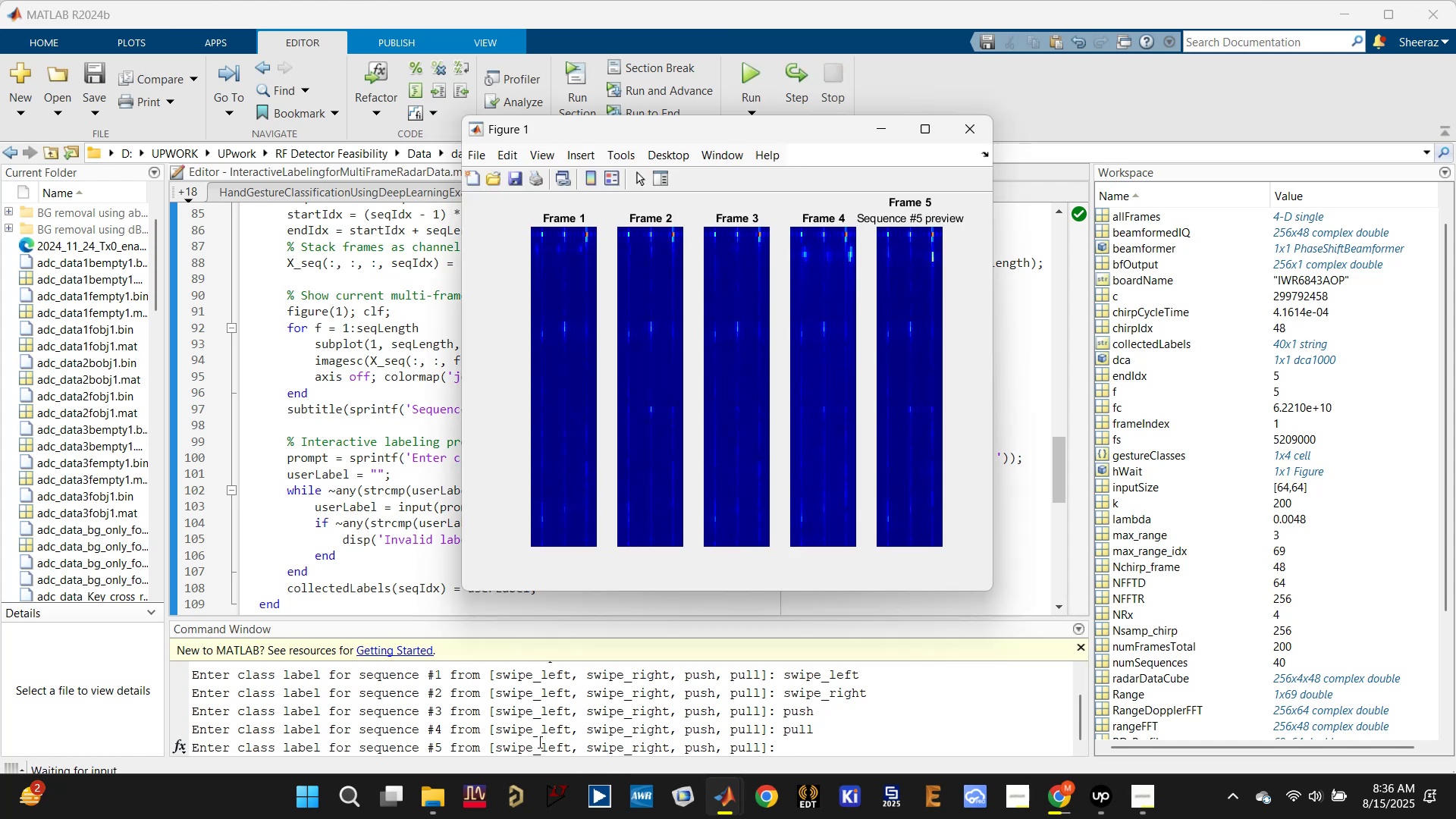 
wait(7.61)
 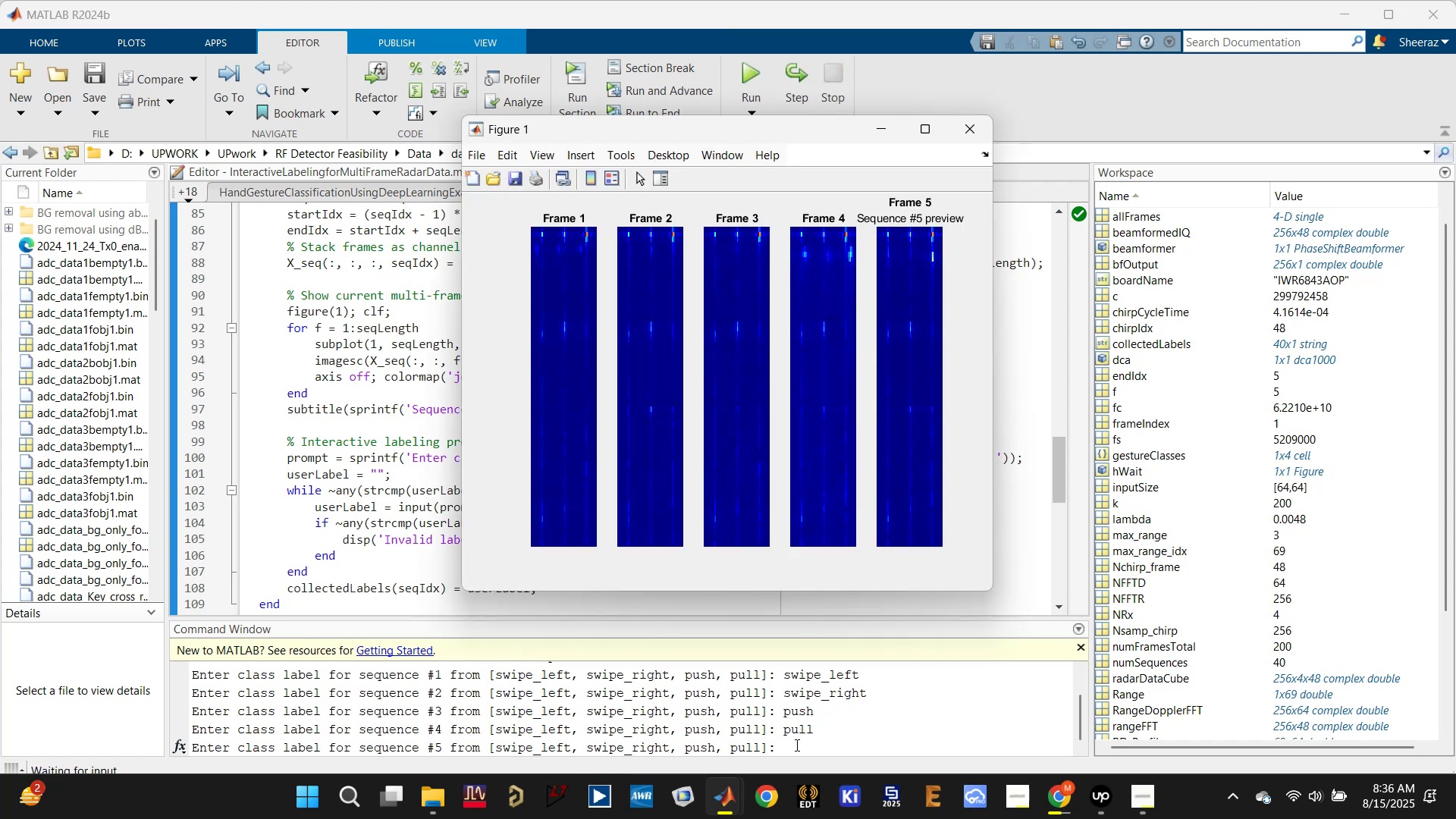 
double_click([535, 748])
 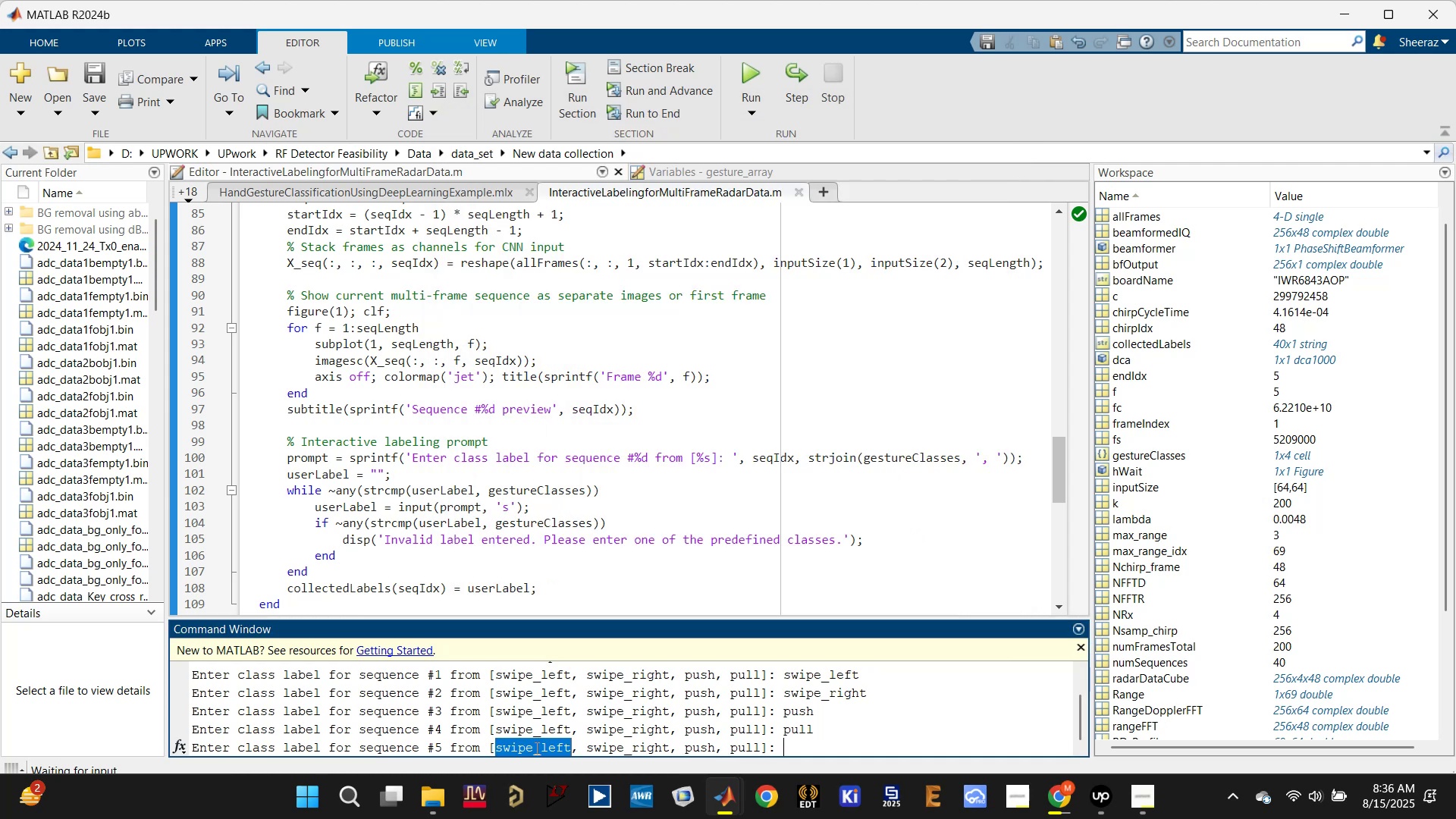 
key(Control+C)
 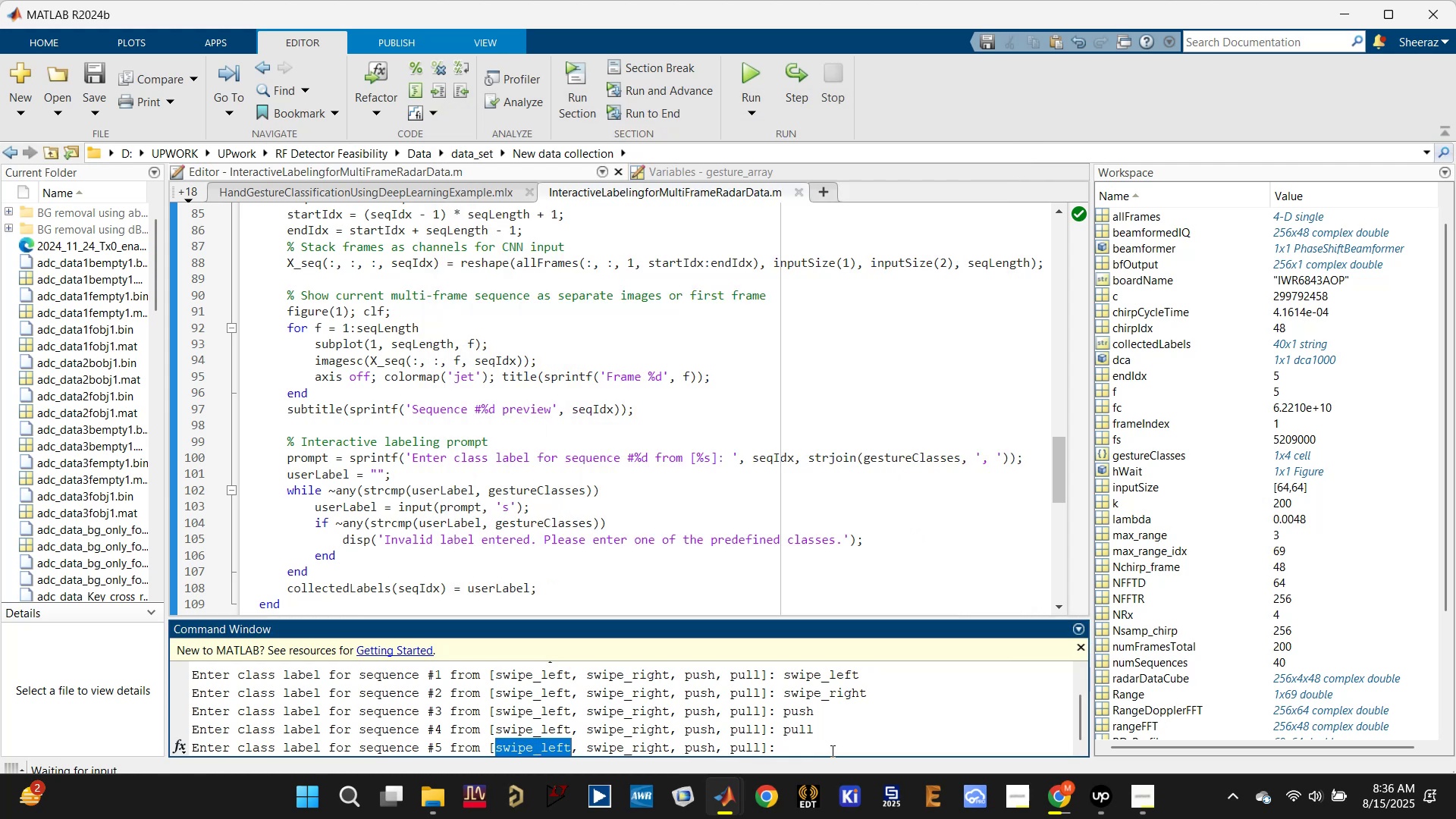 
left_click([831, 749])
 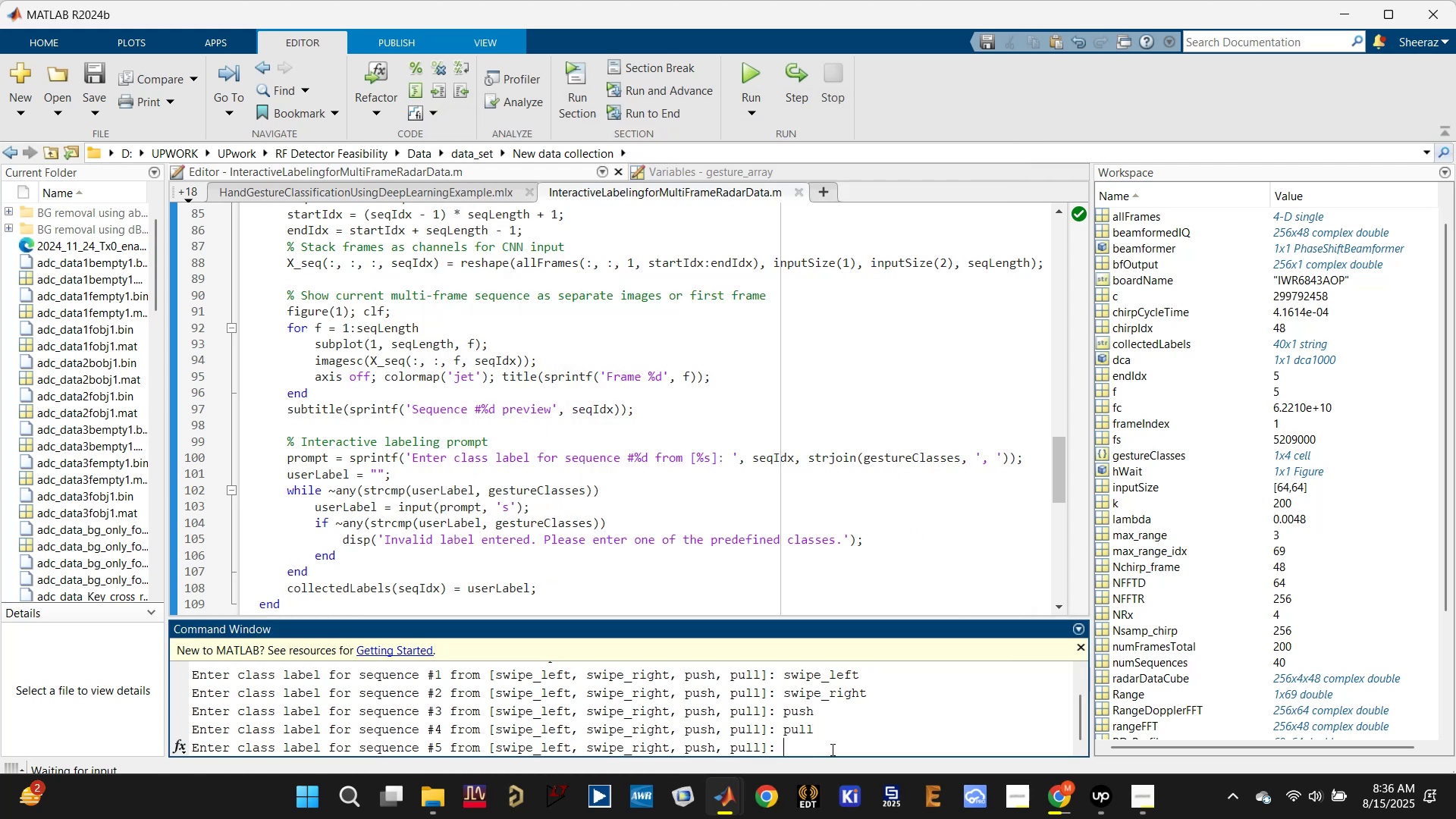 
key(Control+V)
 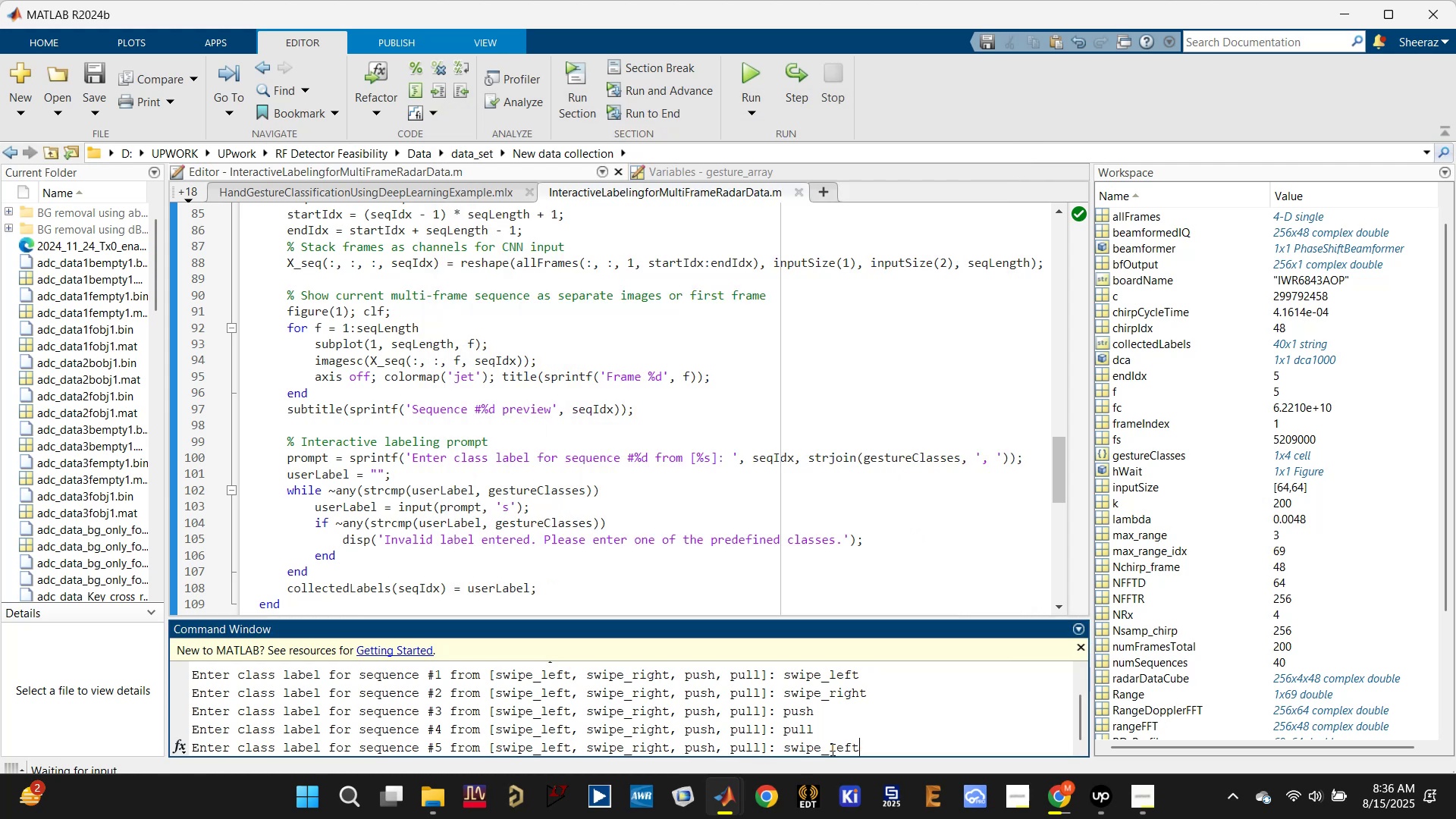 
key(Enter)
 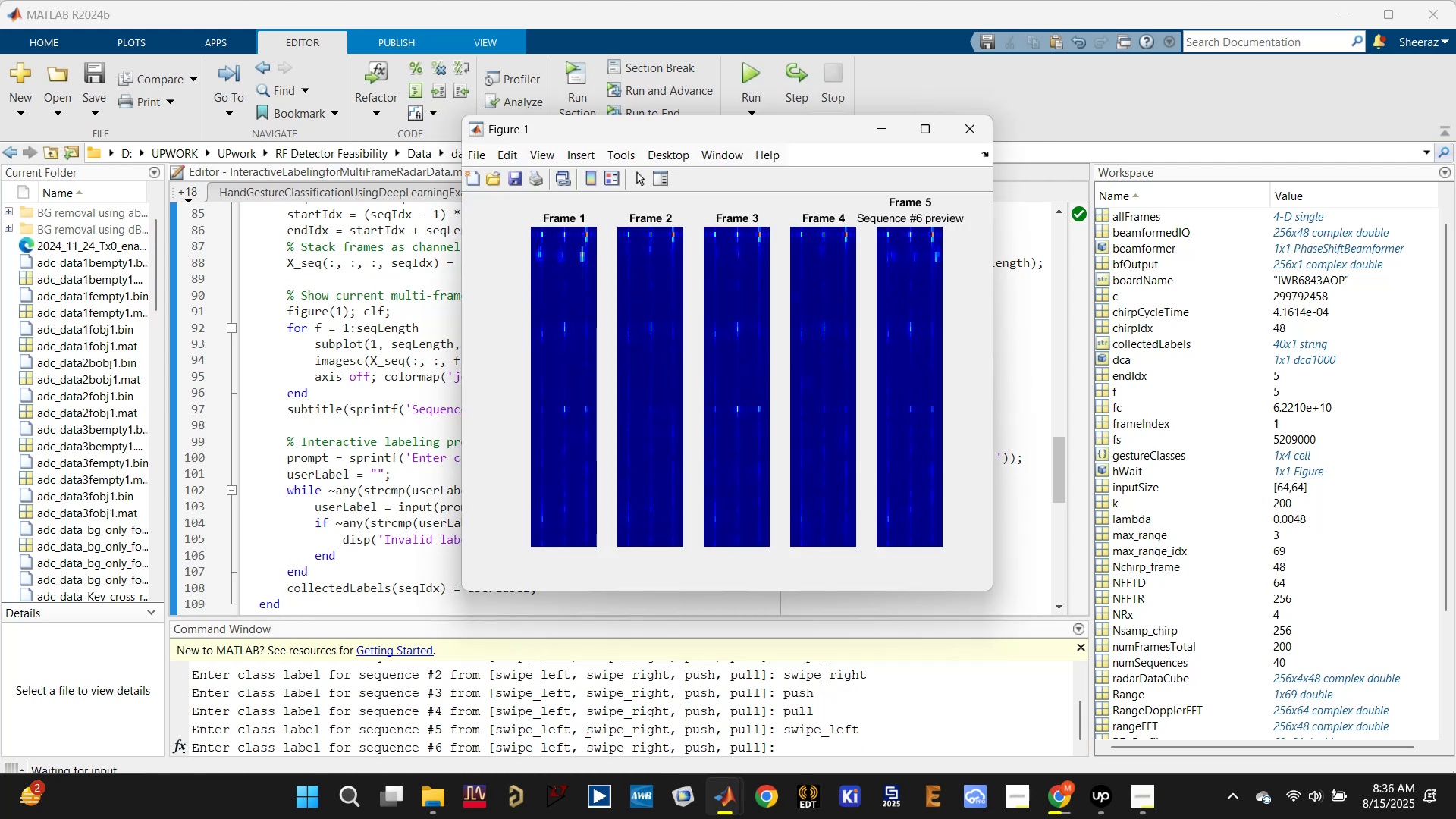 
left_click_drag(start_coordinate=[588, 747], to_coordinate=[673, 748])
 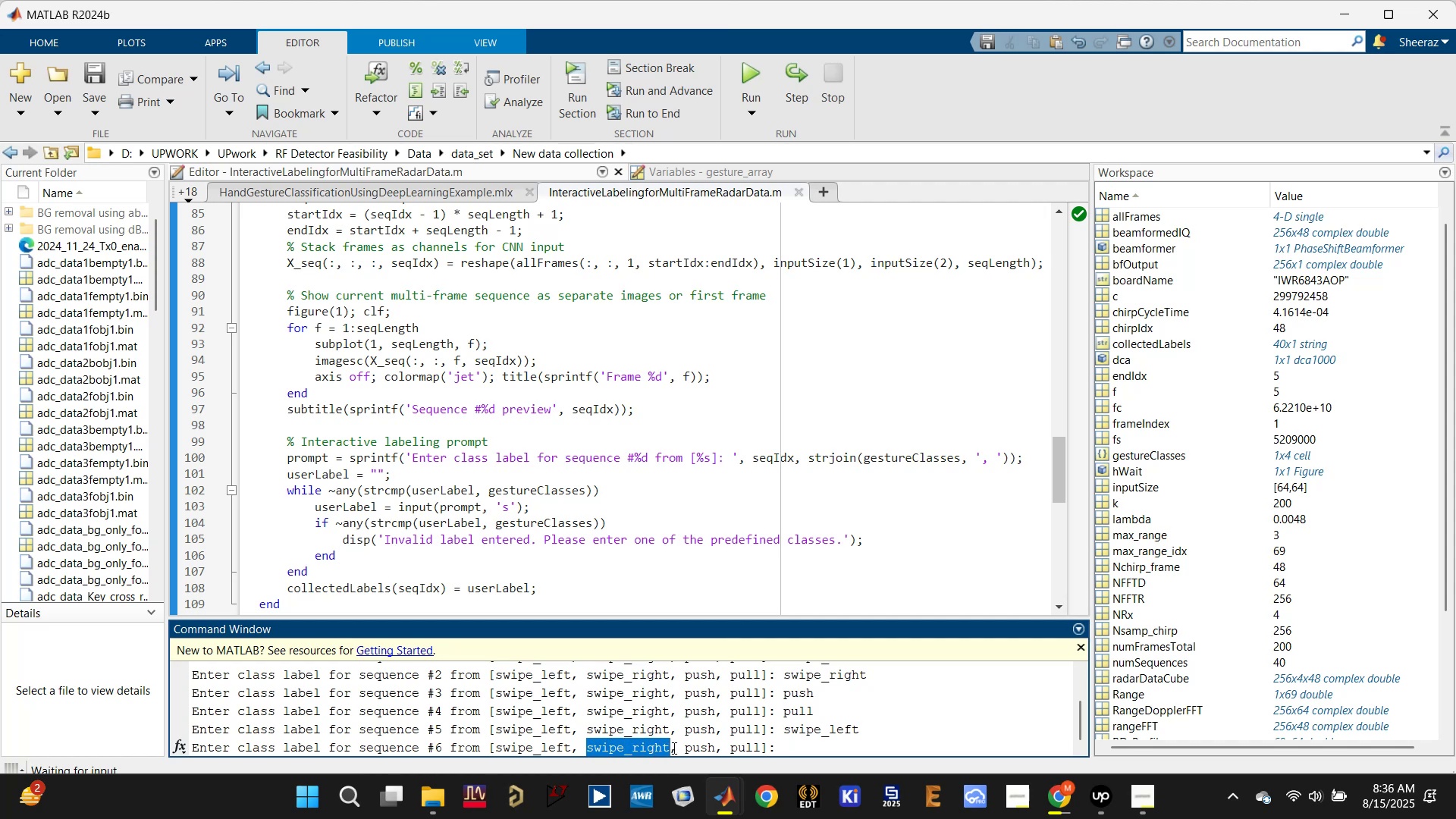 
key(Control+C)
 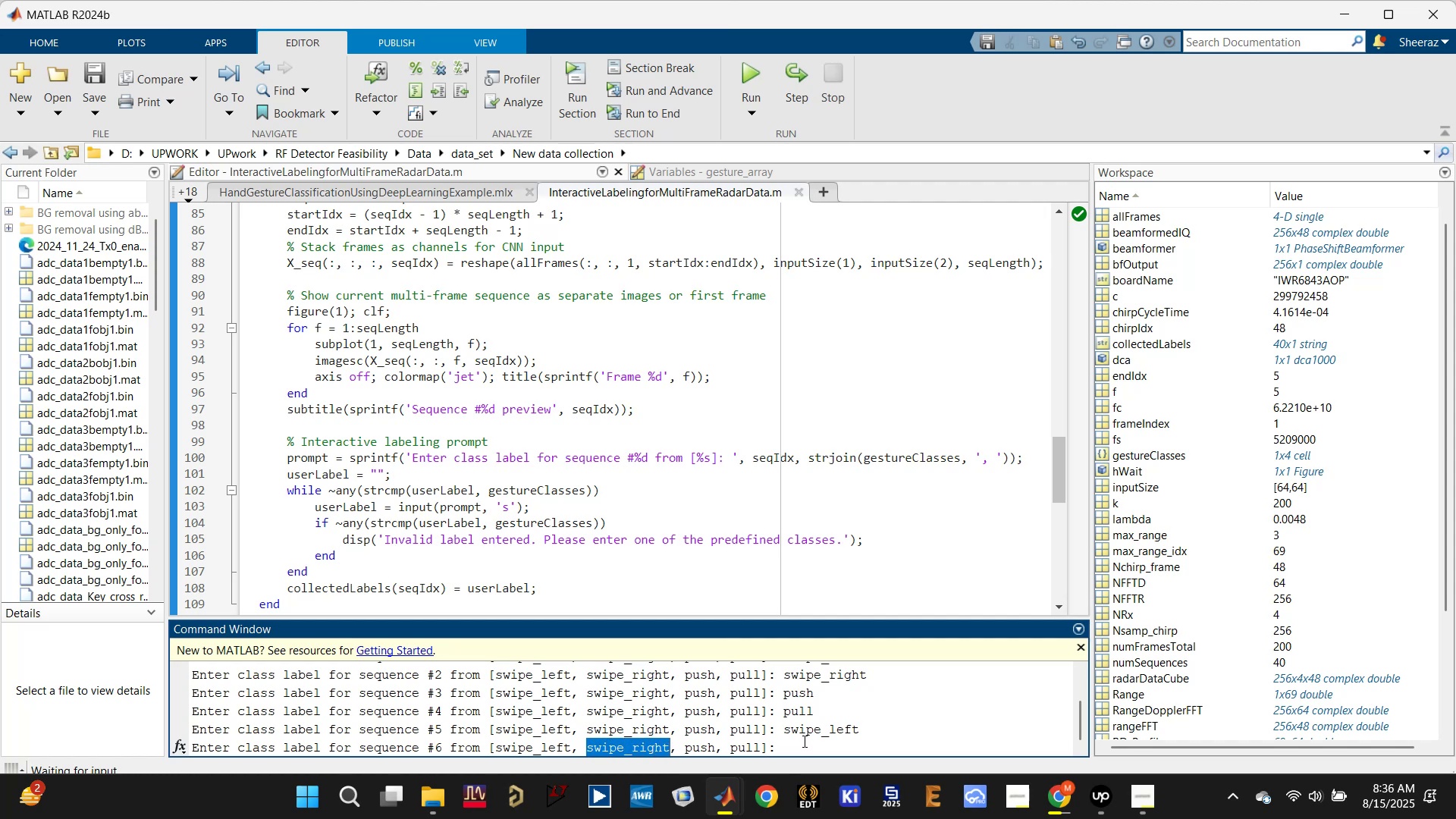 
key(Control+V)
 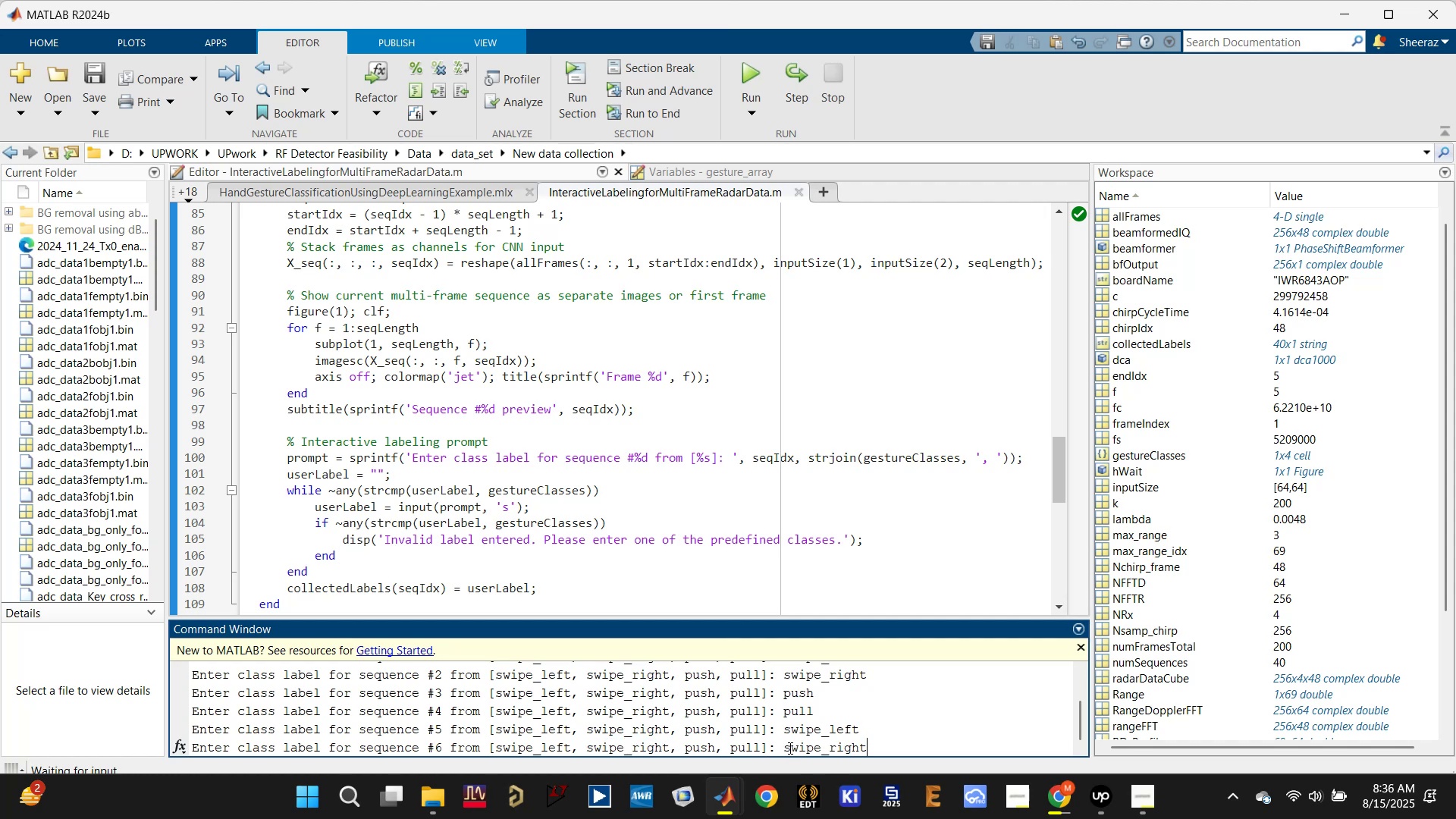 
wait(7.62)
 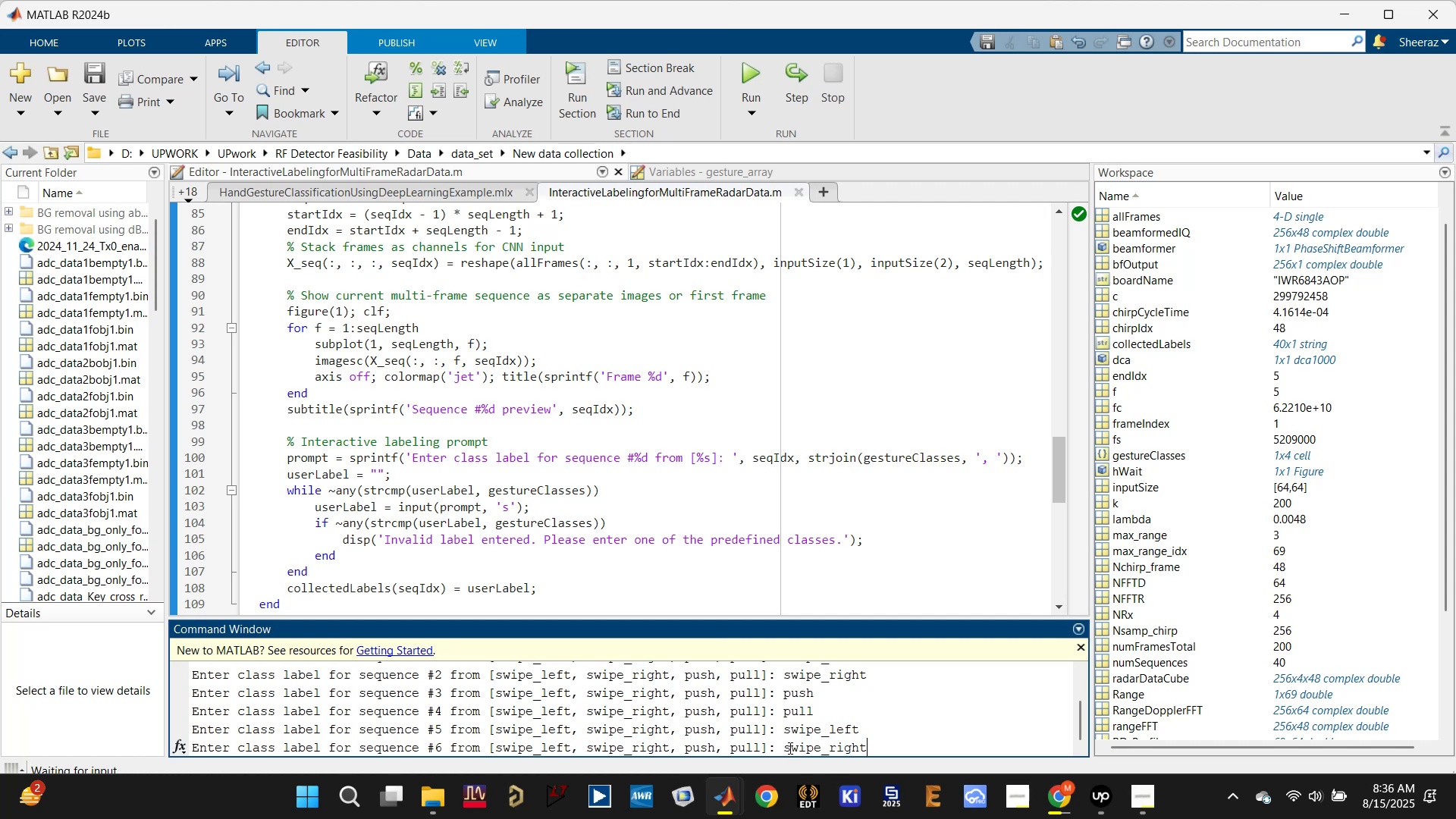 
key(Enter)
 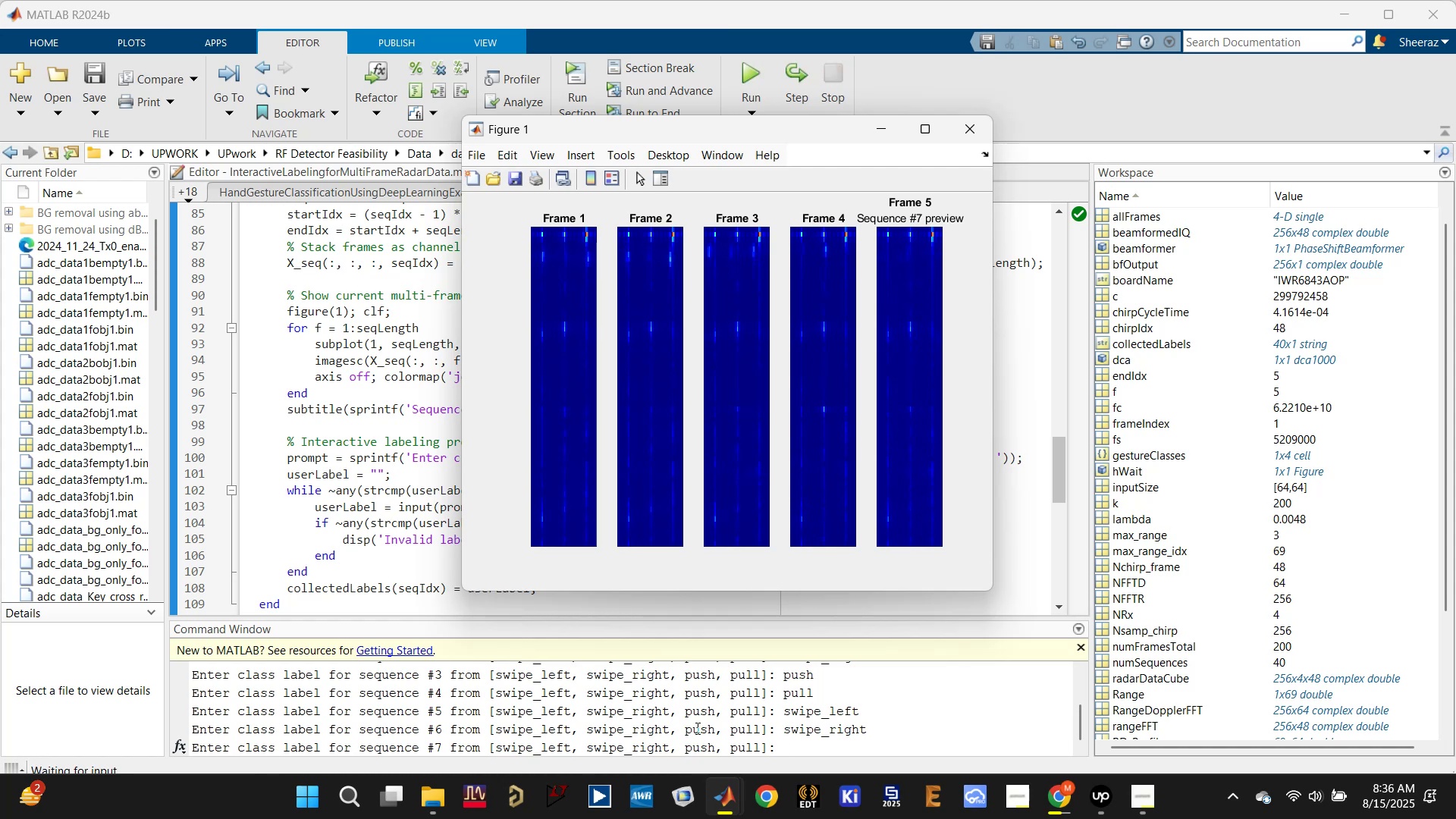 
left_click_drag(start_coordinate=[683, 750], to_coordinate=[714, 747])
 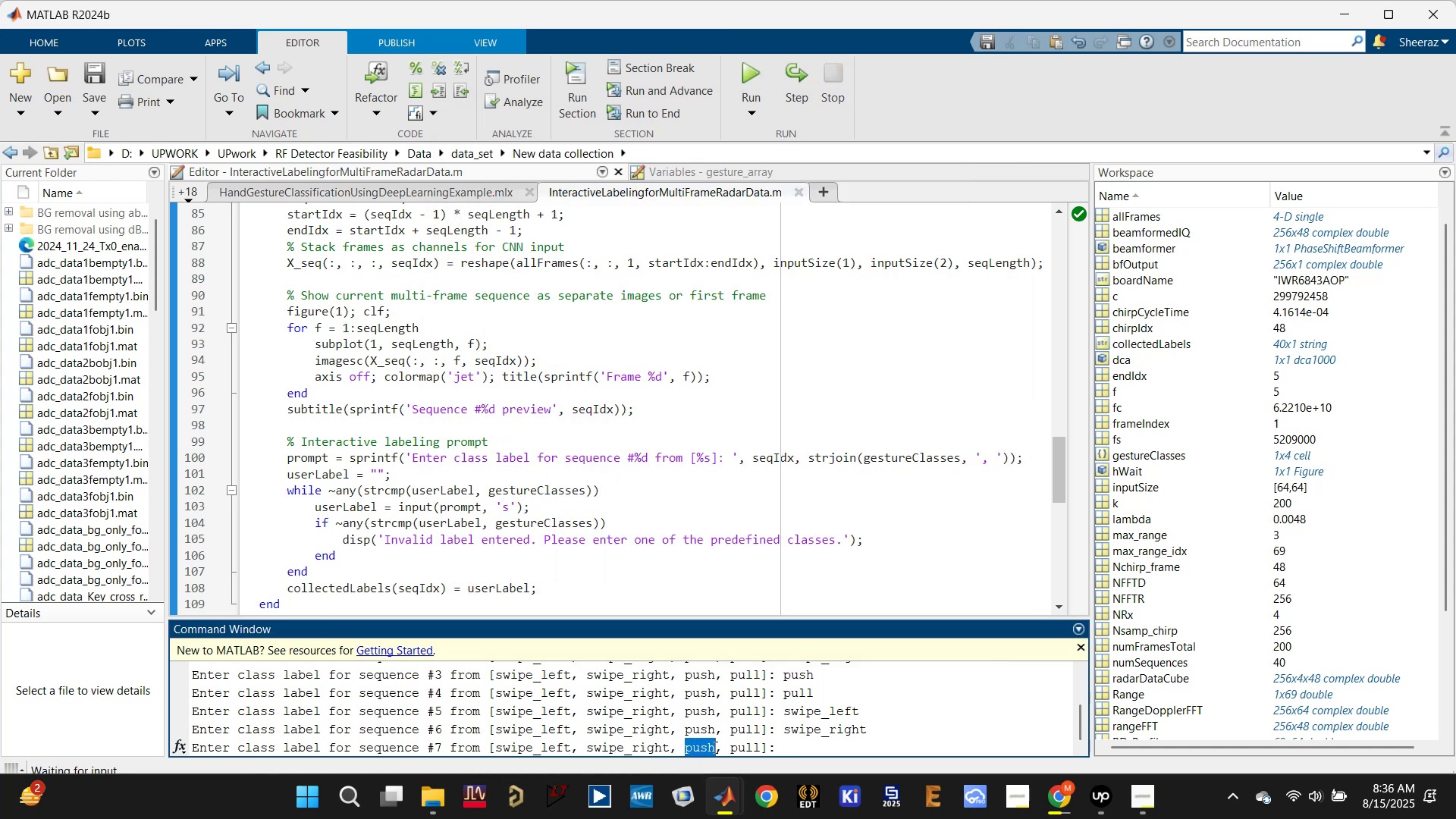 
key(Control+C)
 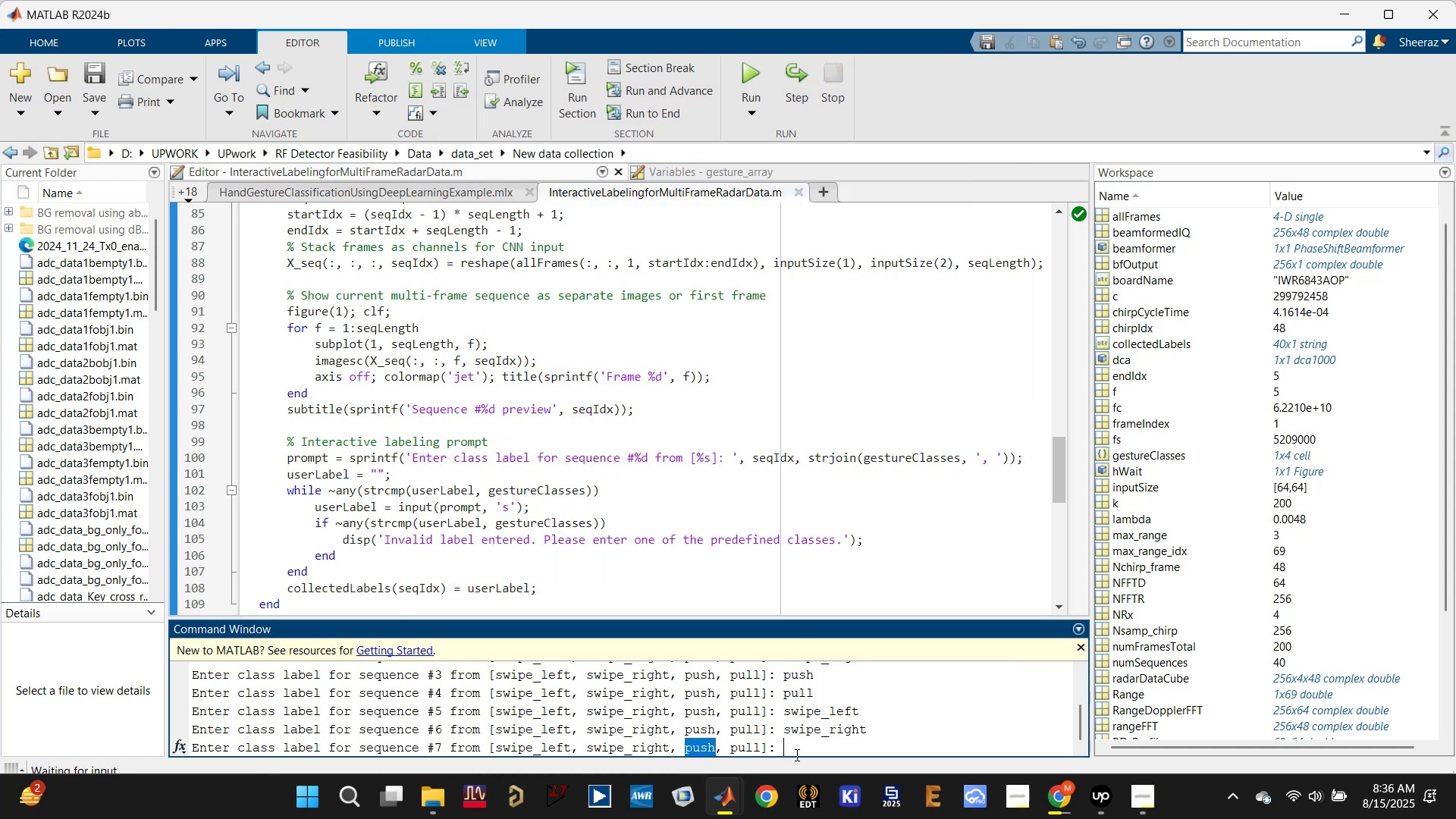 
left_click([799, 755])
 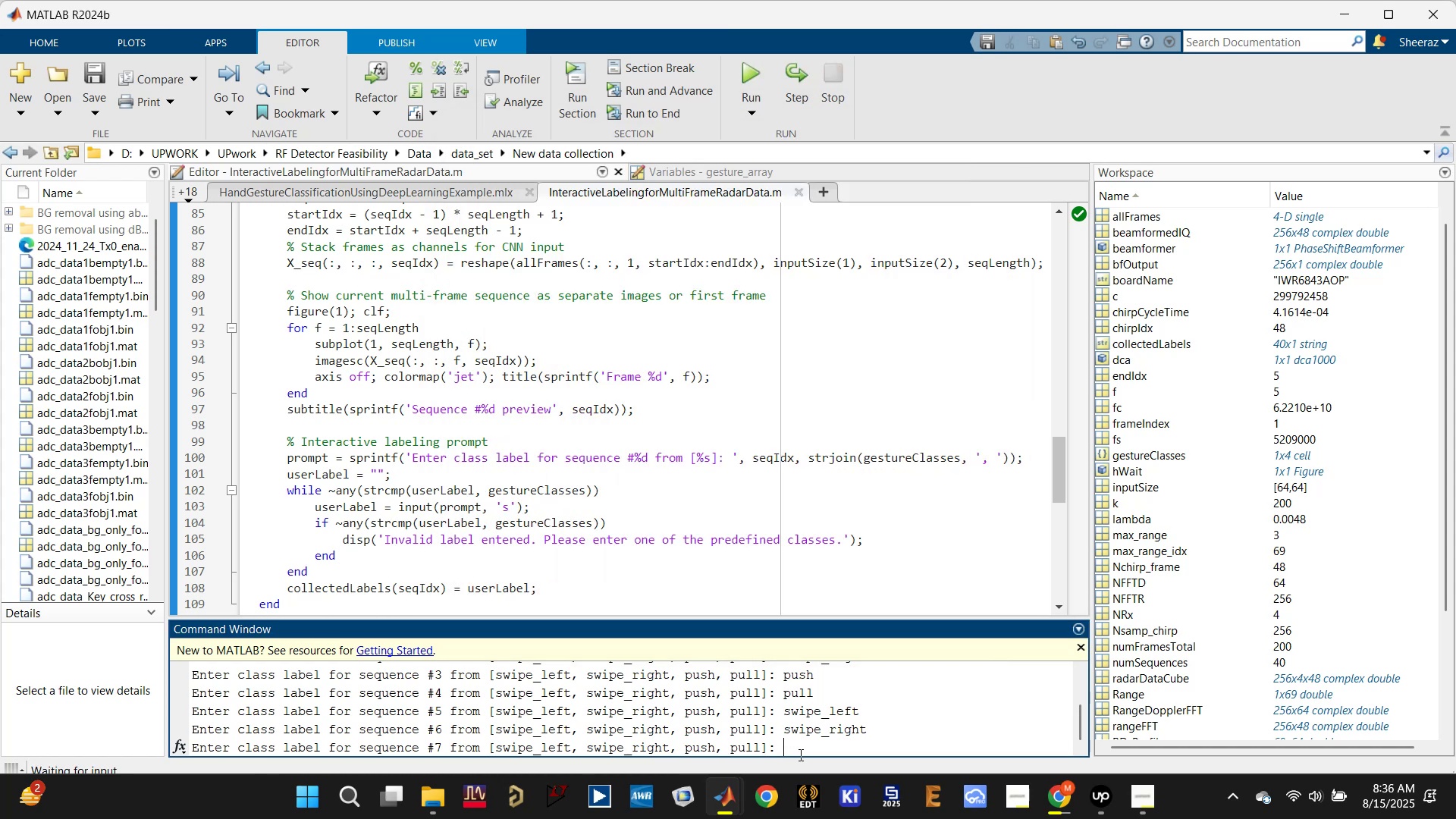 
key(Control+V)
 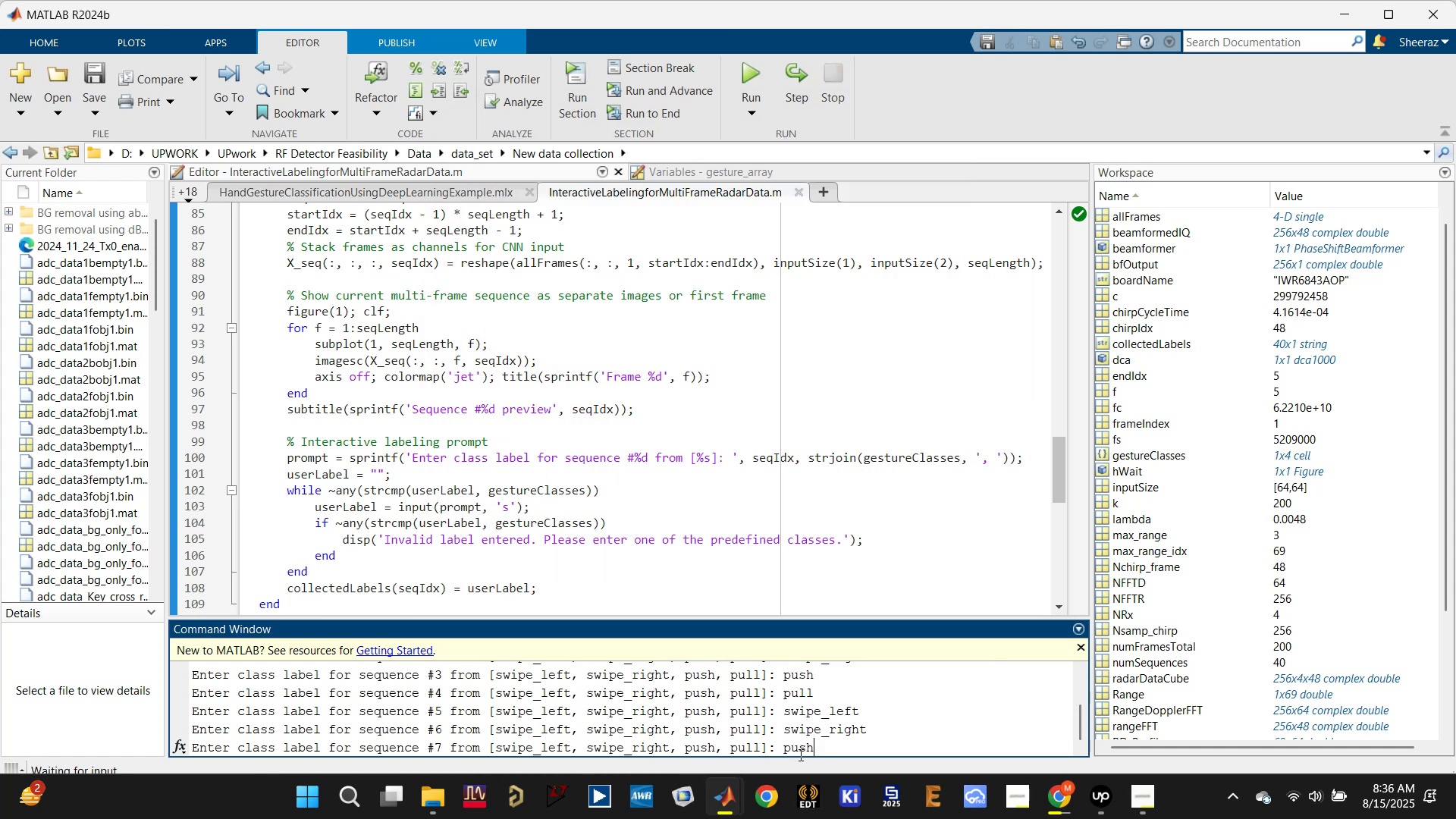 
wait(5.85)
 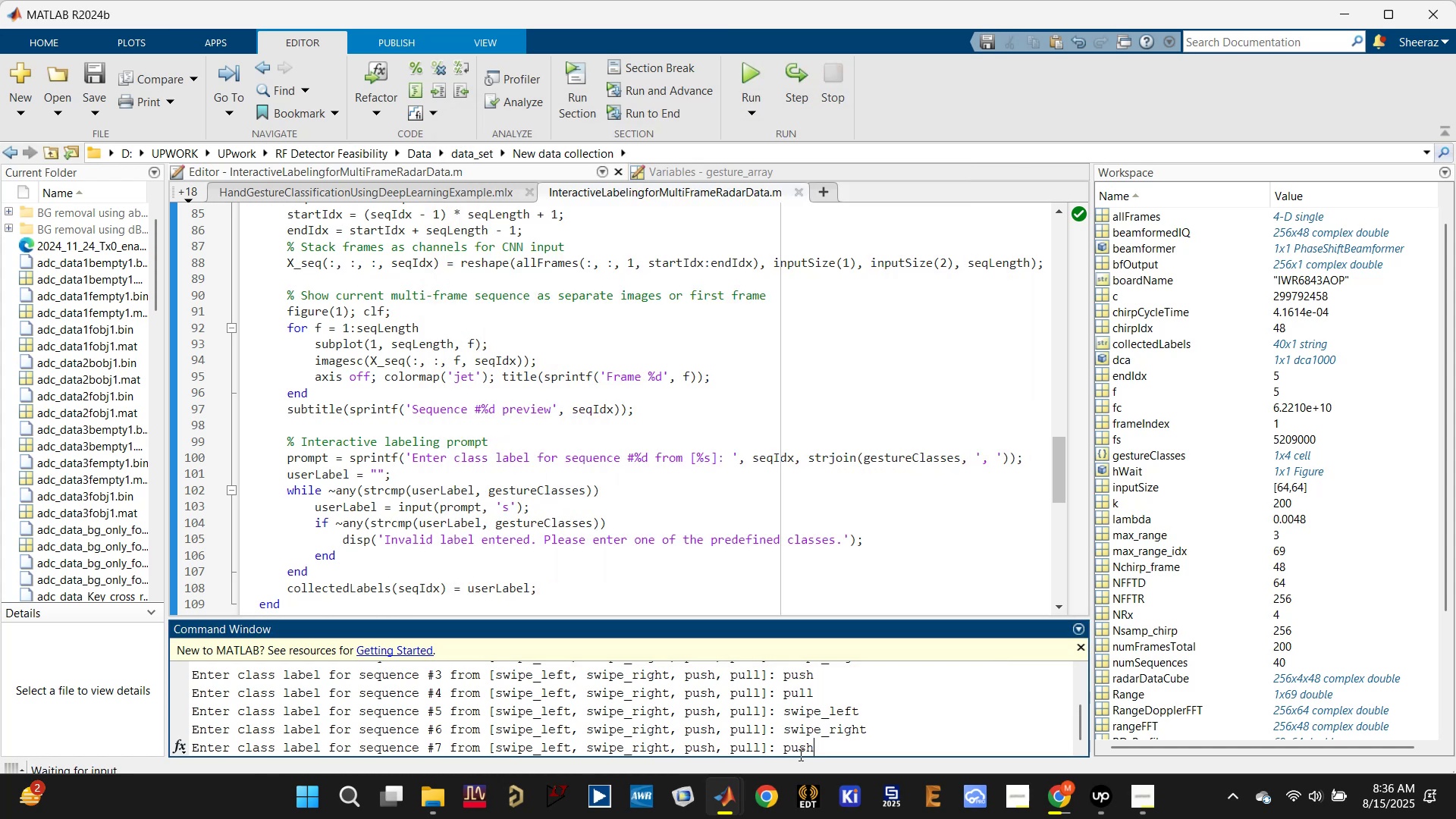 
key(Enter)
 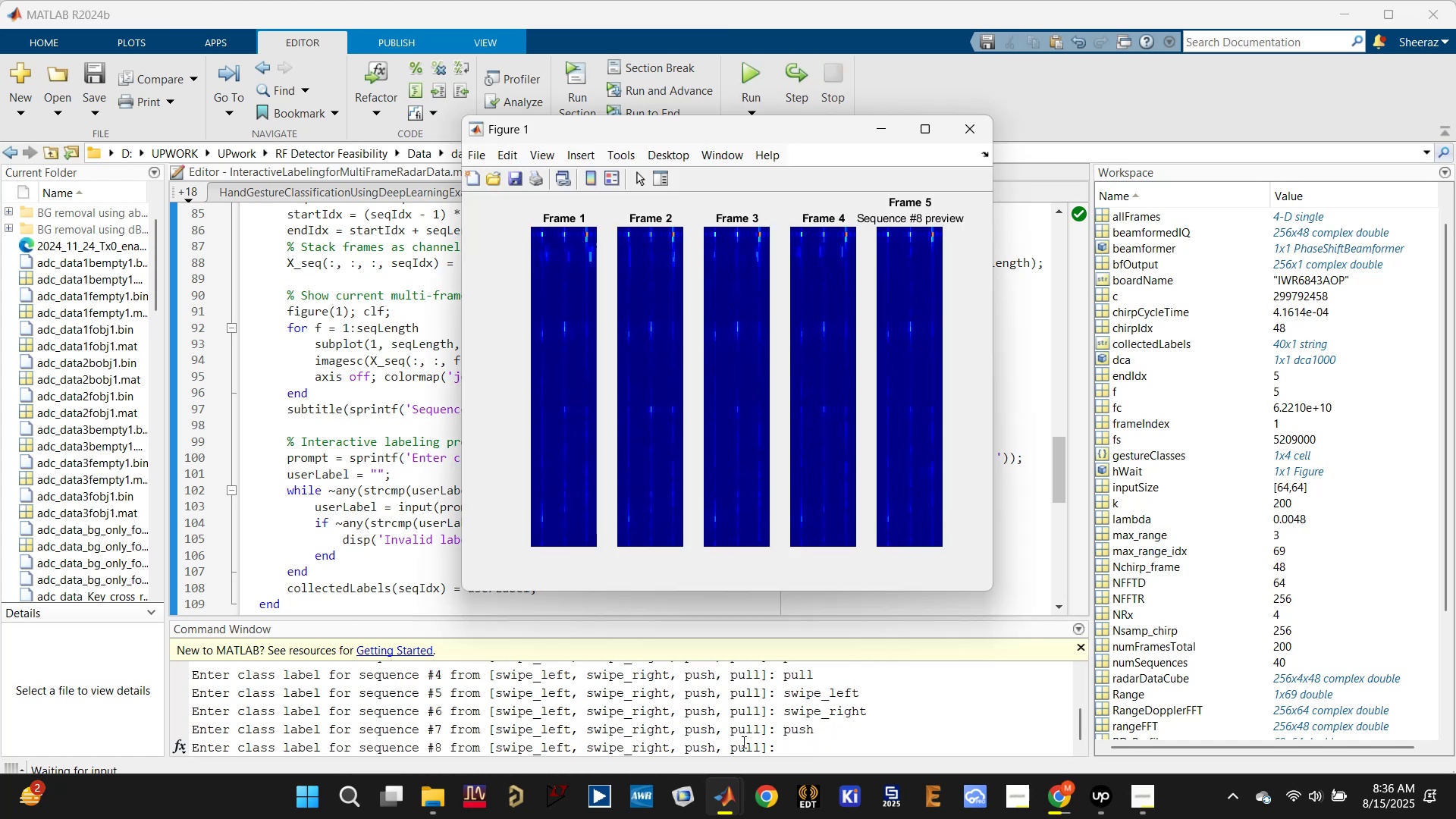 
left_click_drag(start_coordinate=[727, 746], to_coordinate=[764, 746])
 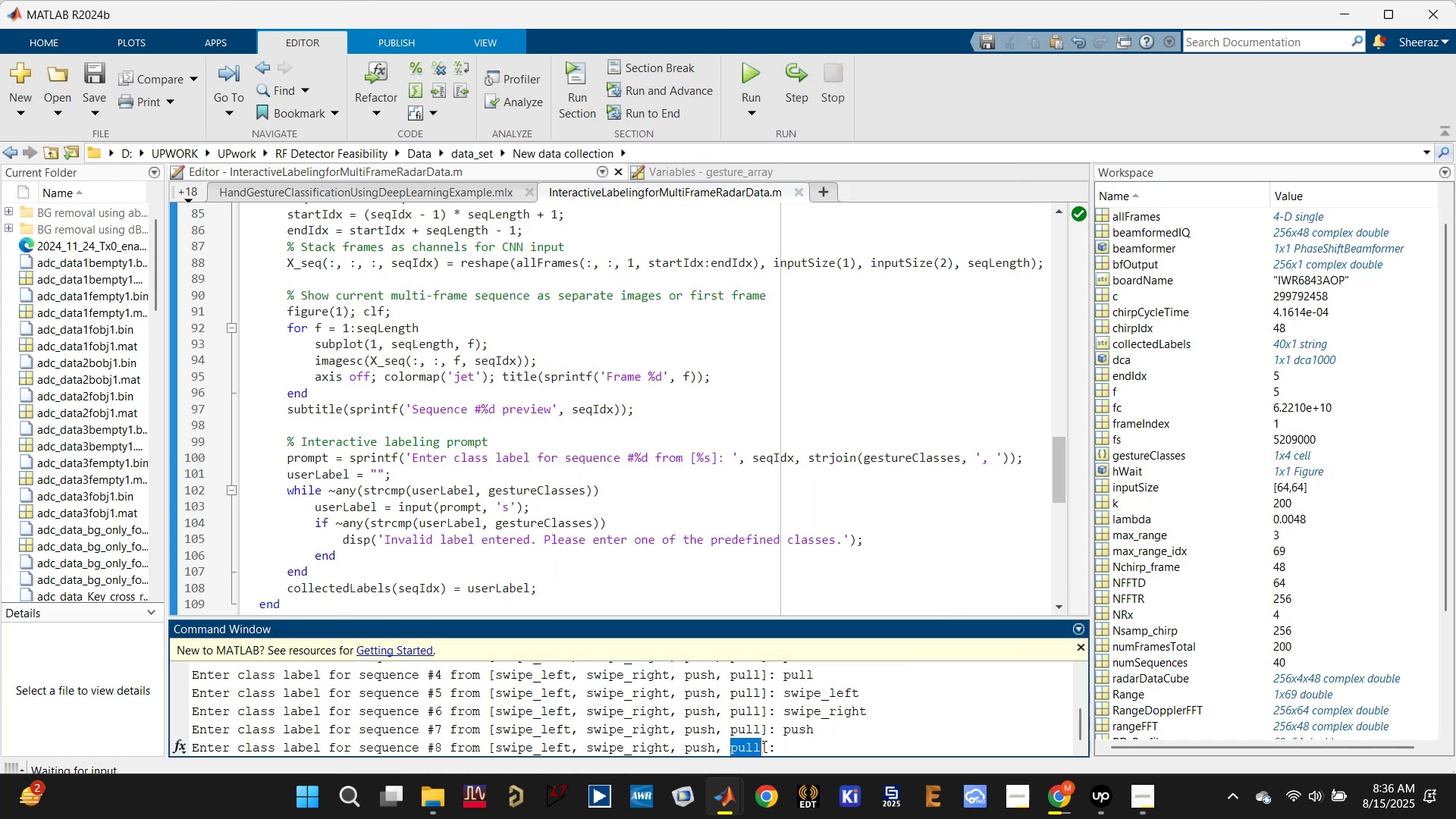 
key(Control+C)
 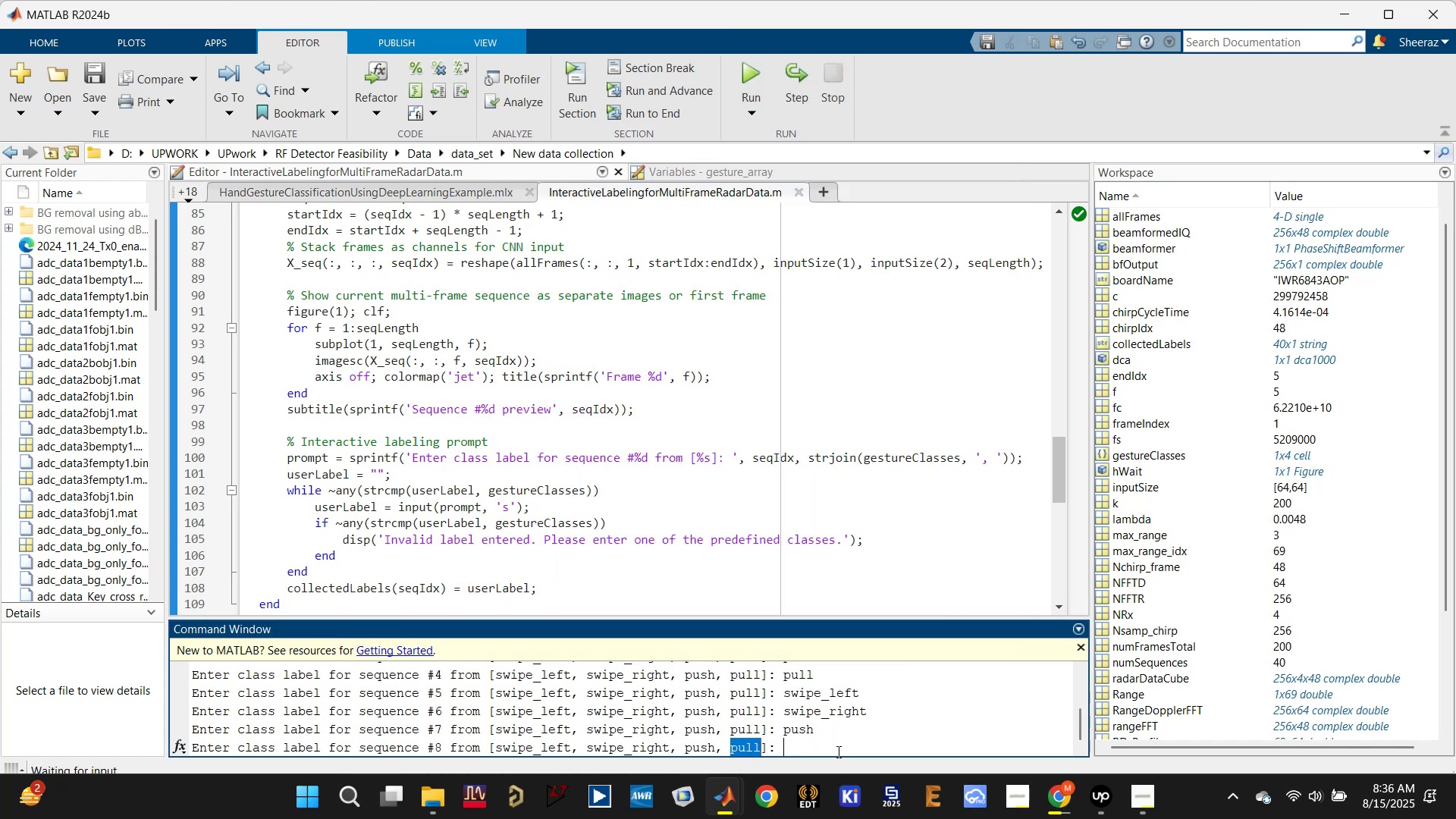 
left_click([837, 750])
 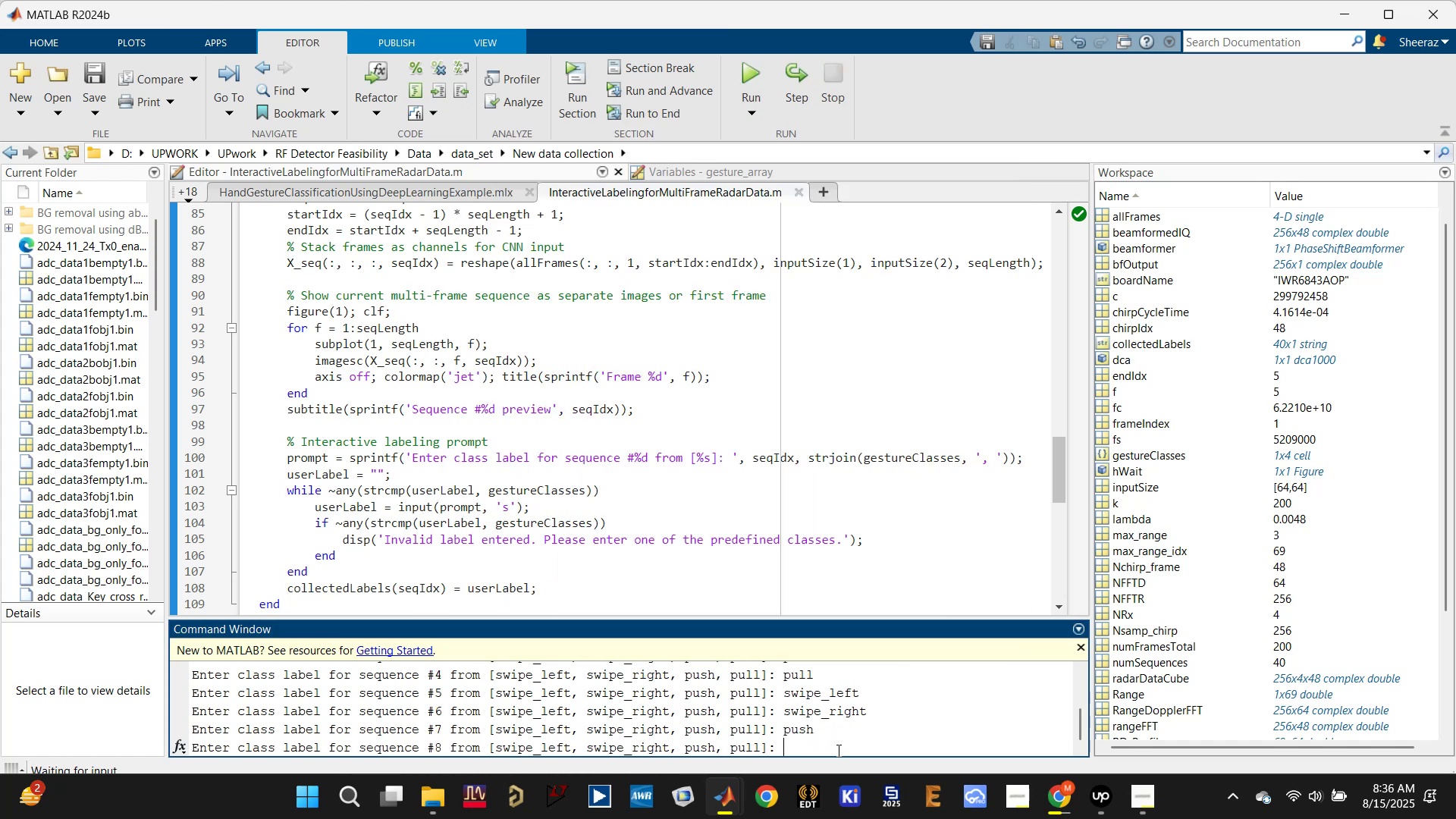 
key(Control+V)
 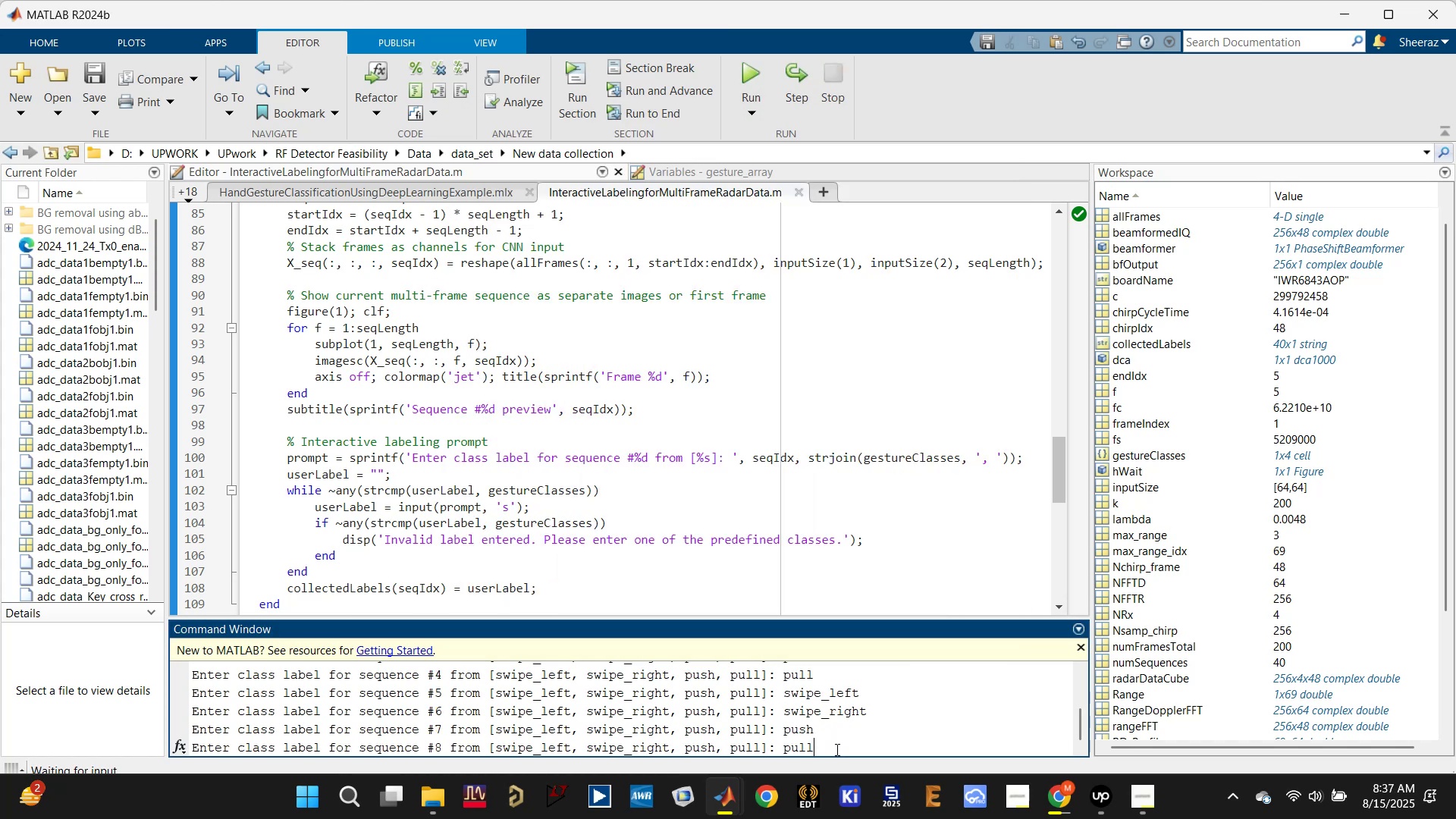 
wait(6.15)
 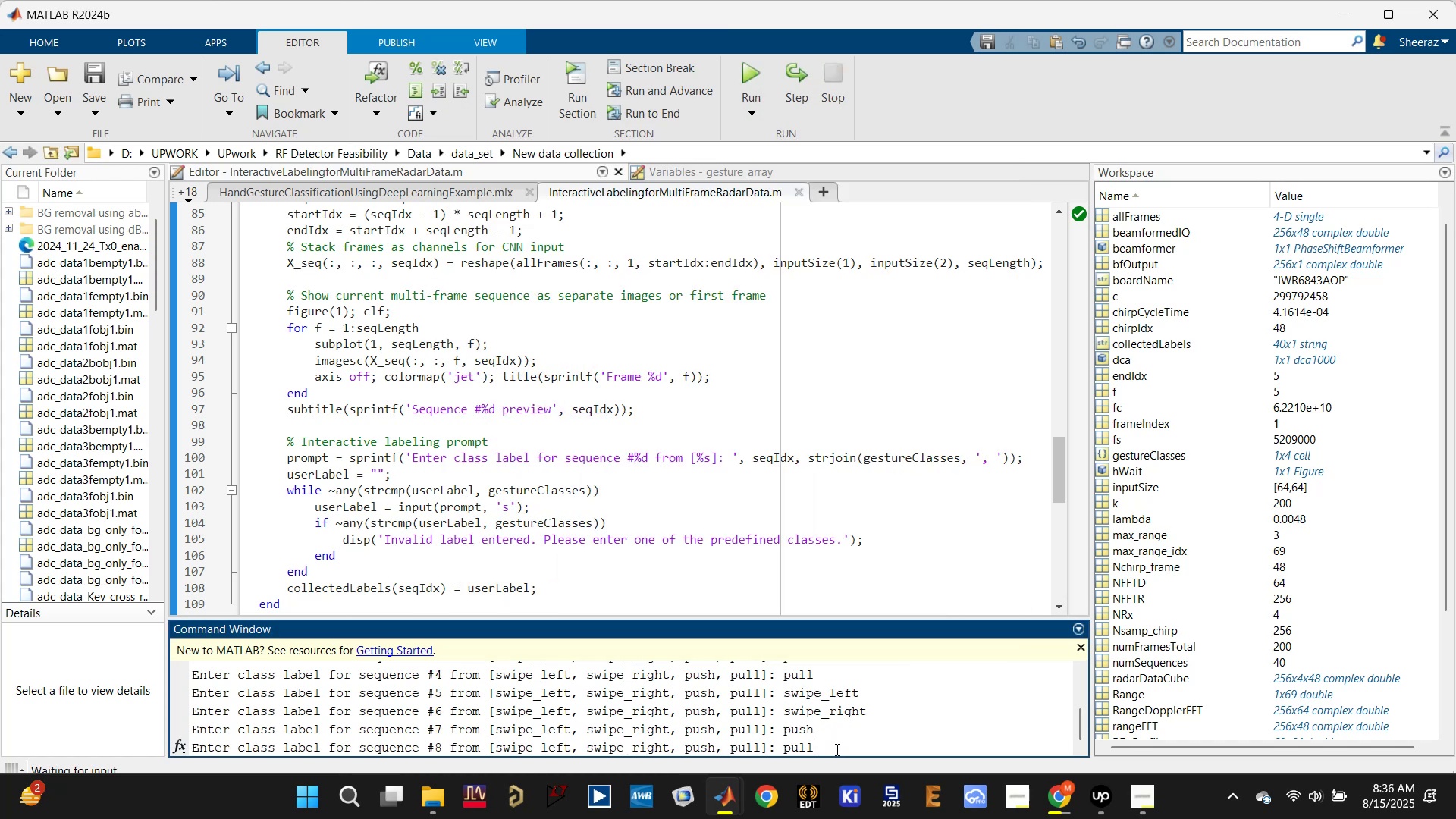 
key(Enter)
 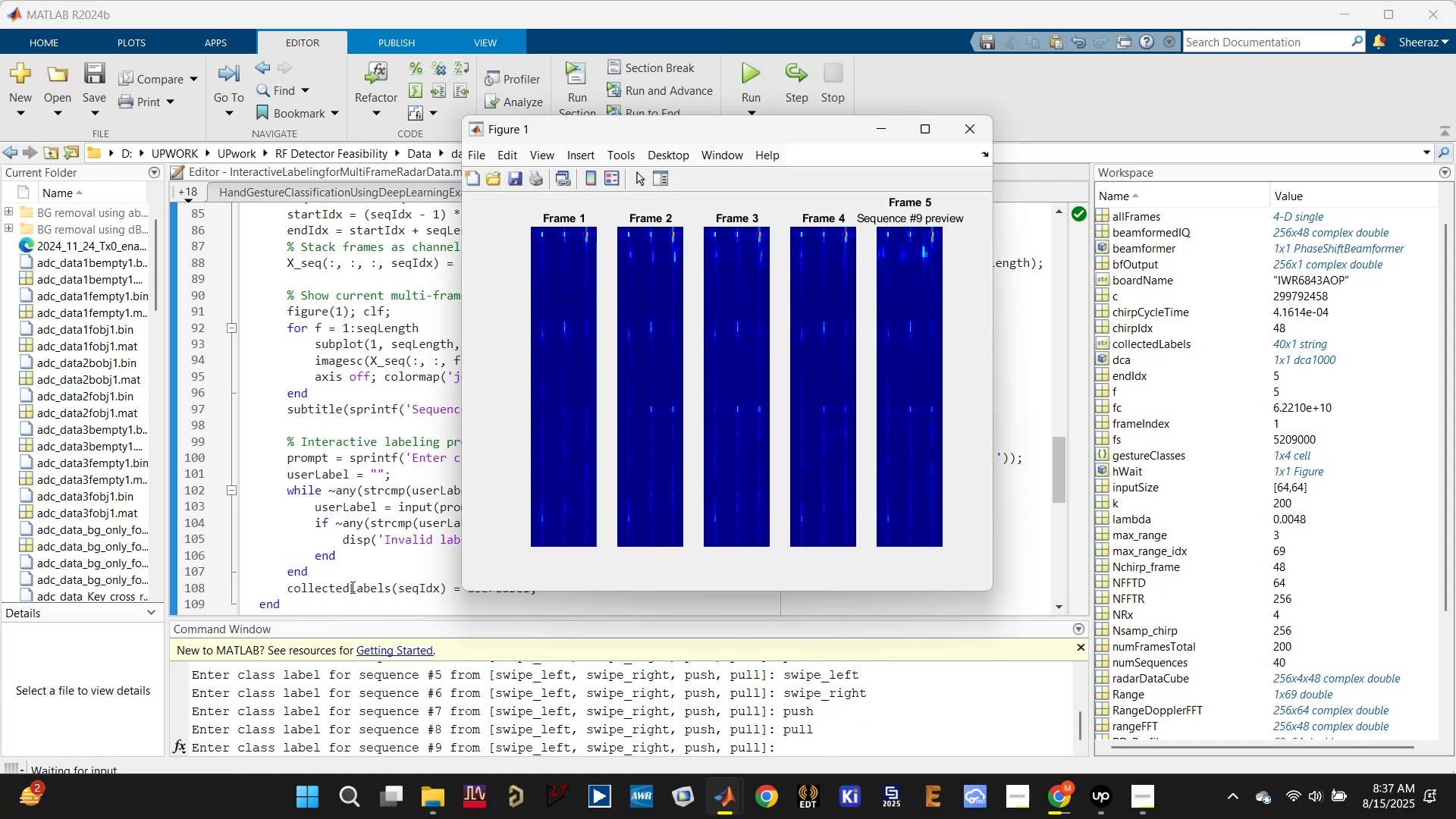 
scroll: coordinate [654, 506], scroll_direction: up, amount: 20.0
 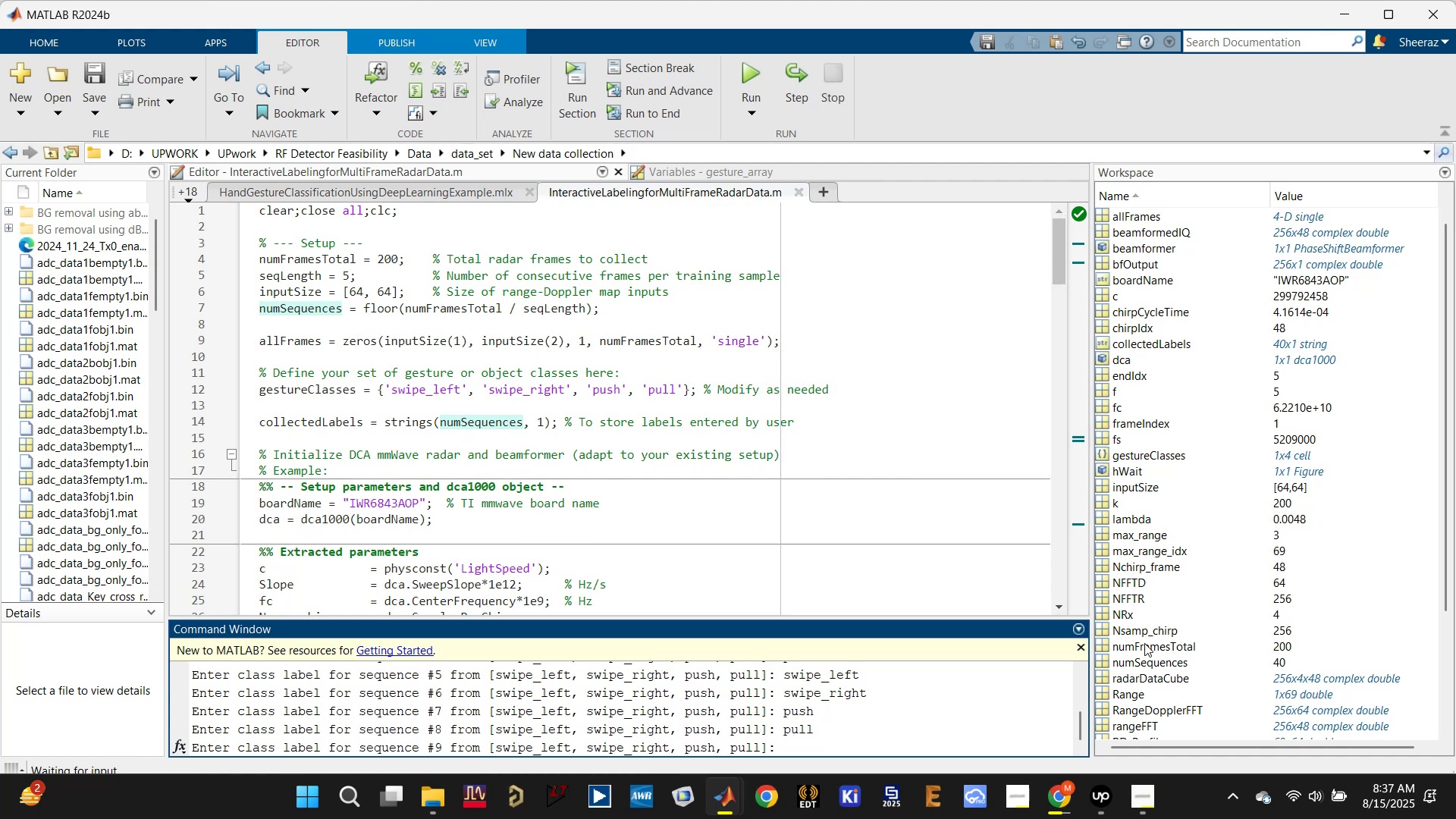 
wait(7.33)
 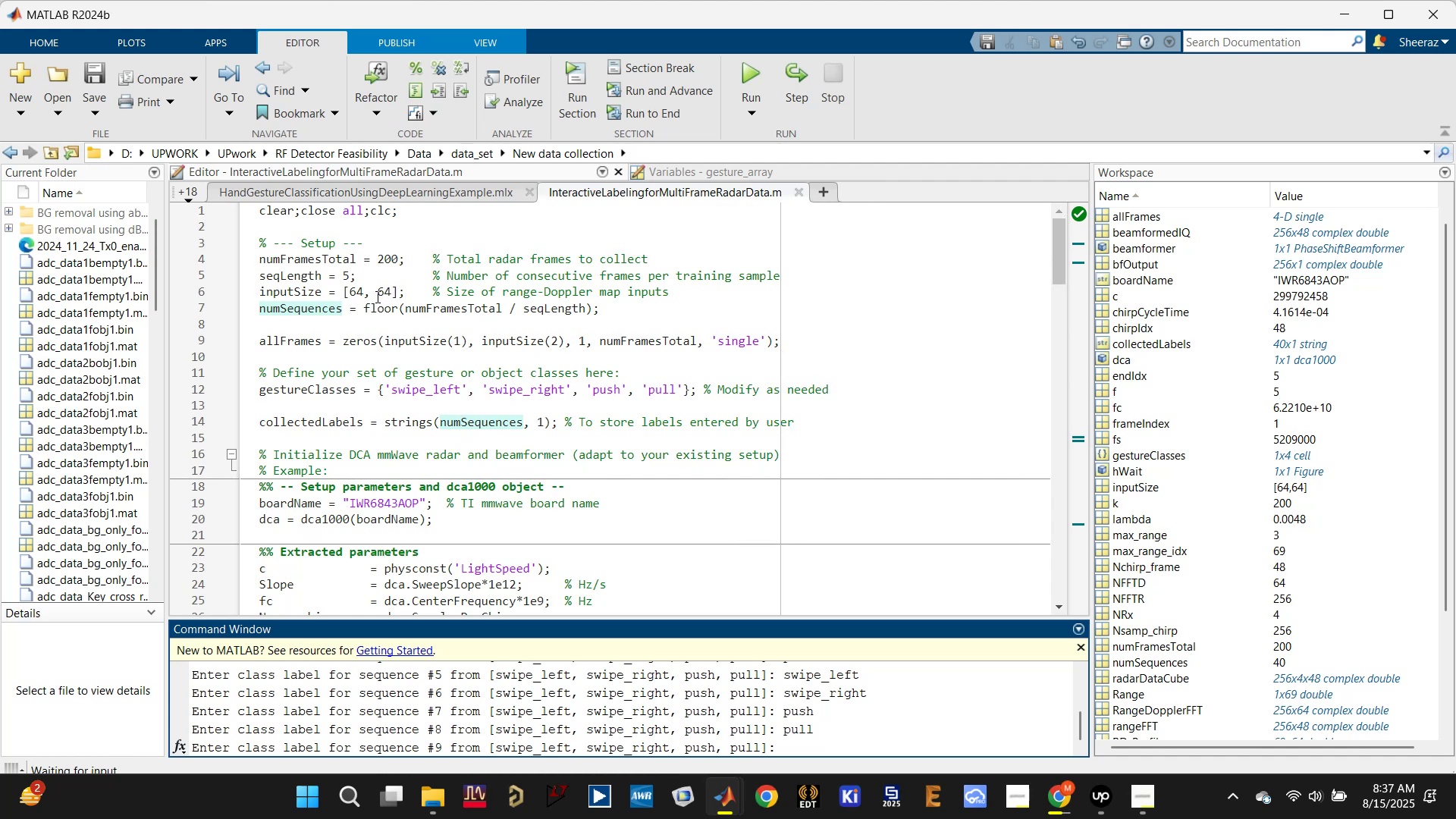 
scroll: coordinate [1142, 646], scroll_direction: down, amount: 3.0
 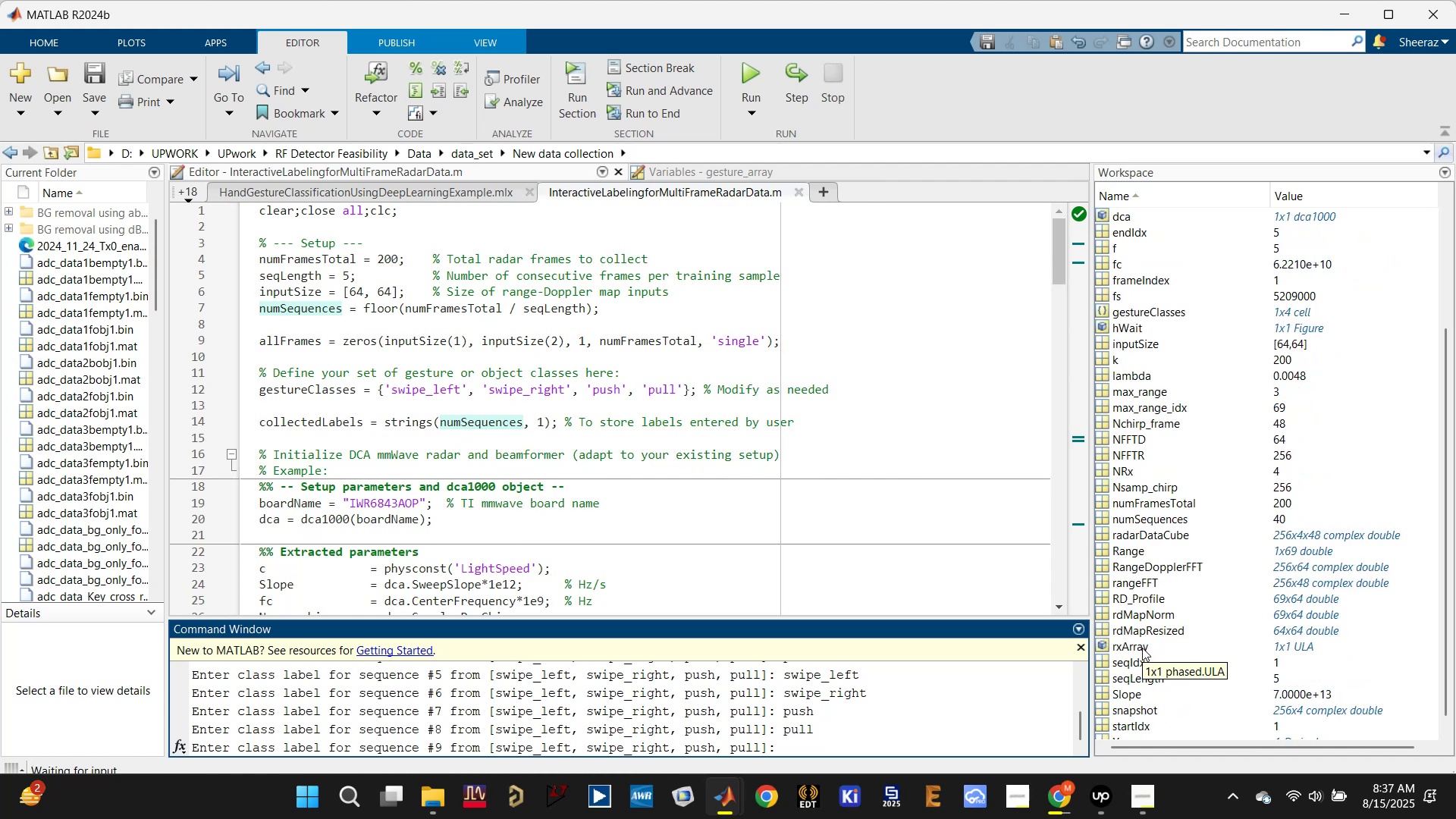 
scroll: coordinate [1141, 681], scroll_direction: up, amount: 1.0
 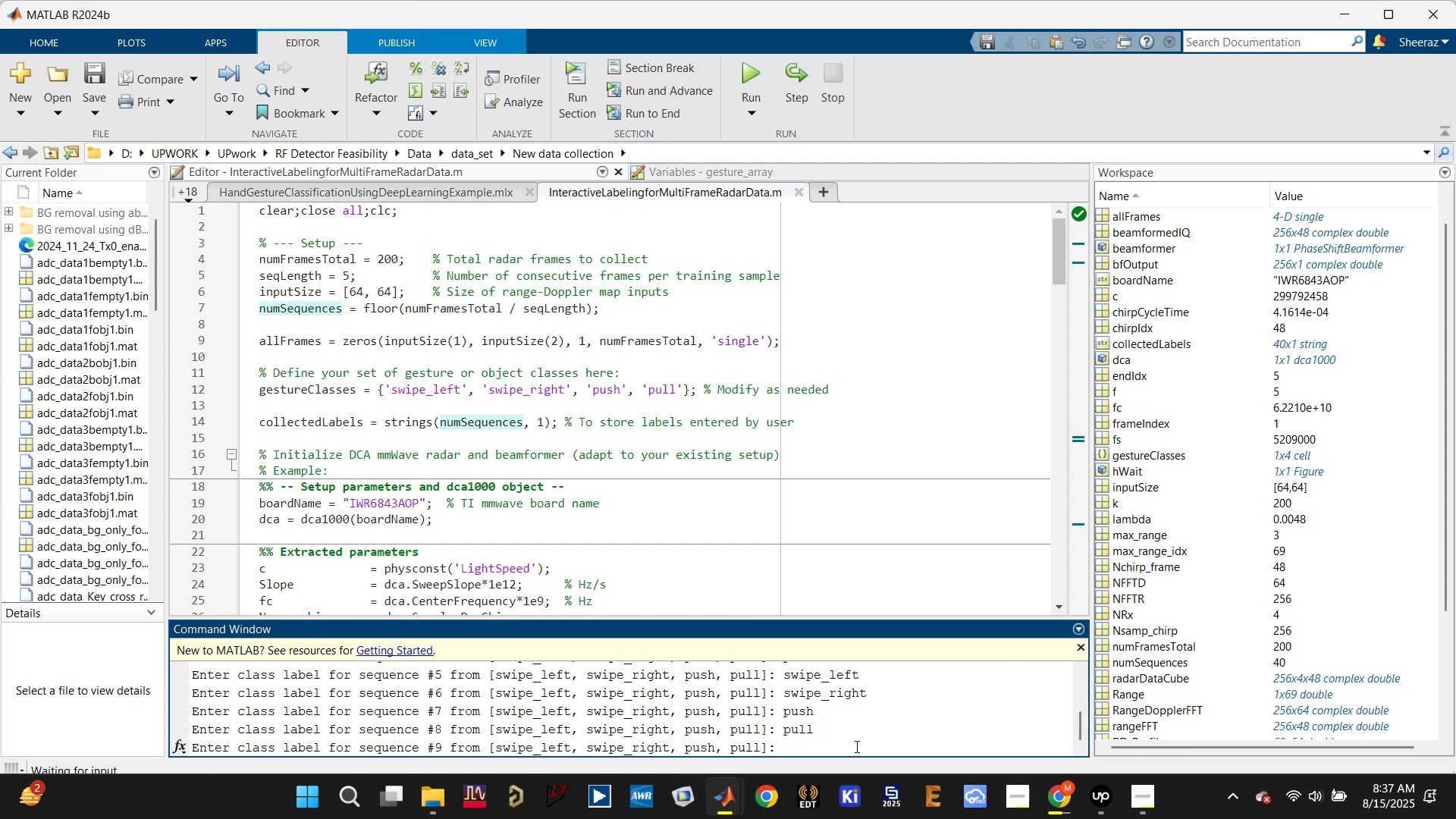 
wait(7.99)
 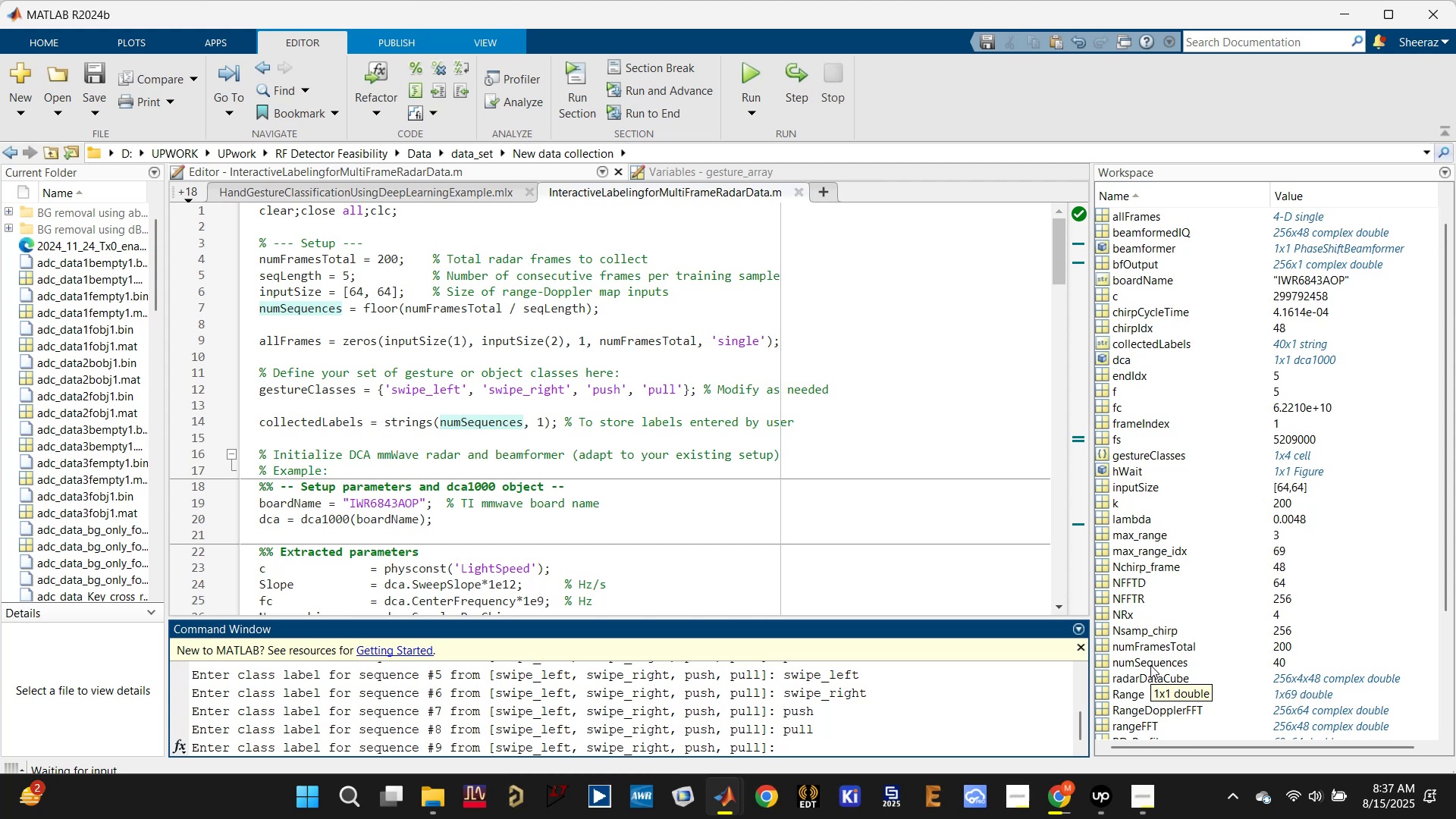 
left_click([308, 281])
 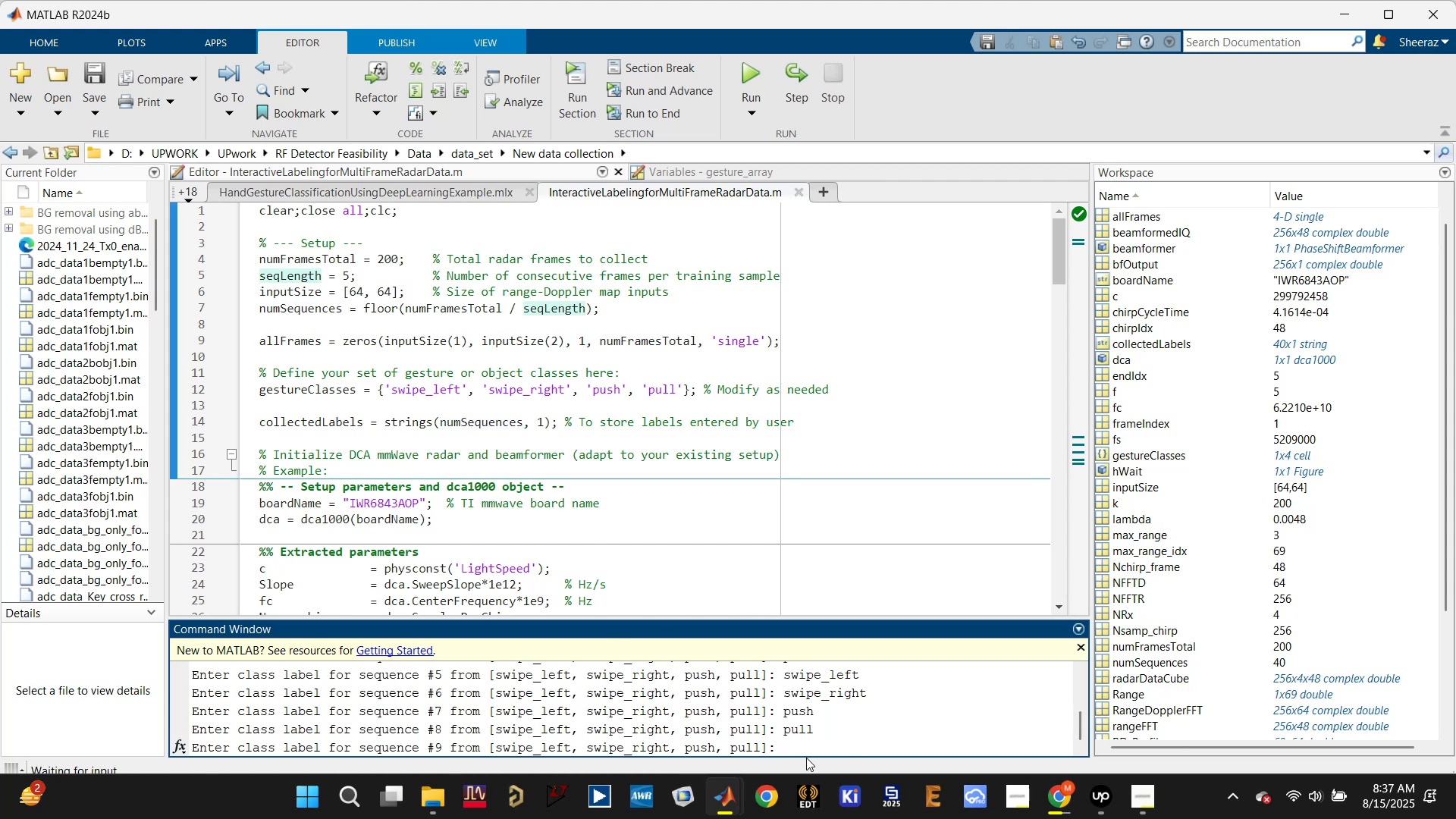 
left_click([810, 752])
 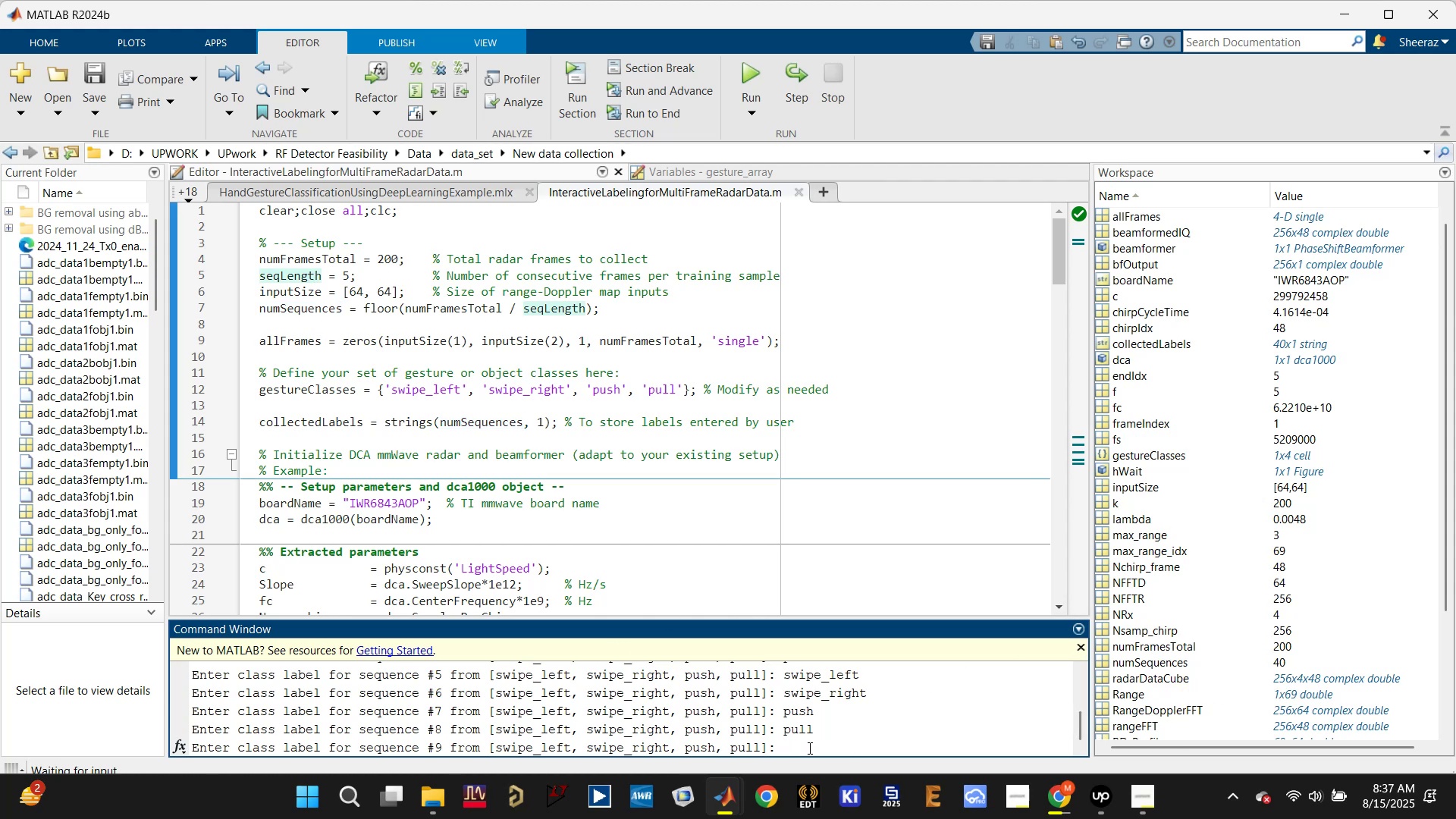 
key(Enter)
 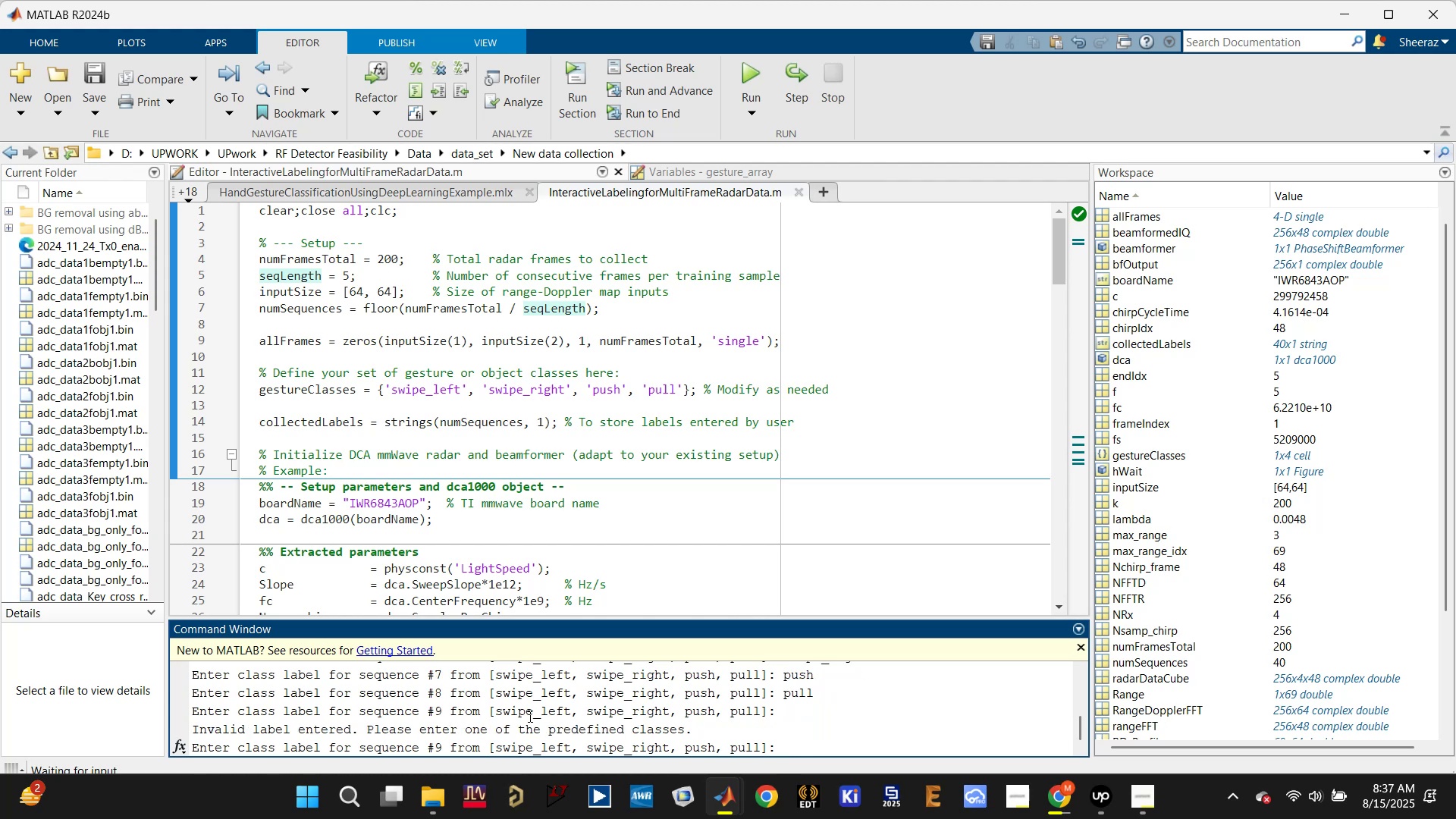 
left_click([535, 742])
 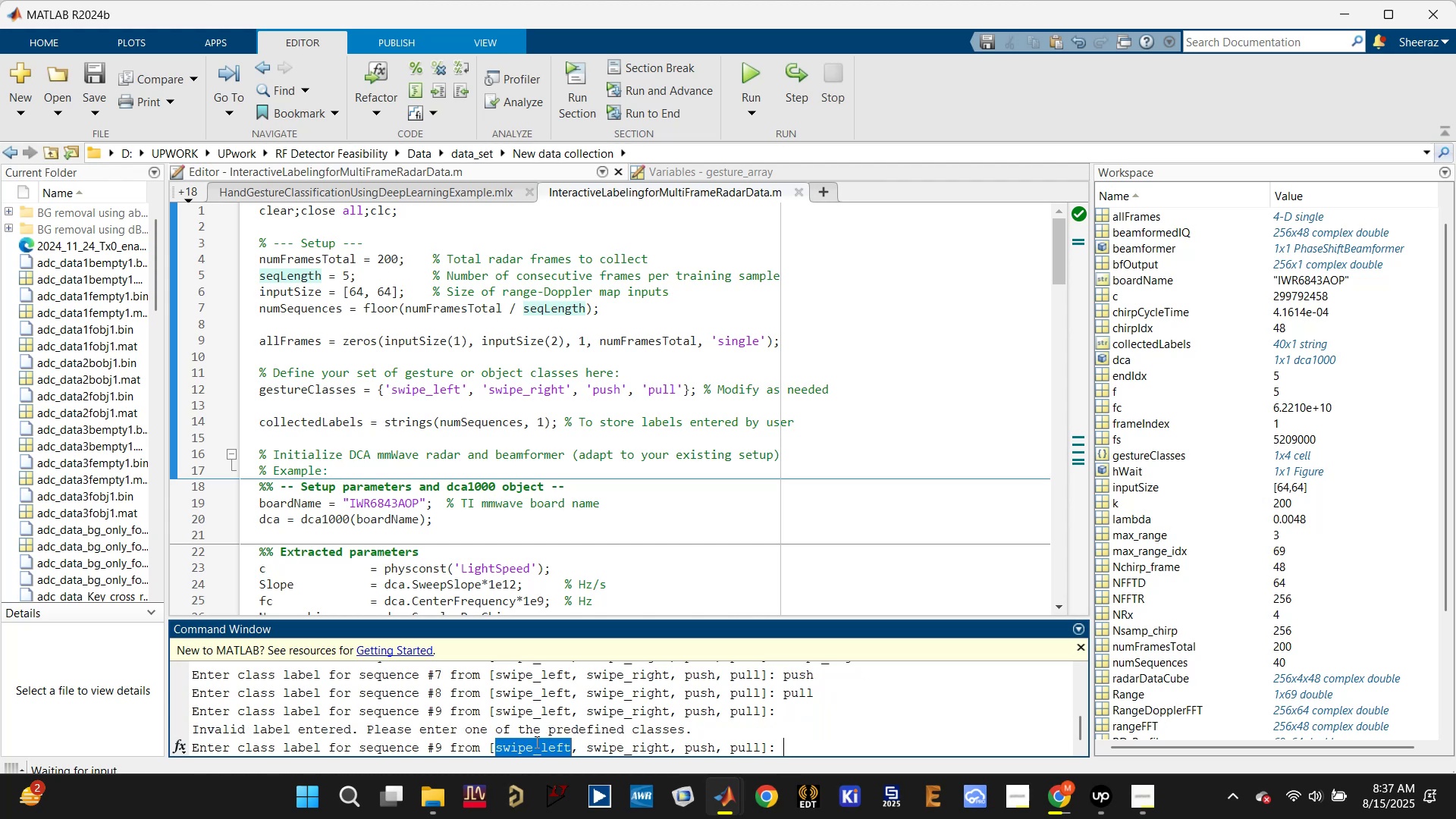 
key(Control+C)
 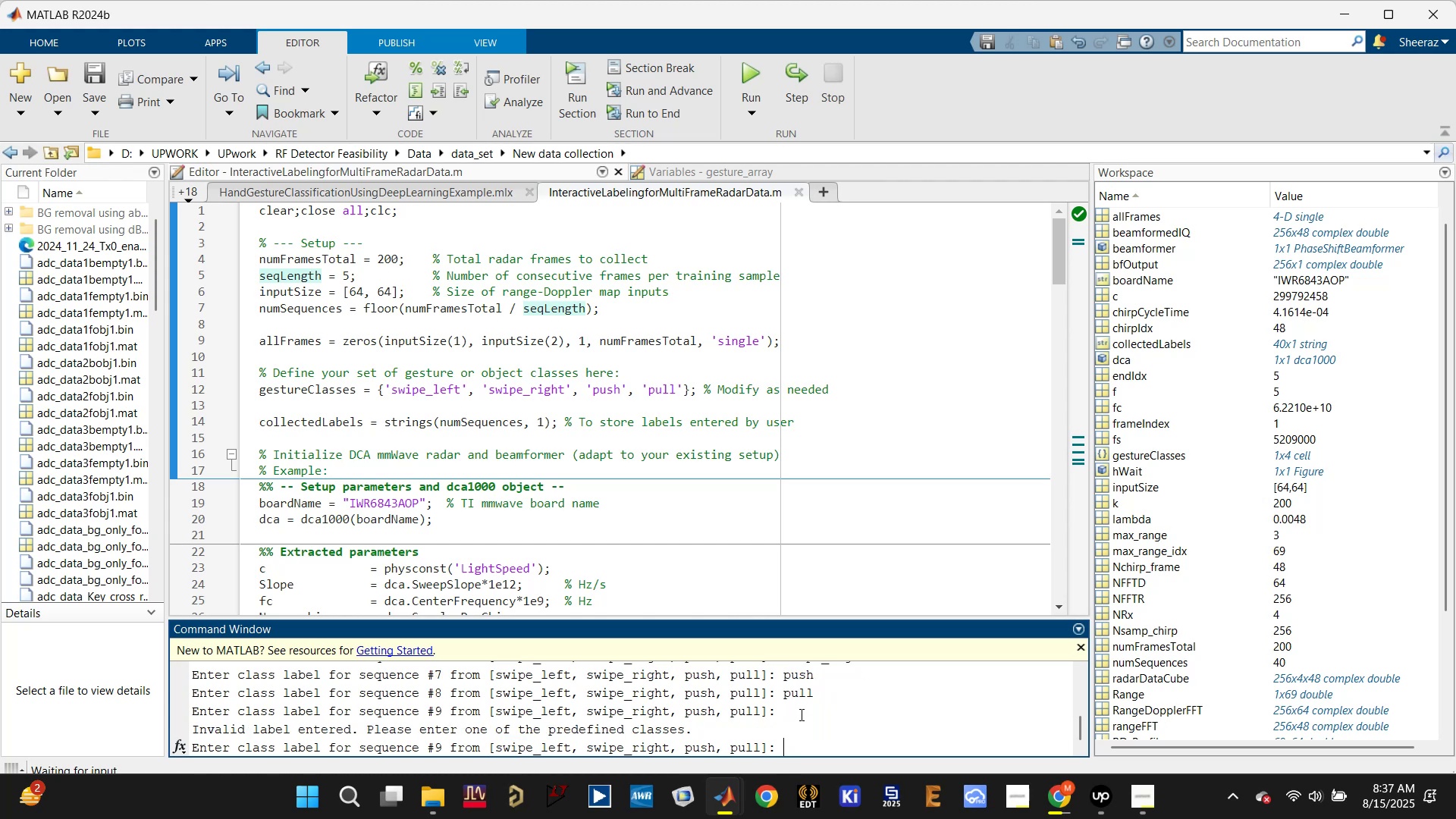 
key(Control+V)
 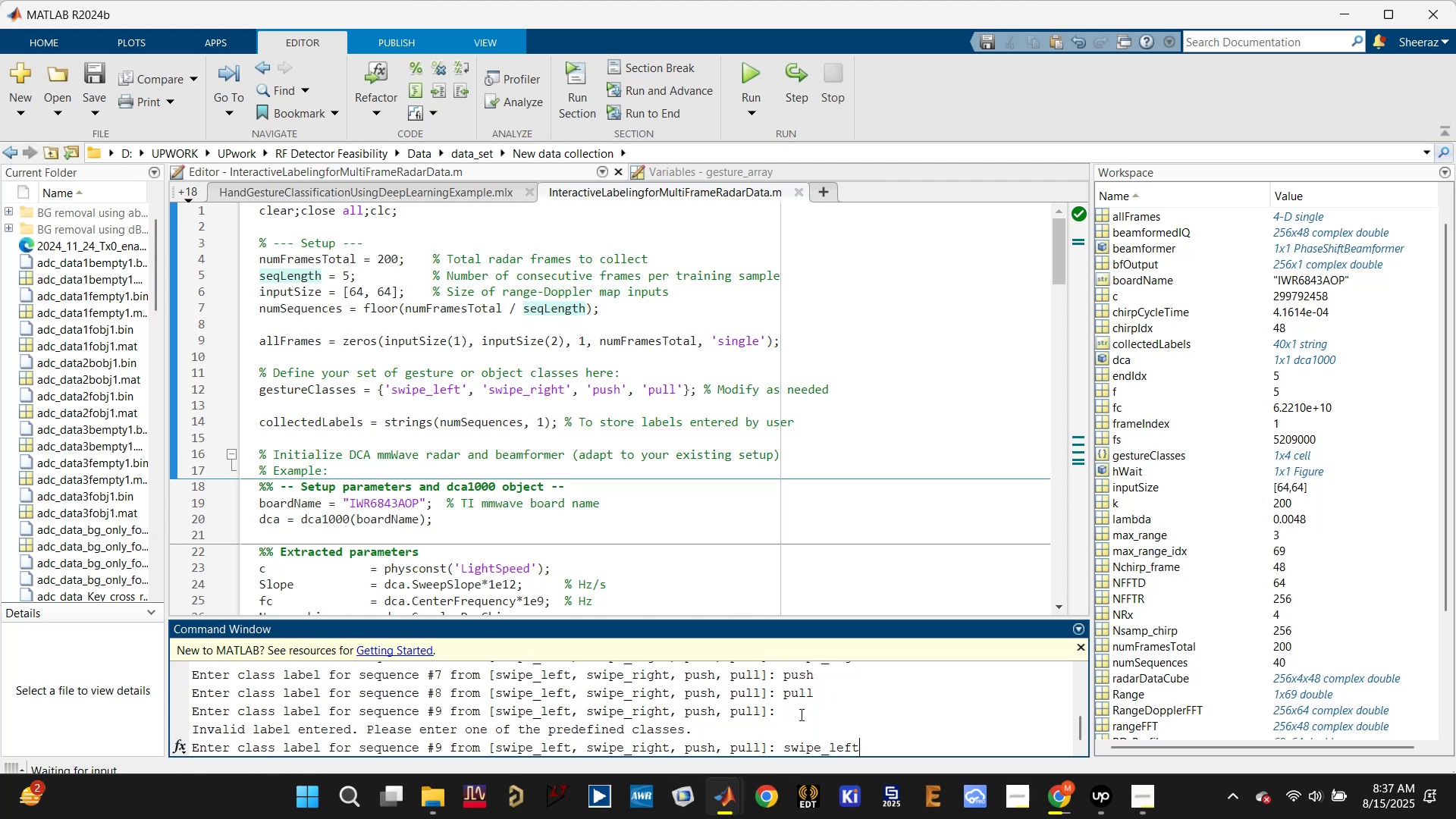 
key(Enter)
 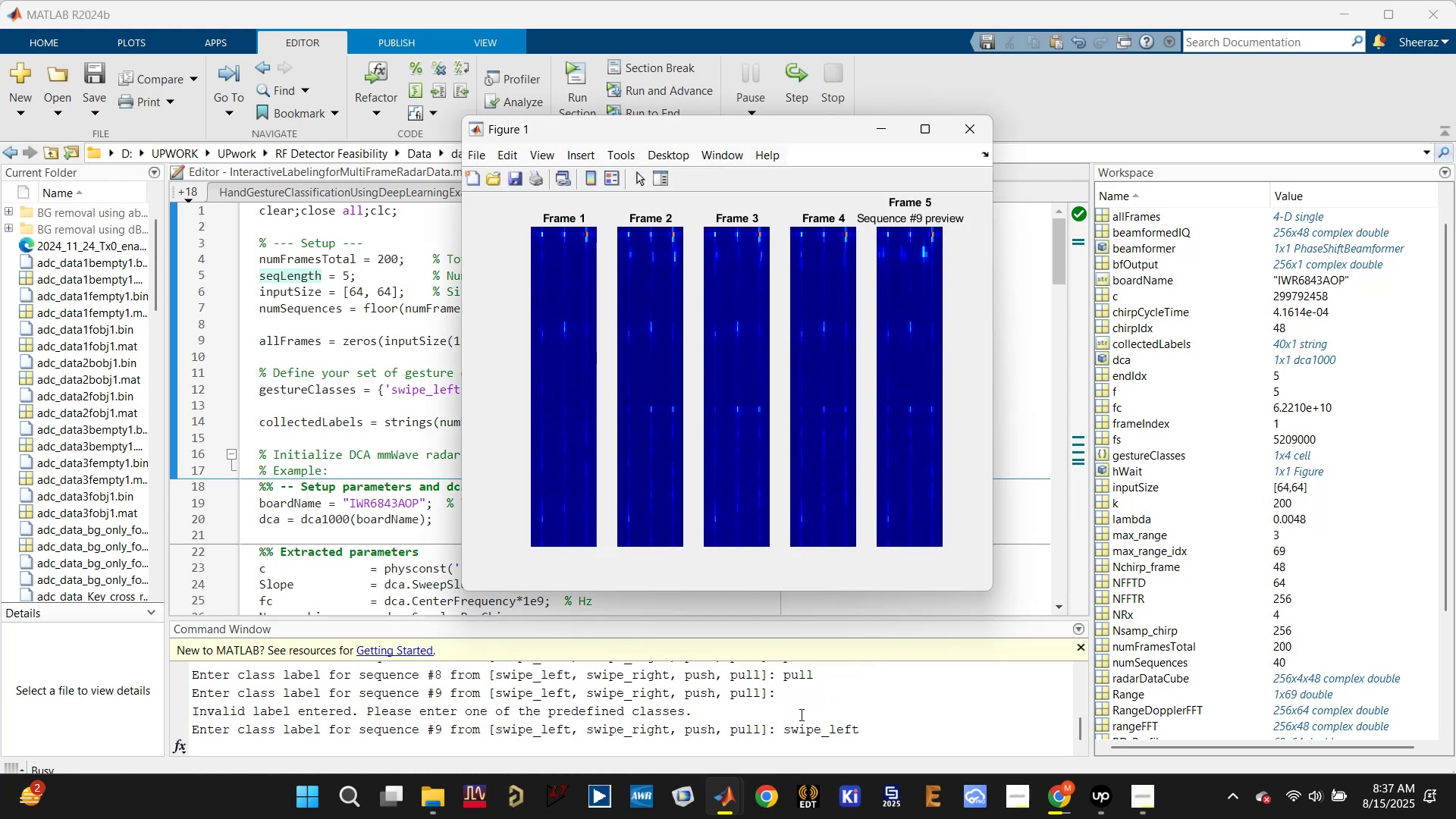 
key(Control+V)
 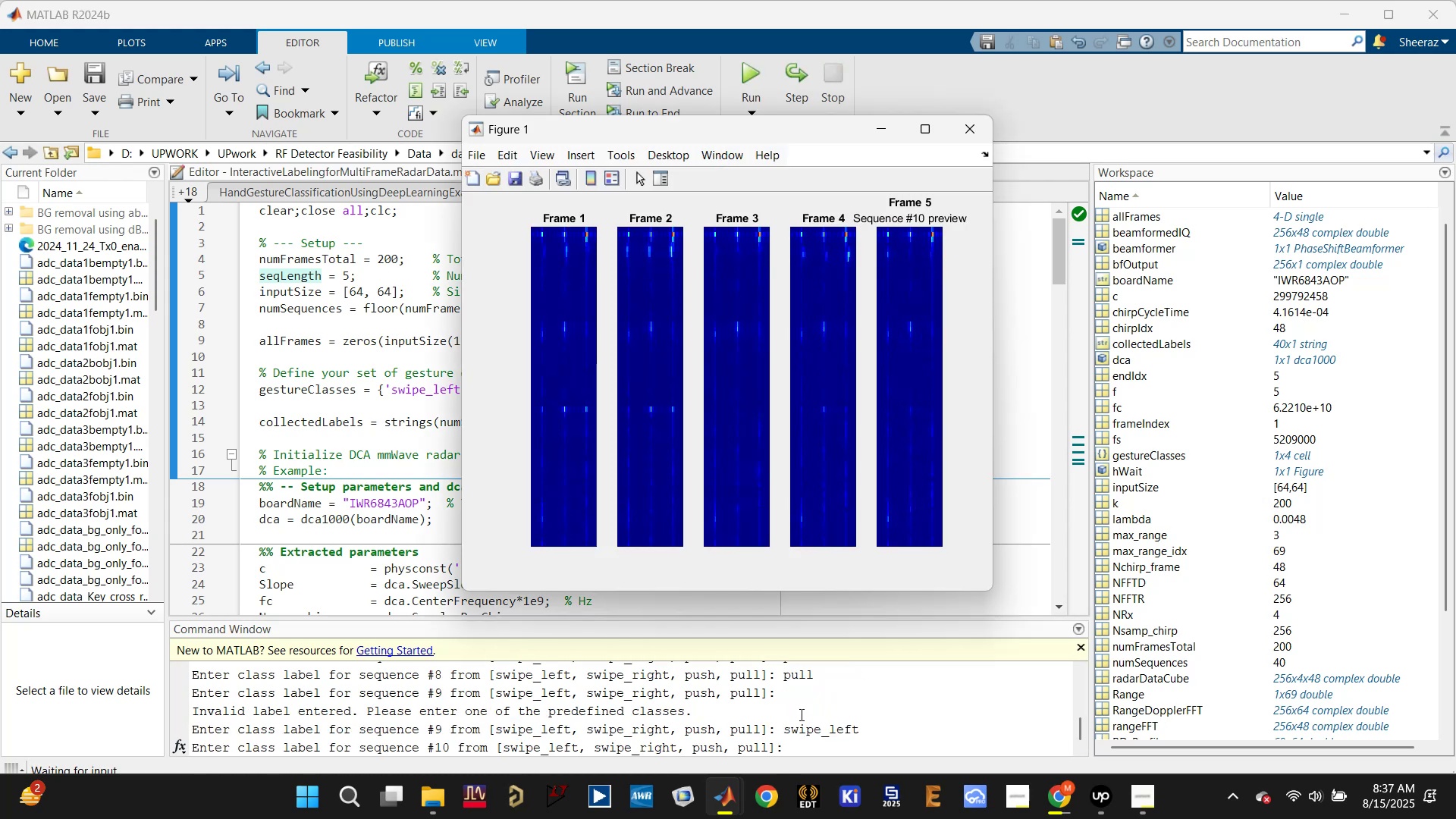 
key(Enter)
 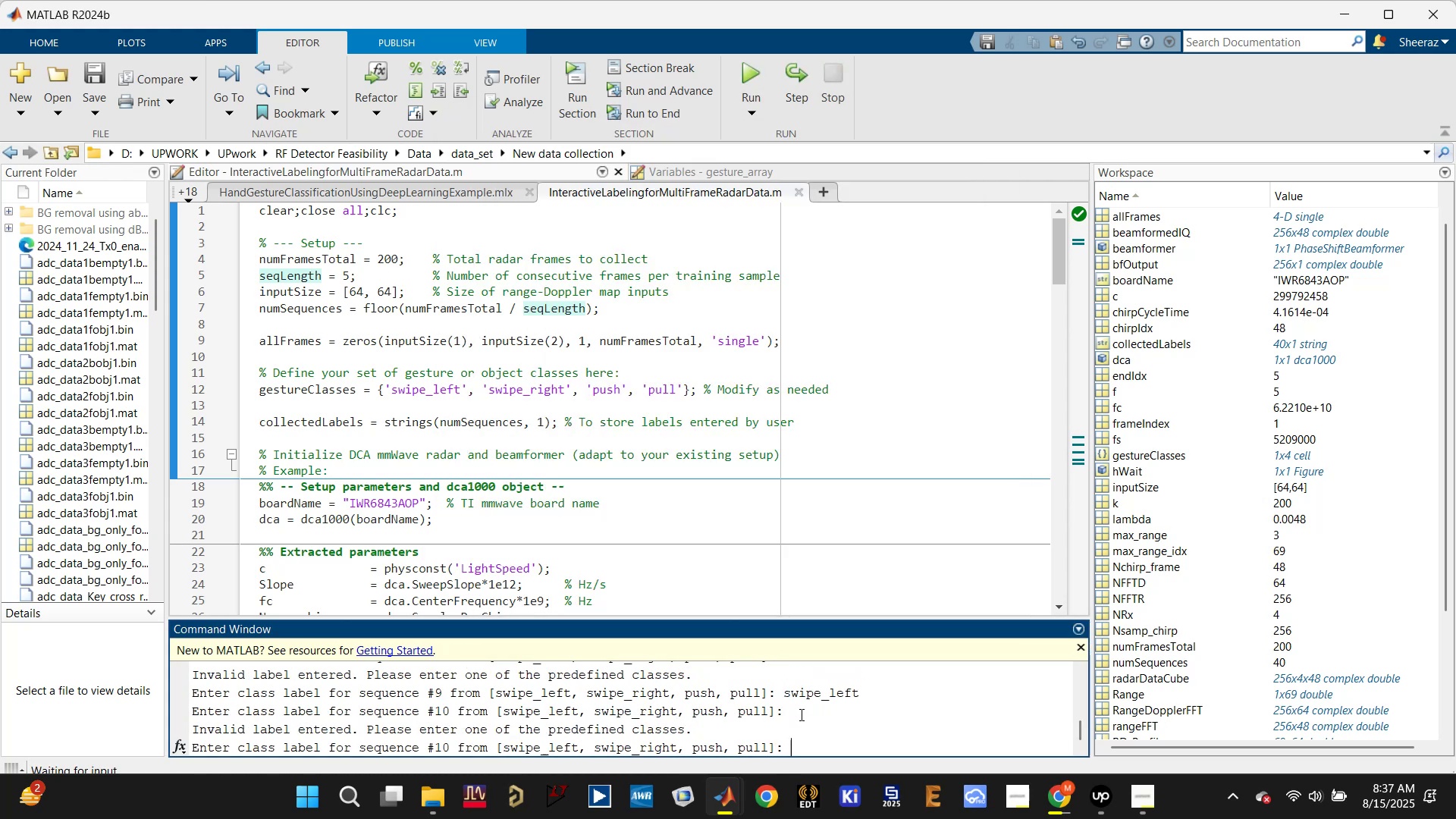 
hold_key(key=ControlLeft, duration=0.39)
 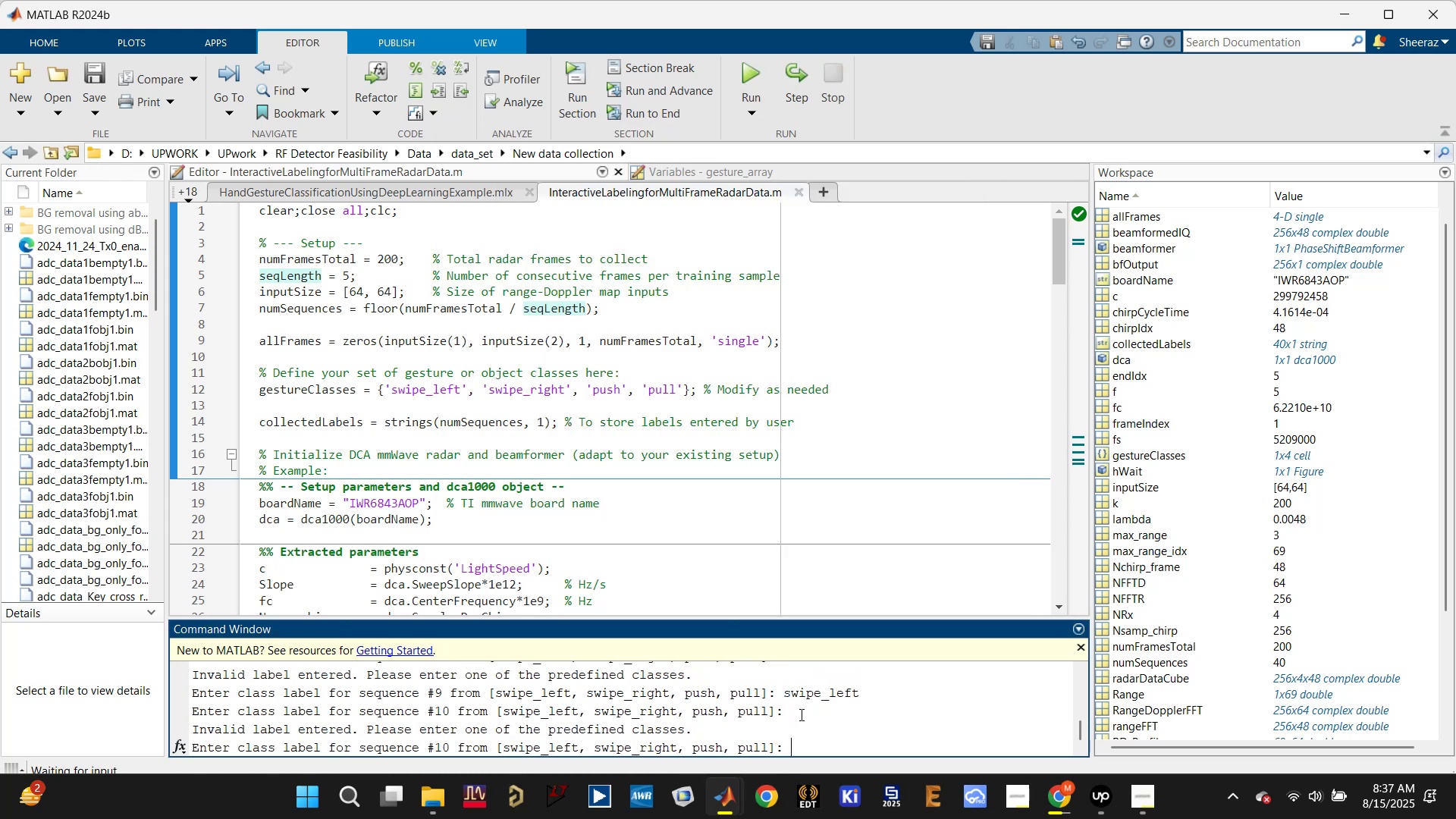 
key(Control+ControlLeft)
 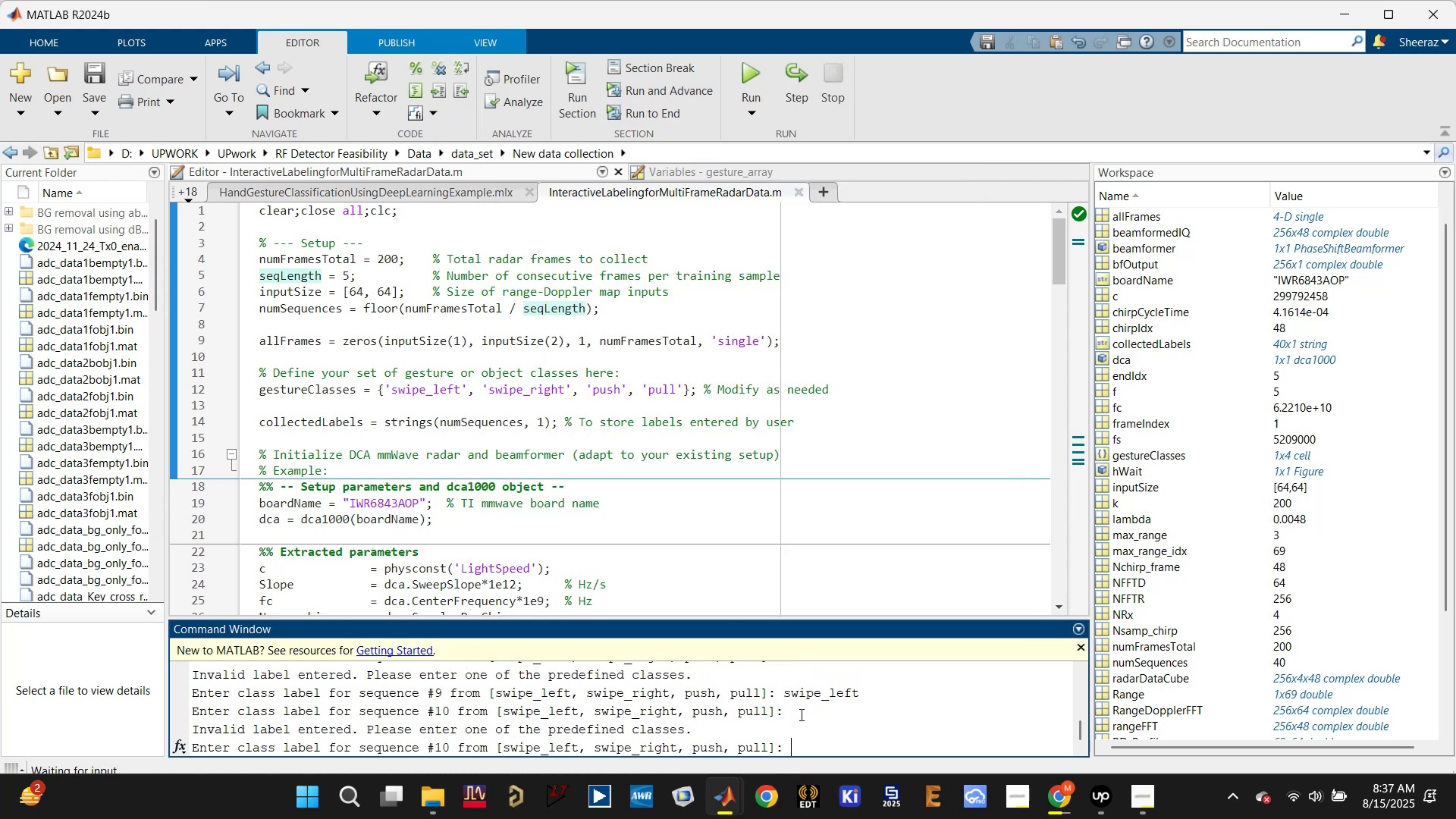 
key(Control+V)
 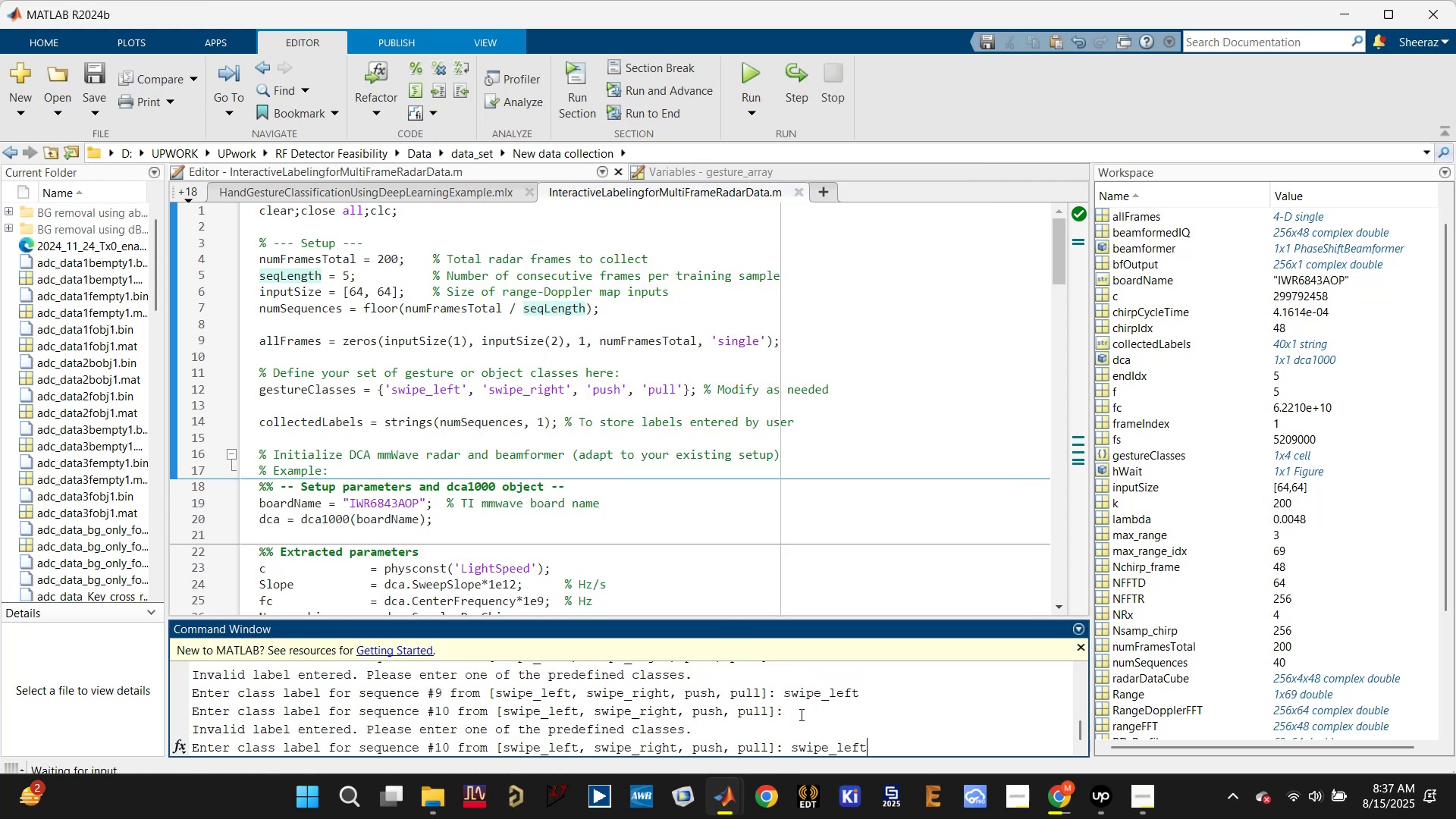 
key(Enter)
 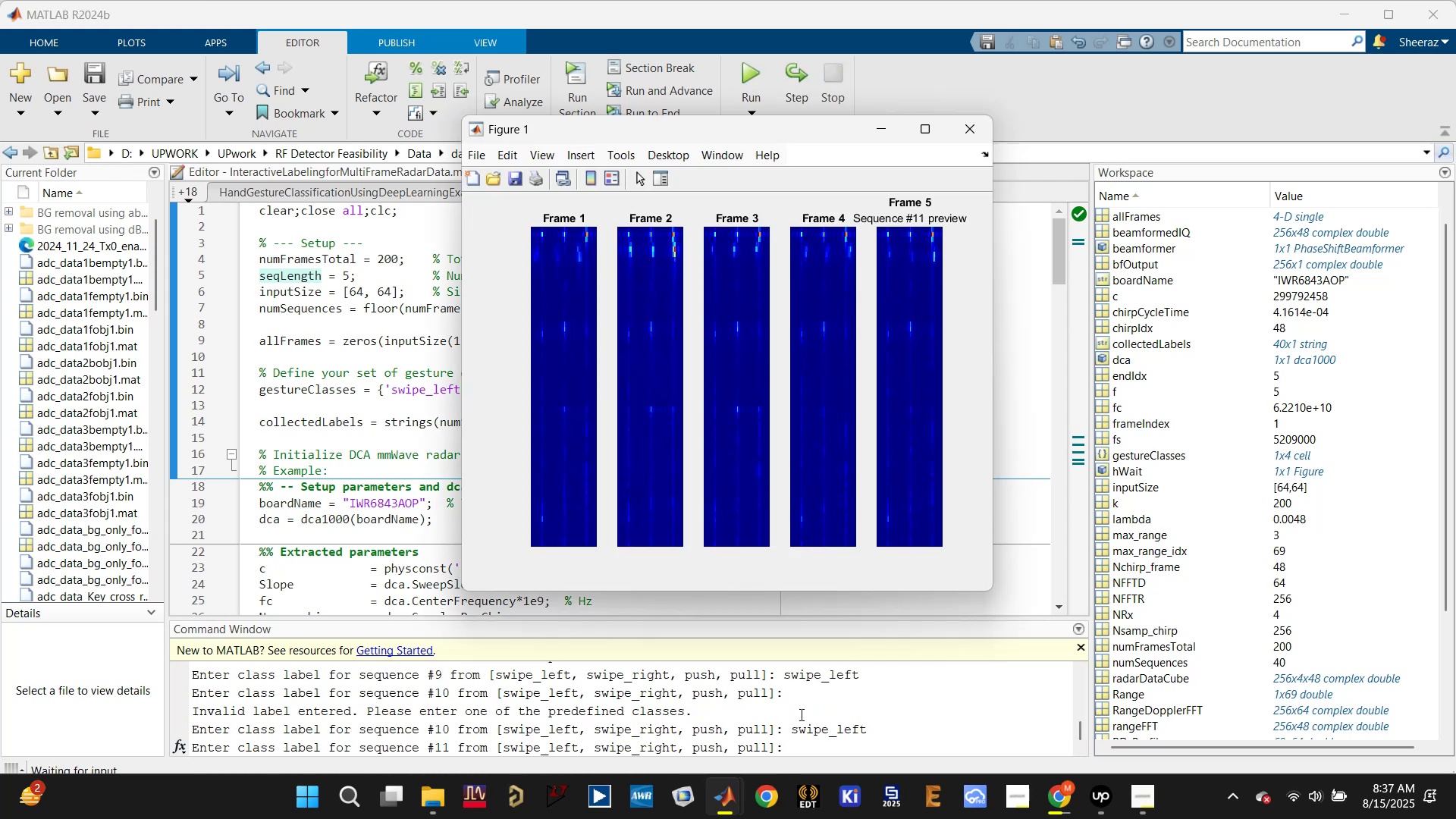 
key(Control+ControlLeft)
 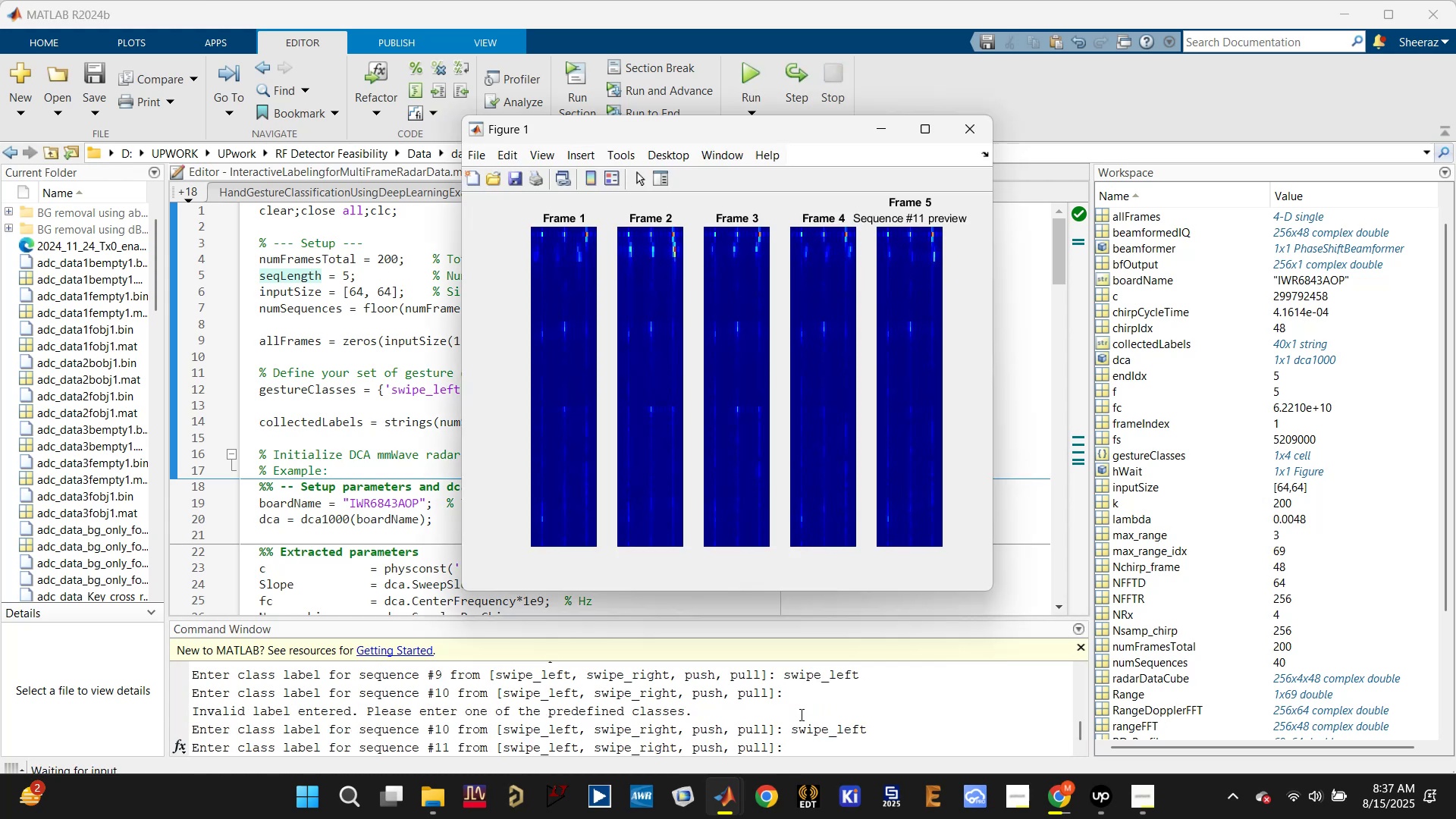 
key(Control+V)
 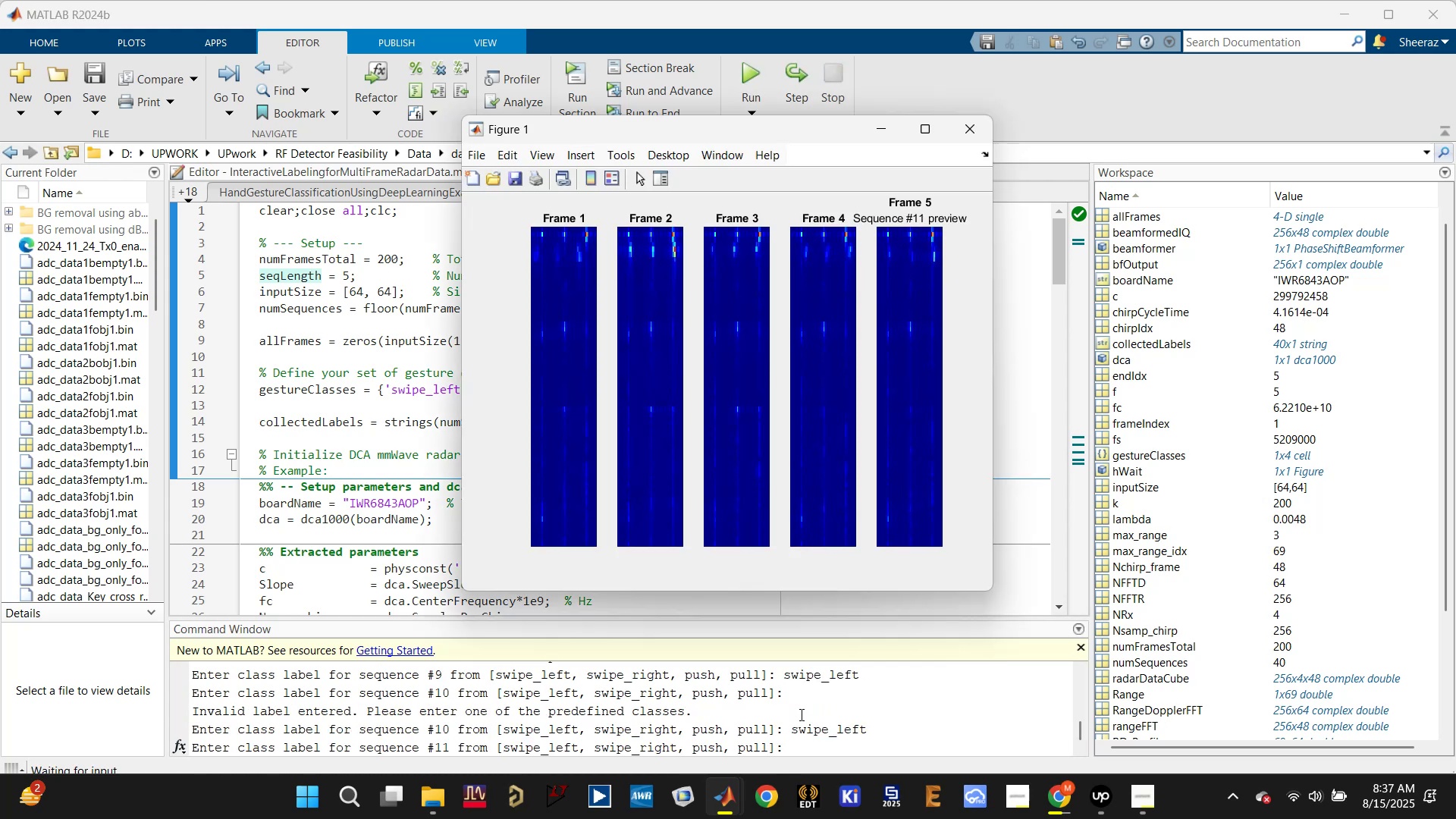 
key(Enter)
 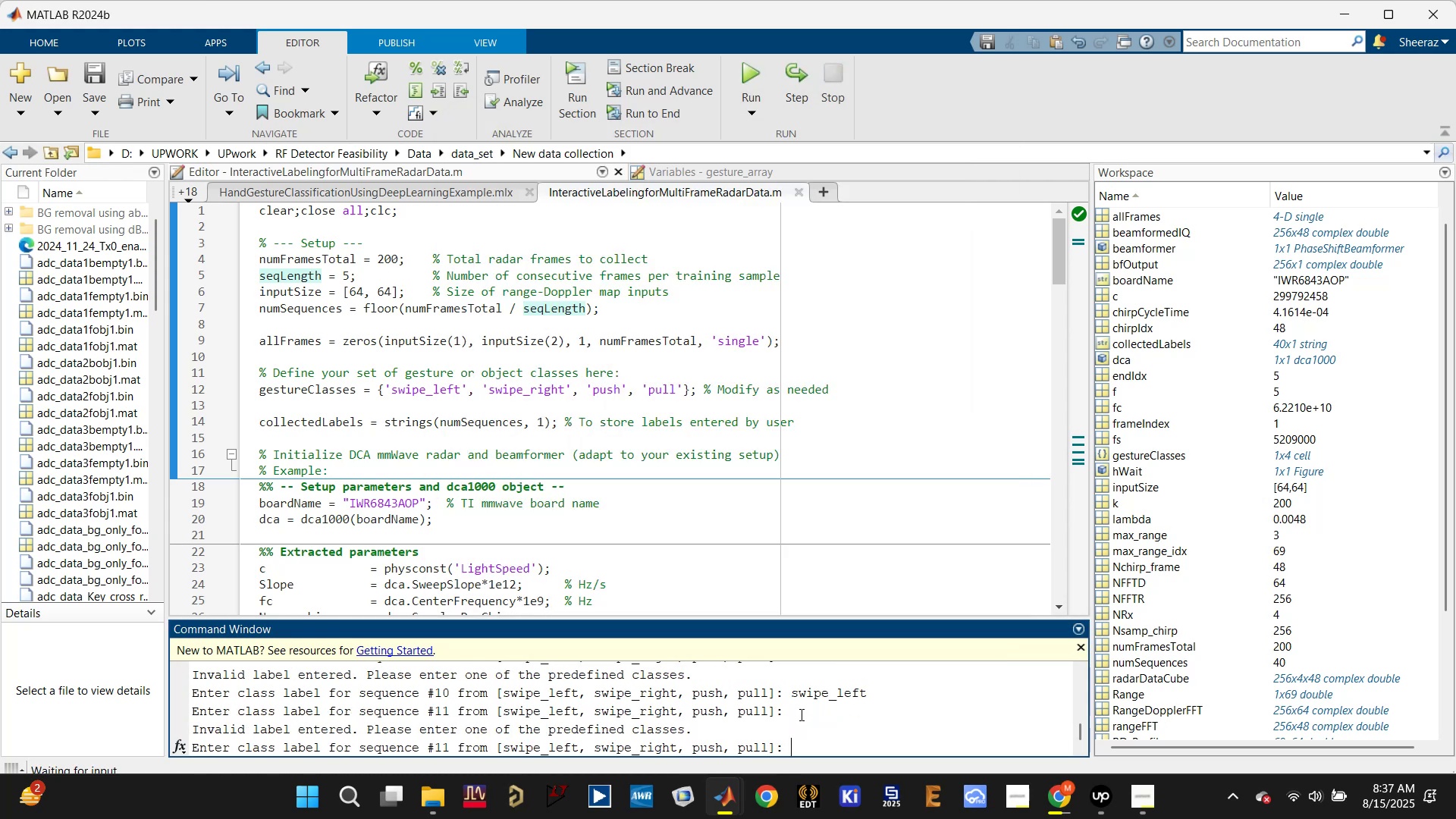 
key(Control+V)
 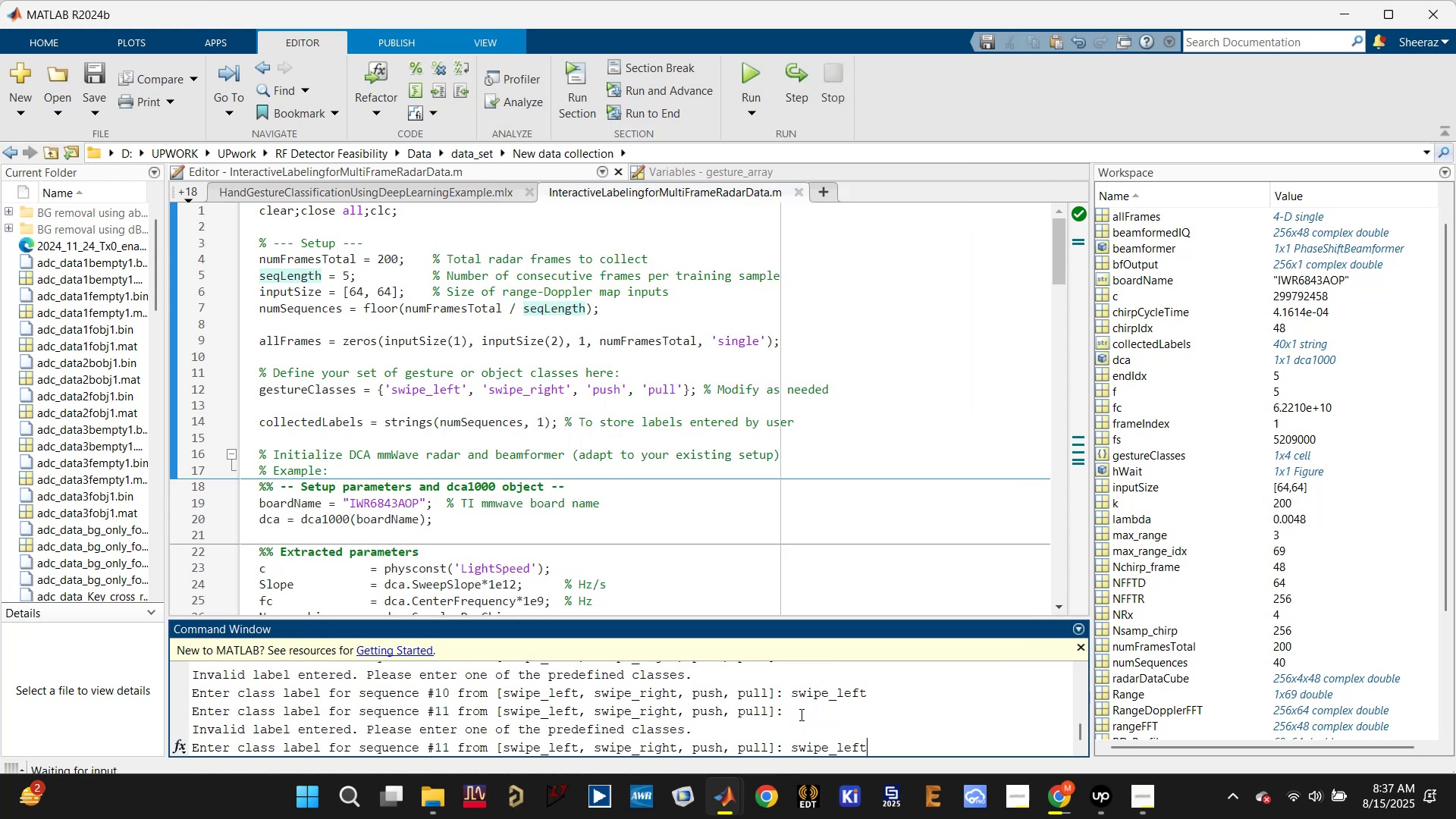 
key(Enter)
 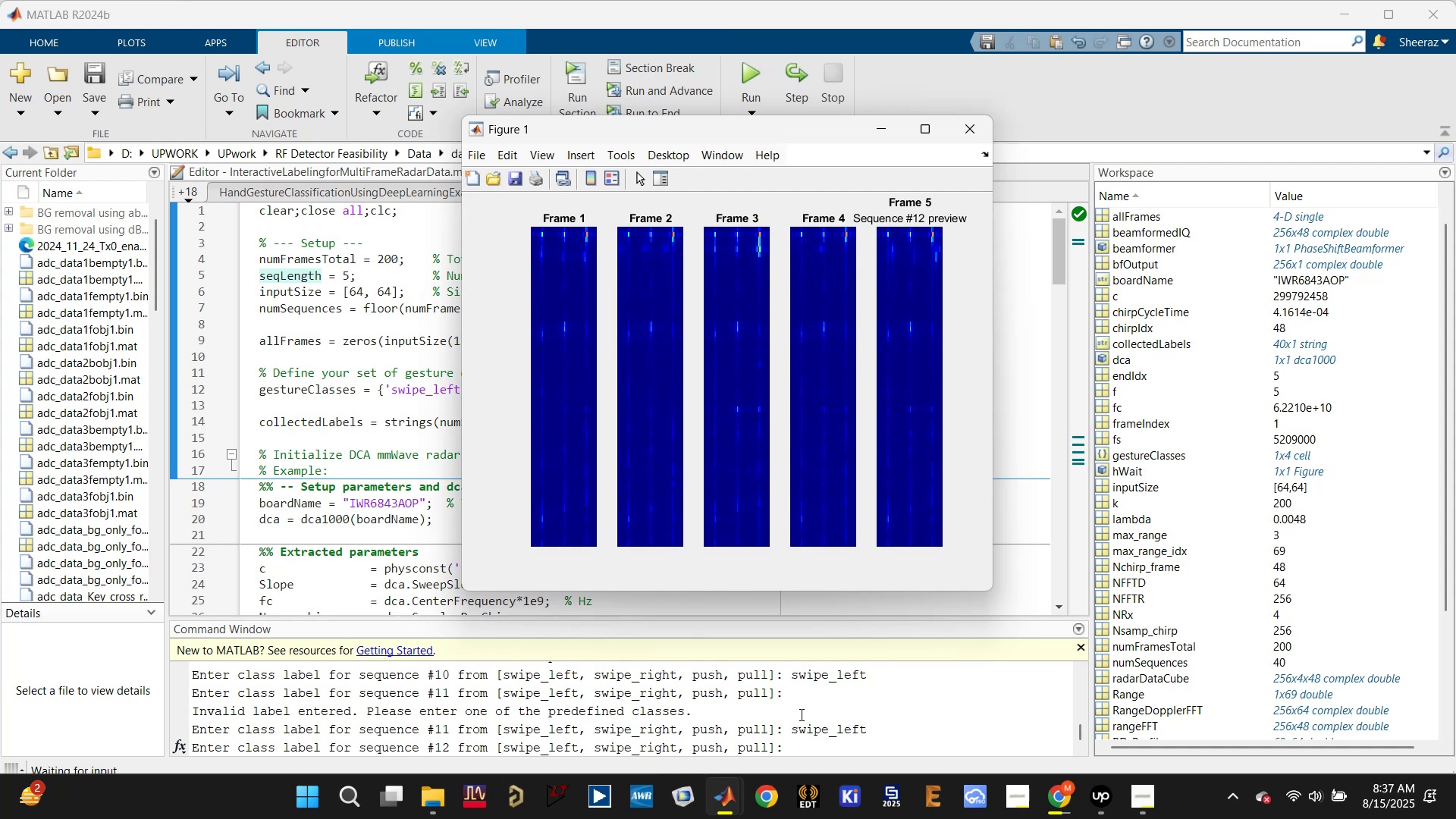 
key(Control+ControlLeft)
 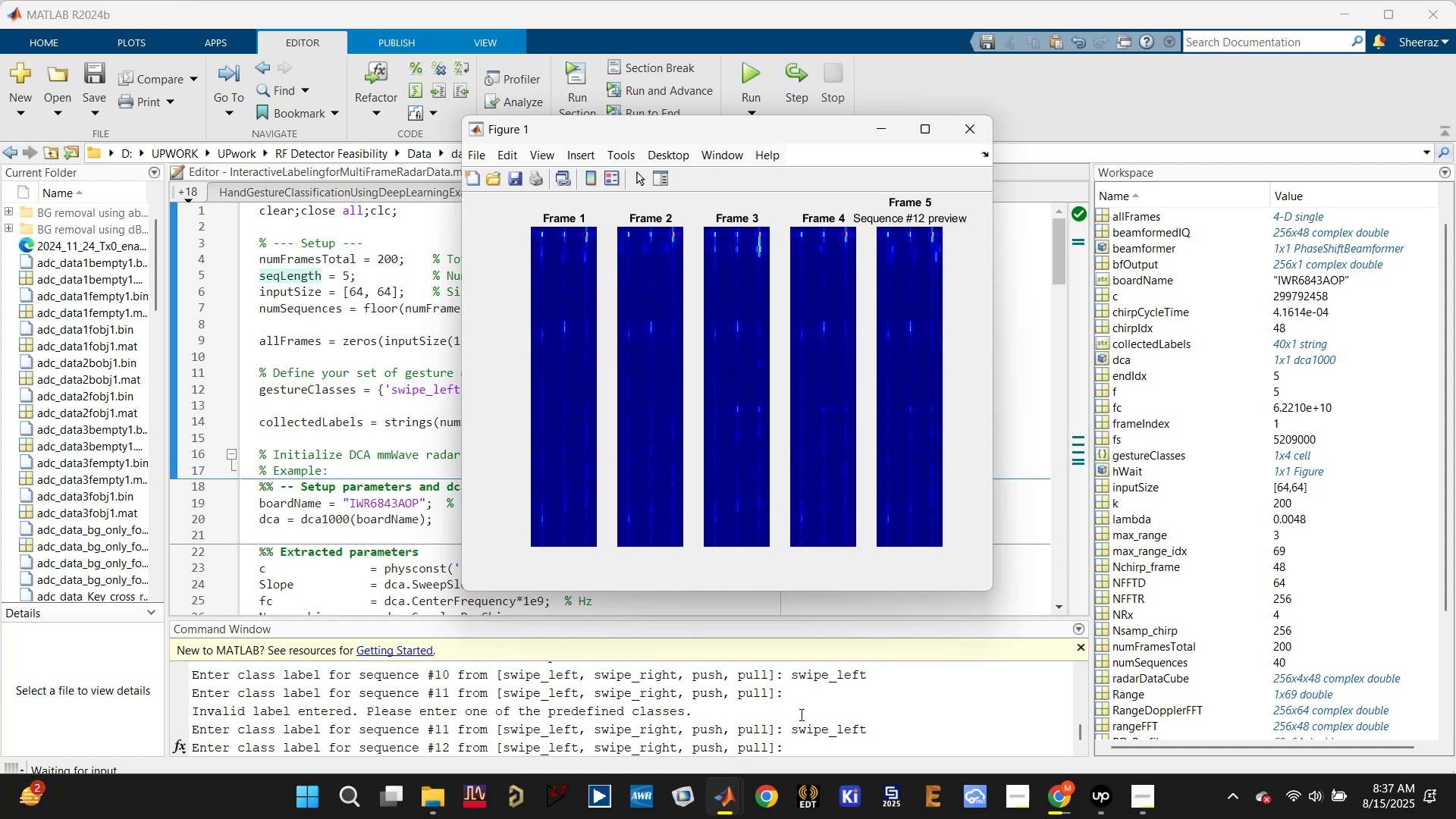 
key(Control+V)
 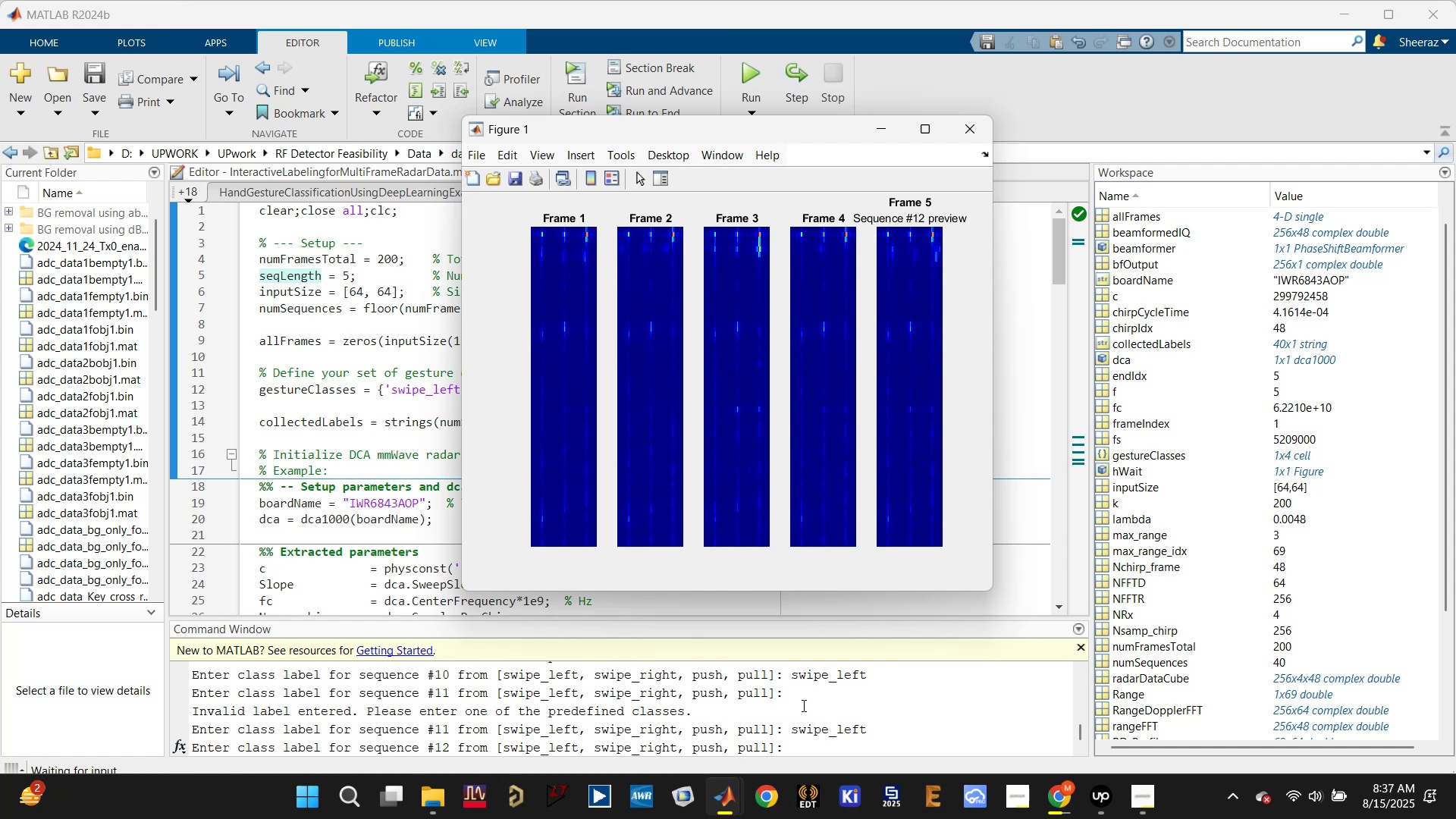 
left_click([849, 730])
 